 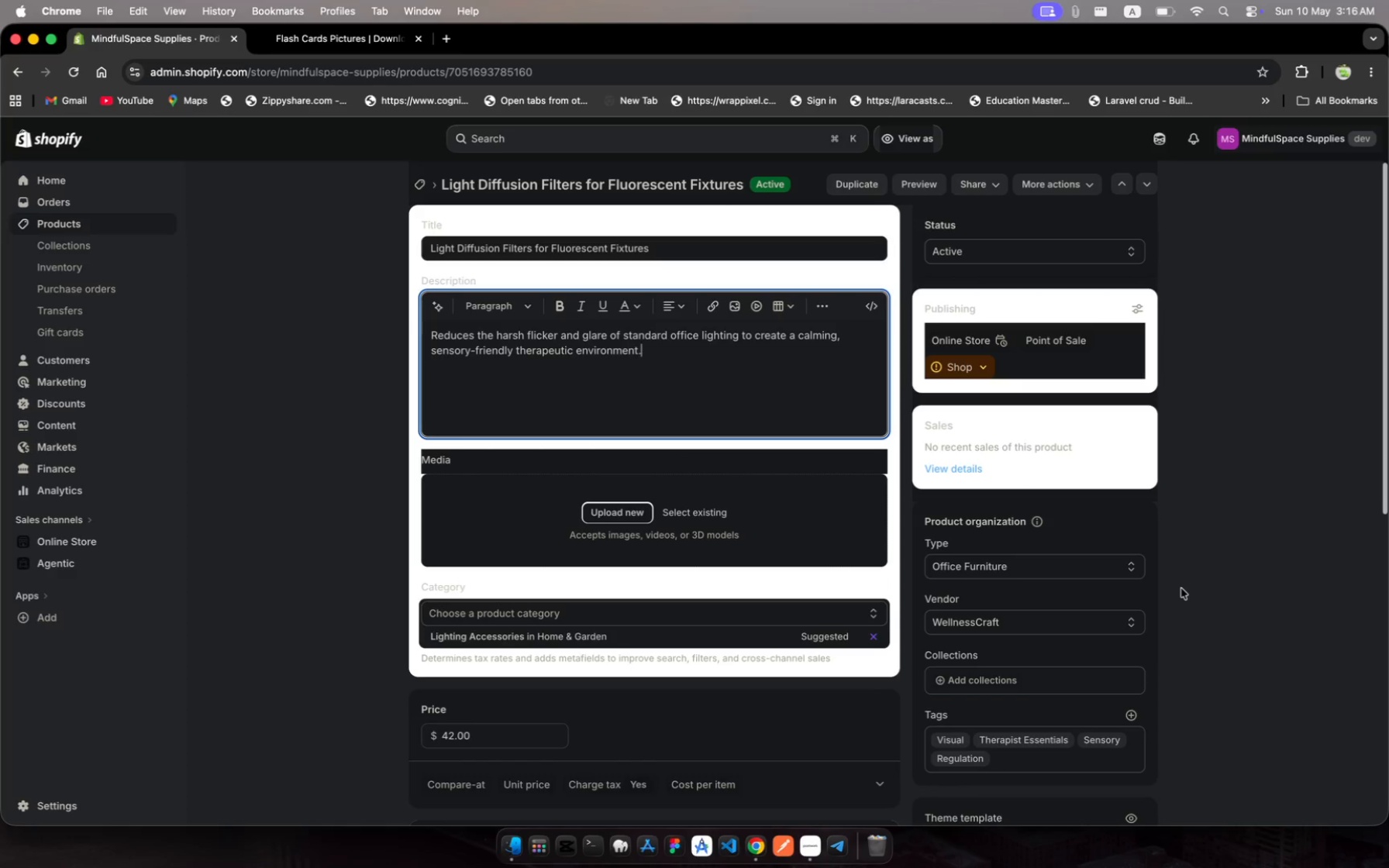 
key(Meta+A)
 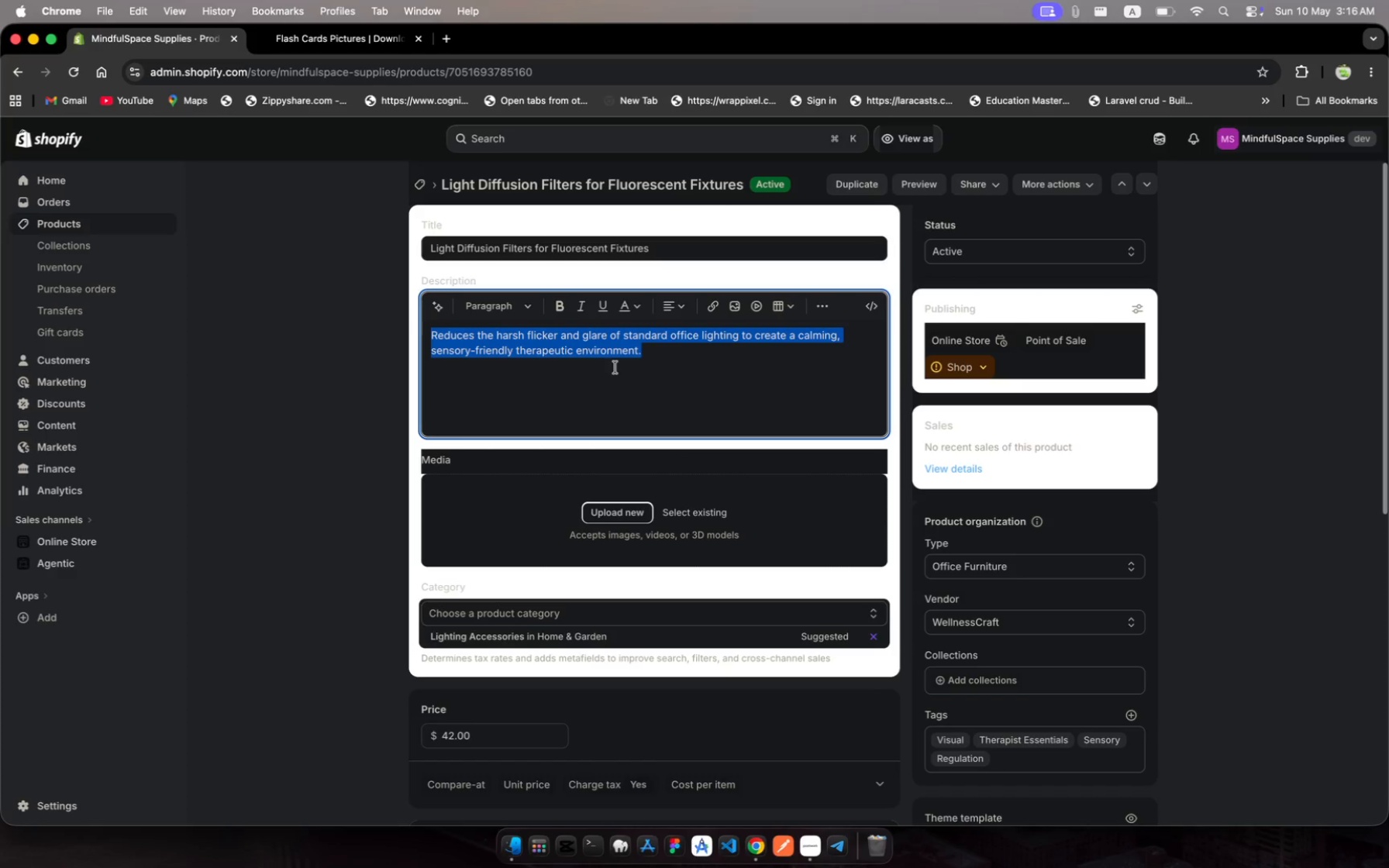 
left_click([525, 304])
 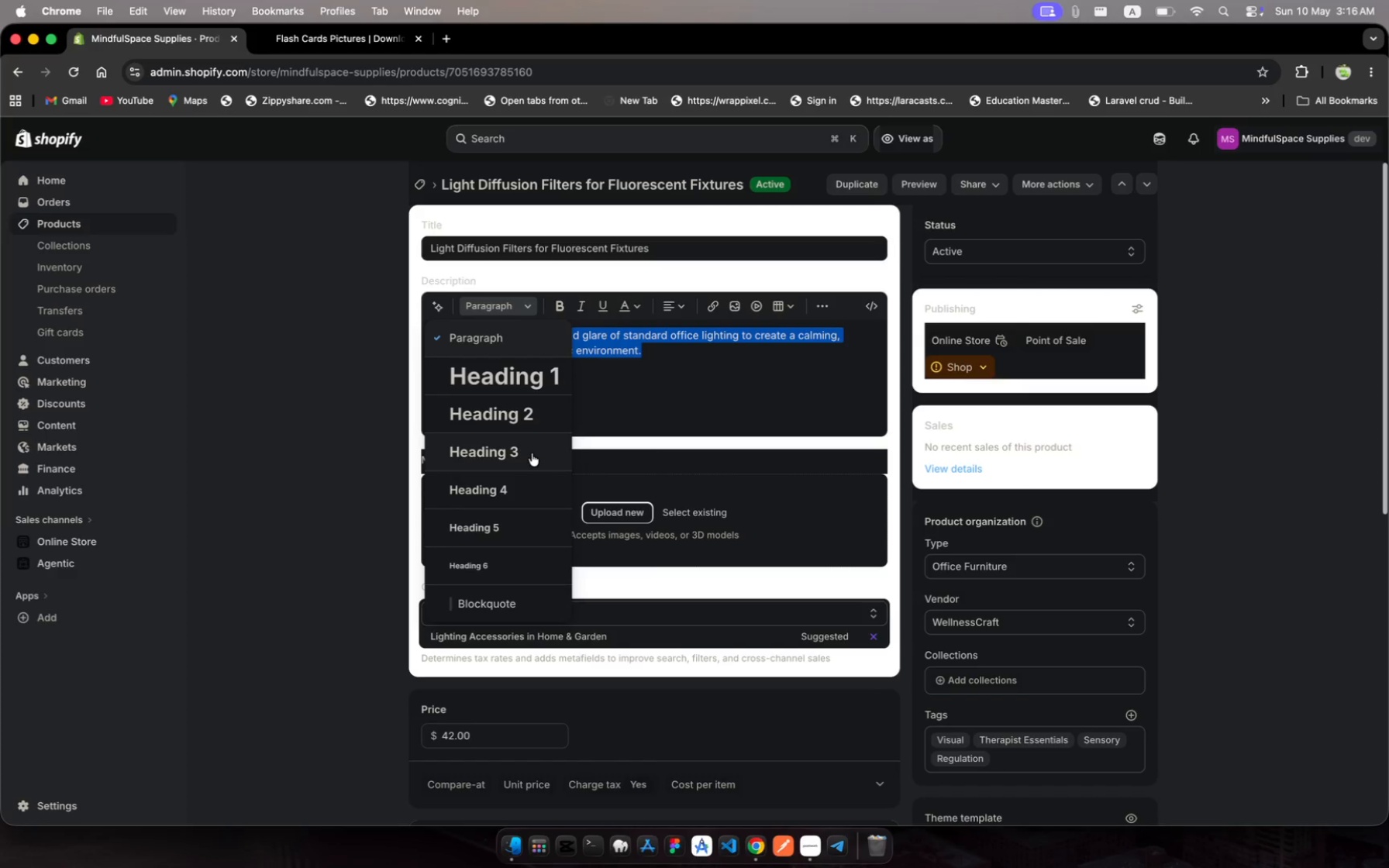 
left_click([532, 460])
 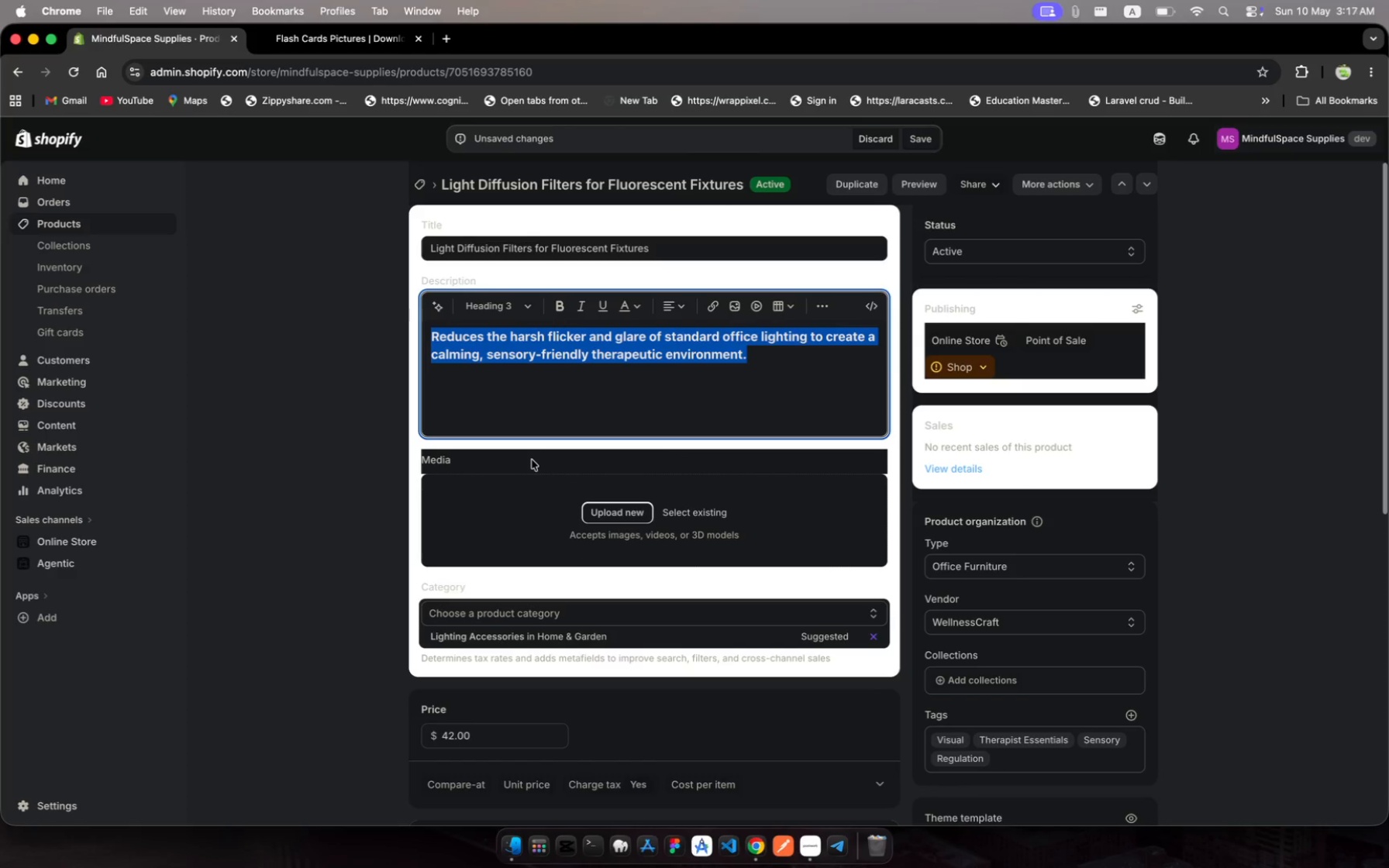 
type(Lio)
key(Backspace)
type(gr)
key(Backspace)
type(t )
 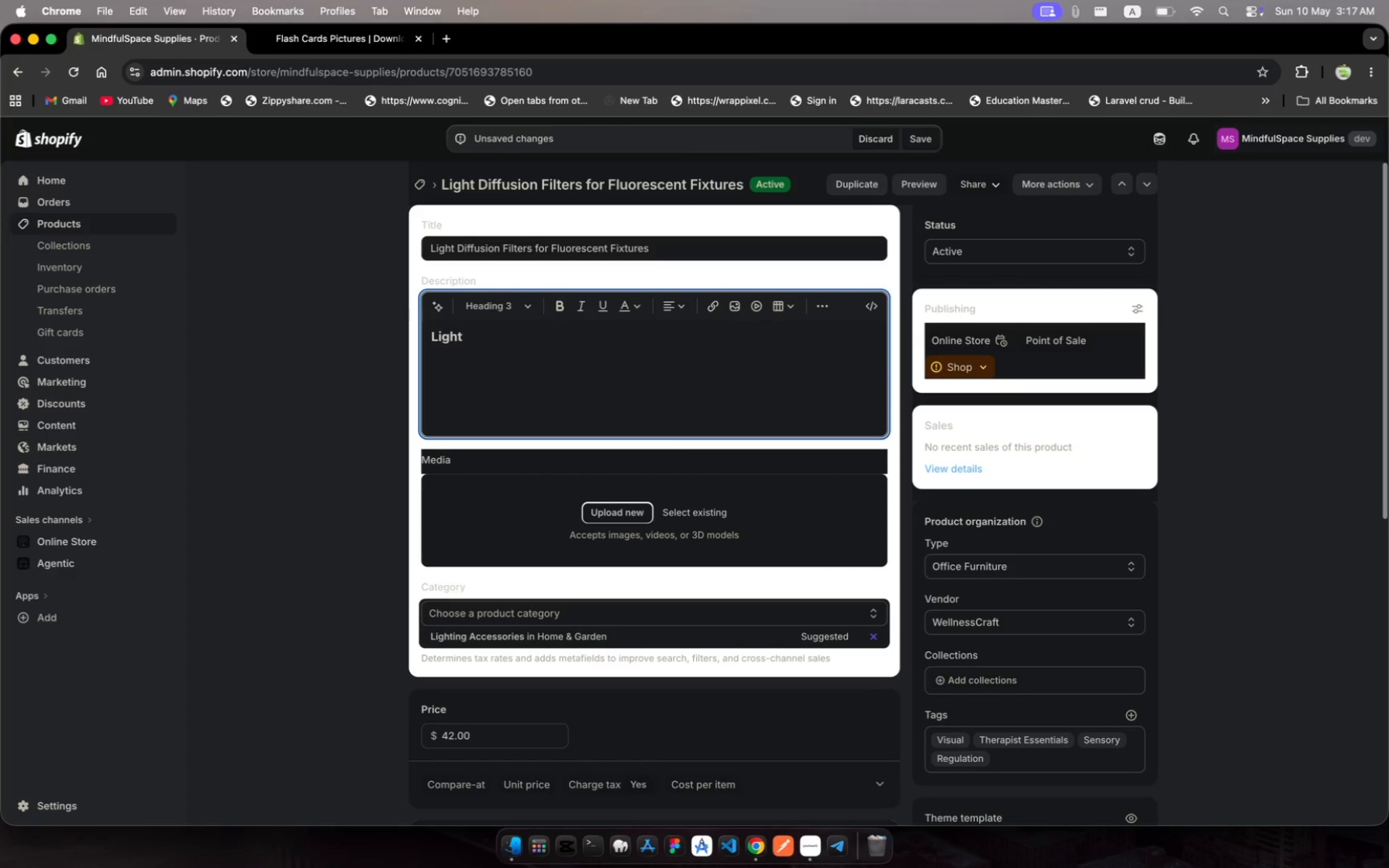 
hold_key(key=H, duration=0.45)
 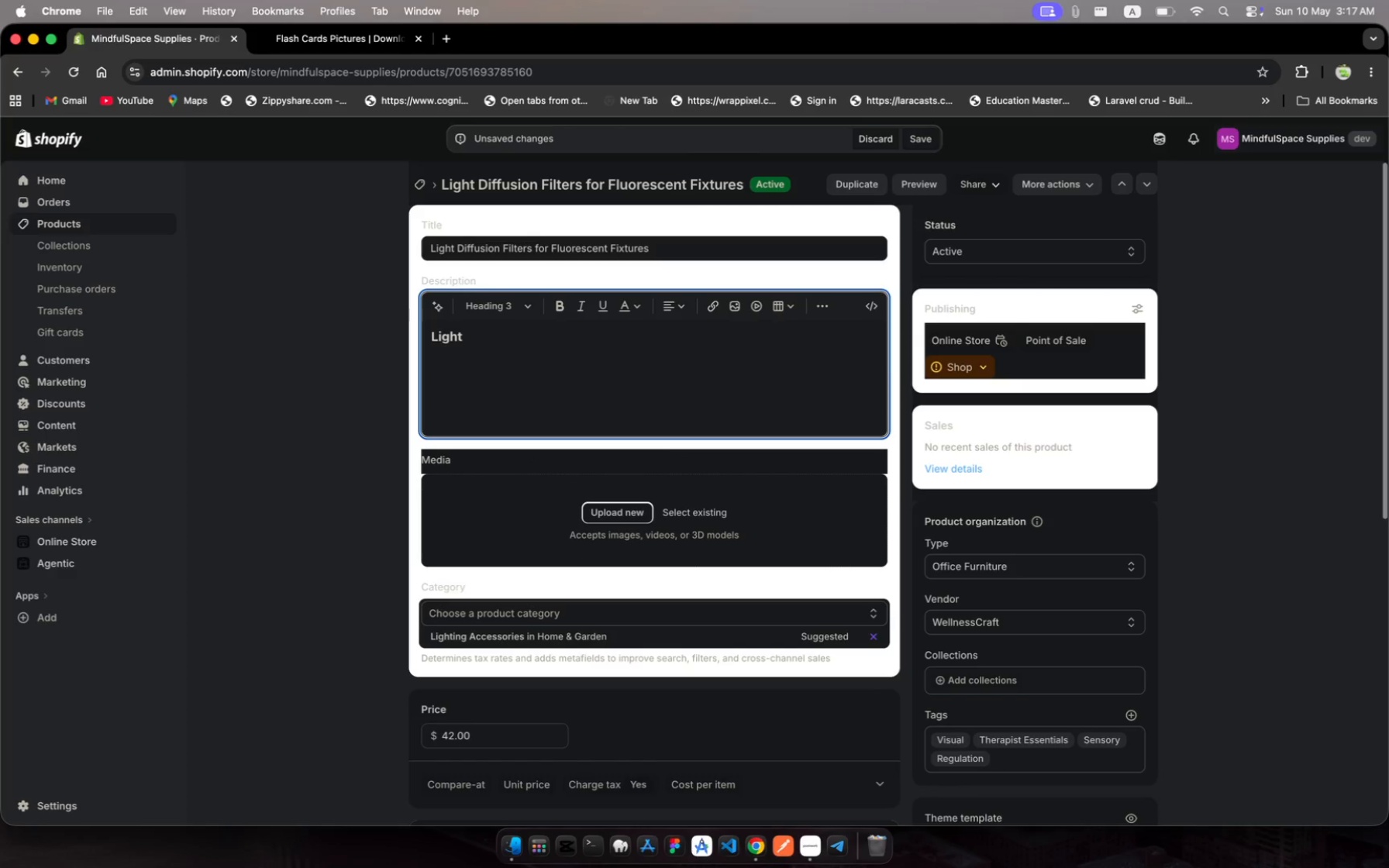 
type(Diffusin Filters )
 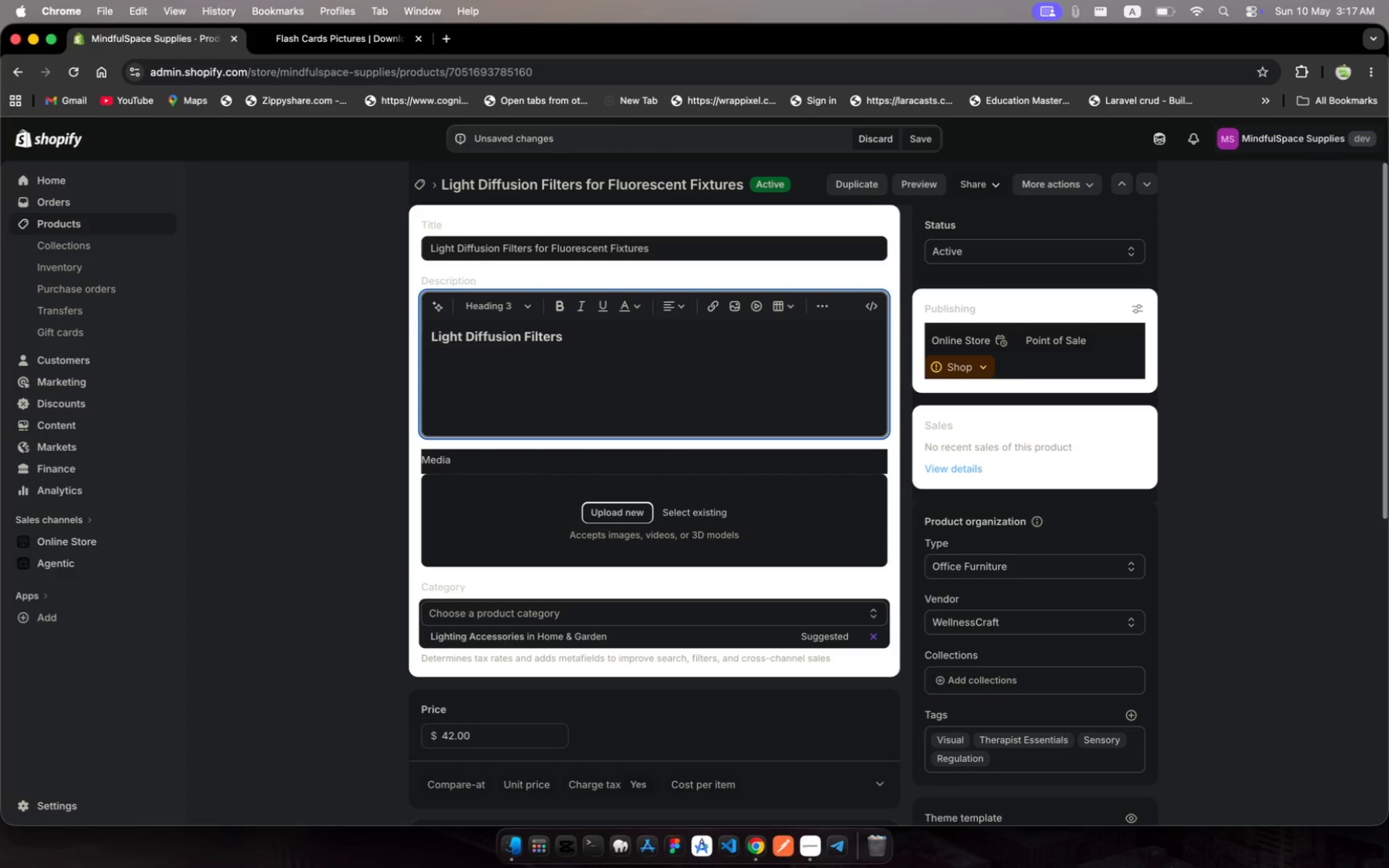 
hold_key(key=O, duration=0.36)
 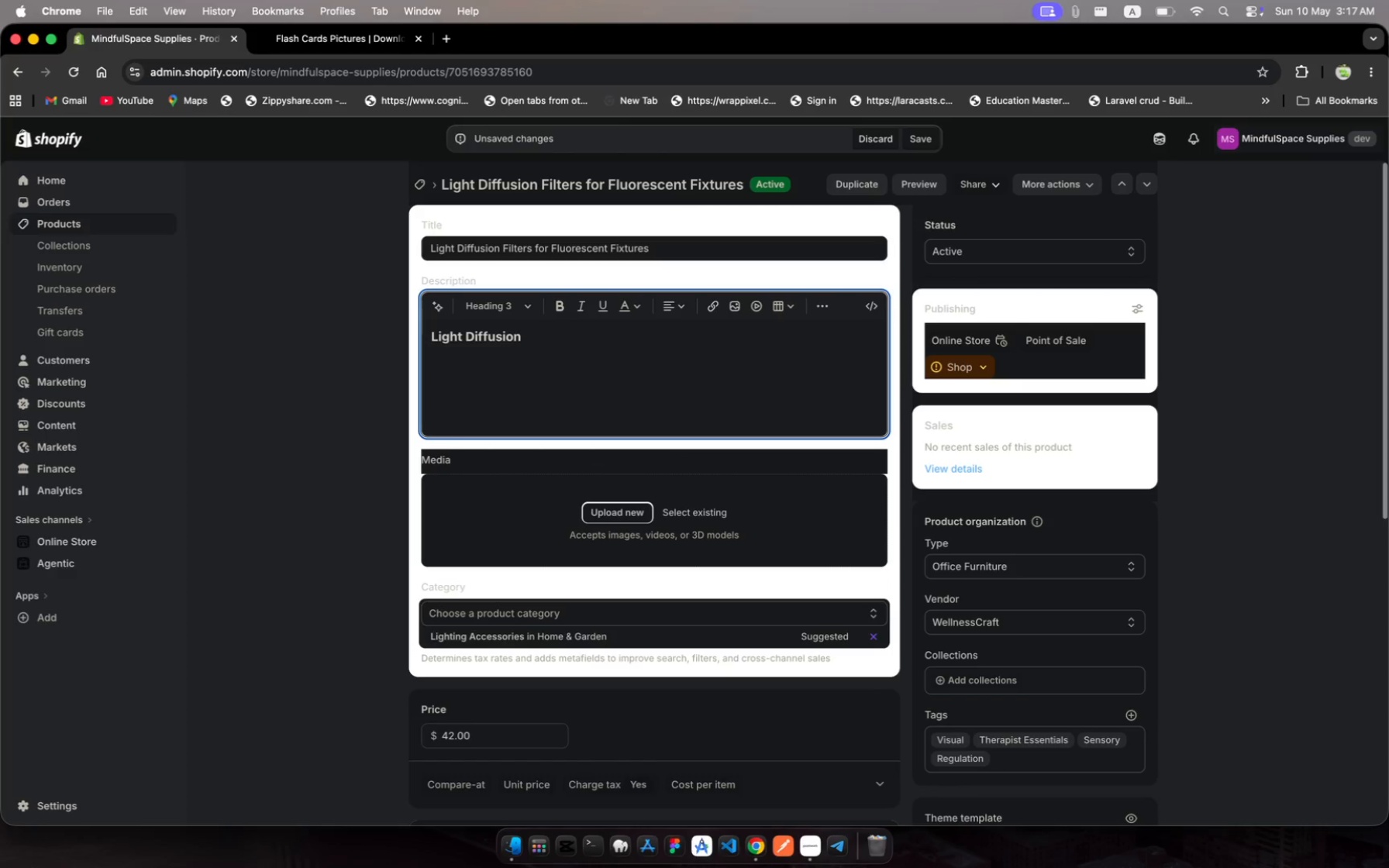 
wait(5.0)
 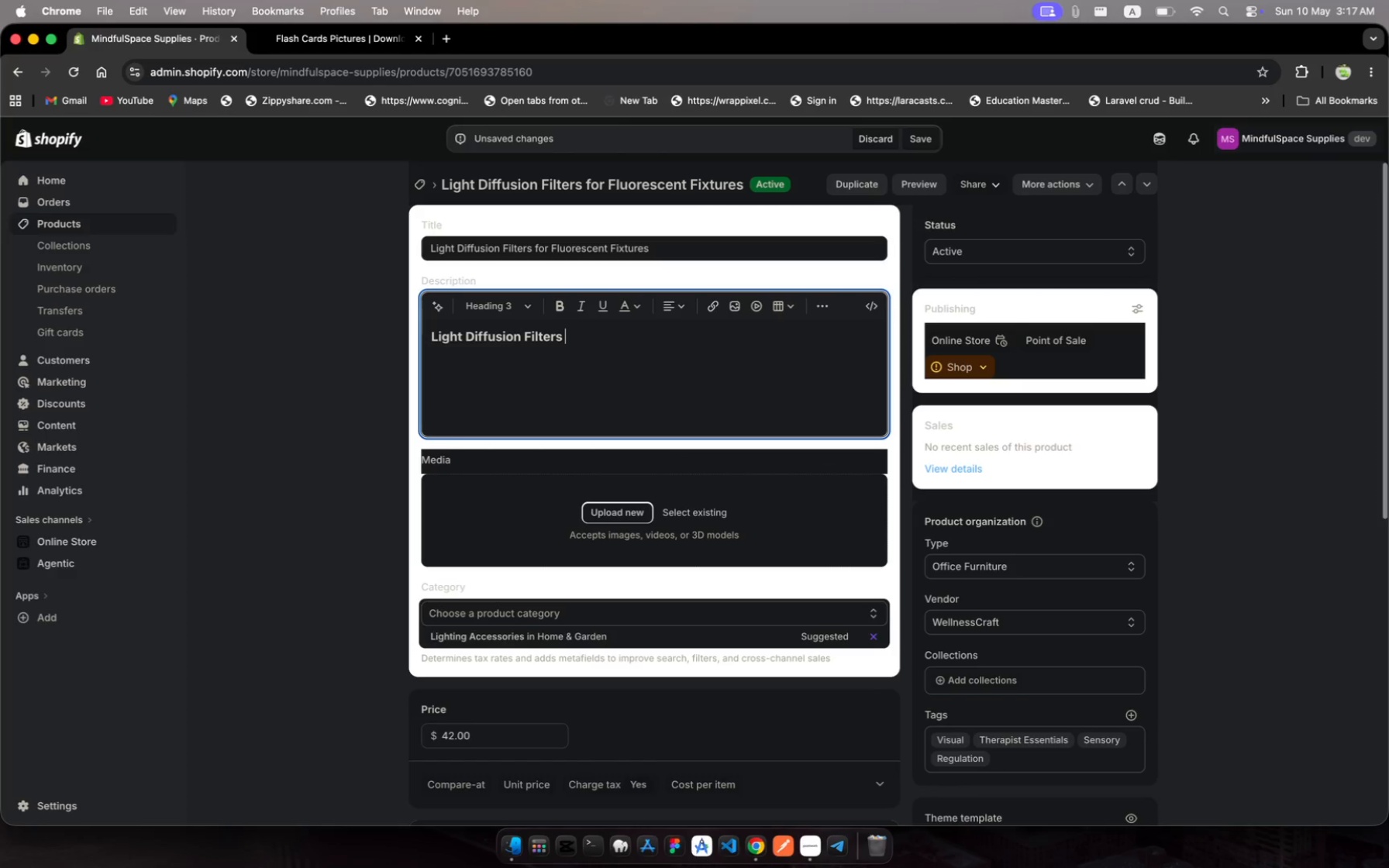 
type(fr Flourescet )
 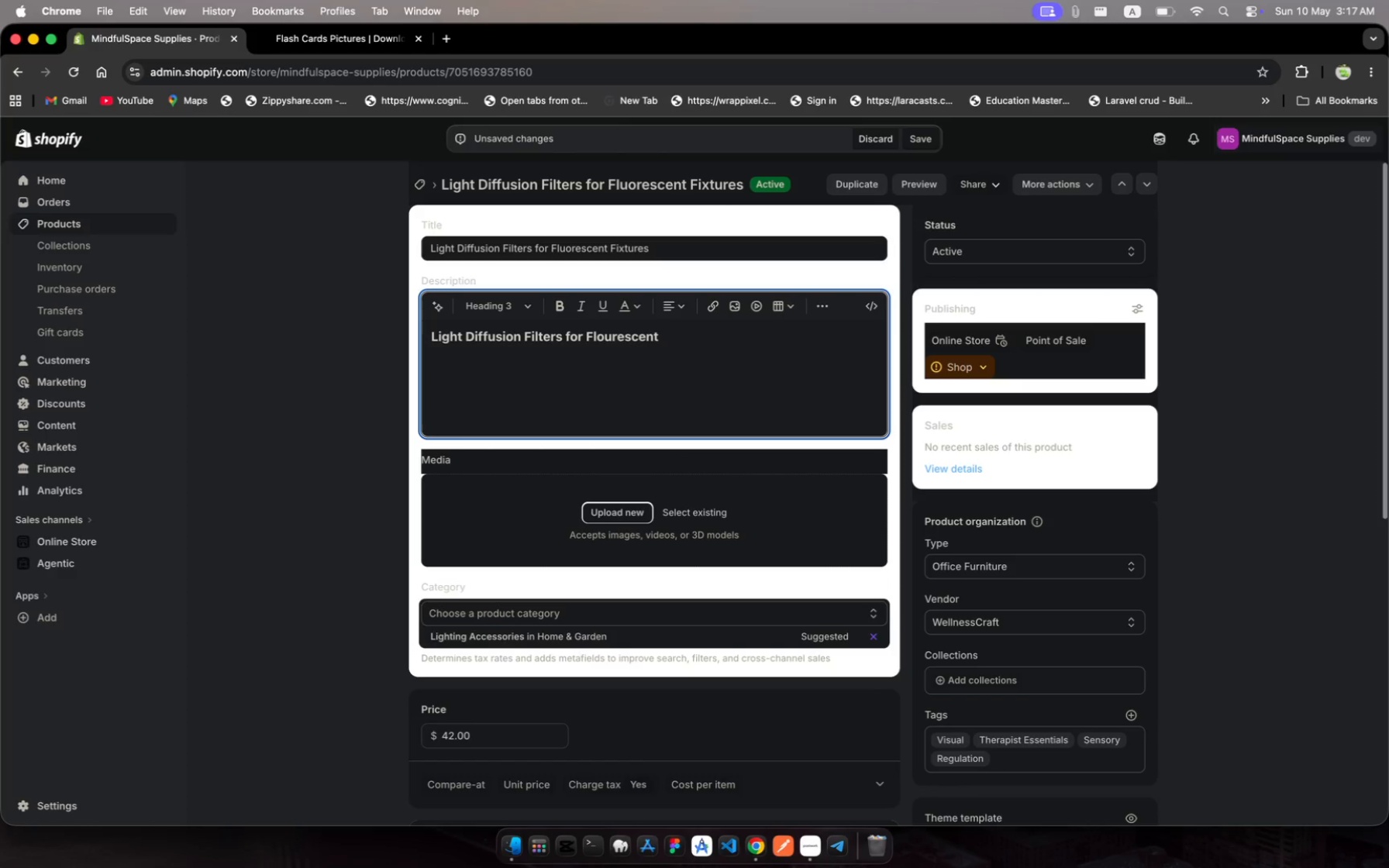 
 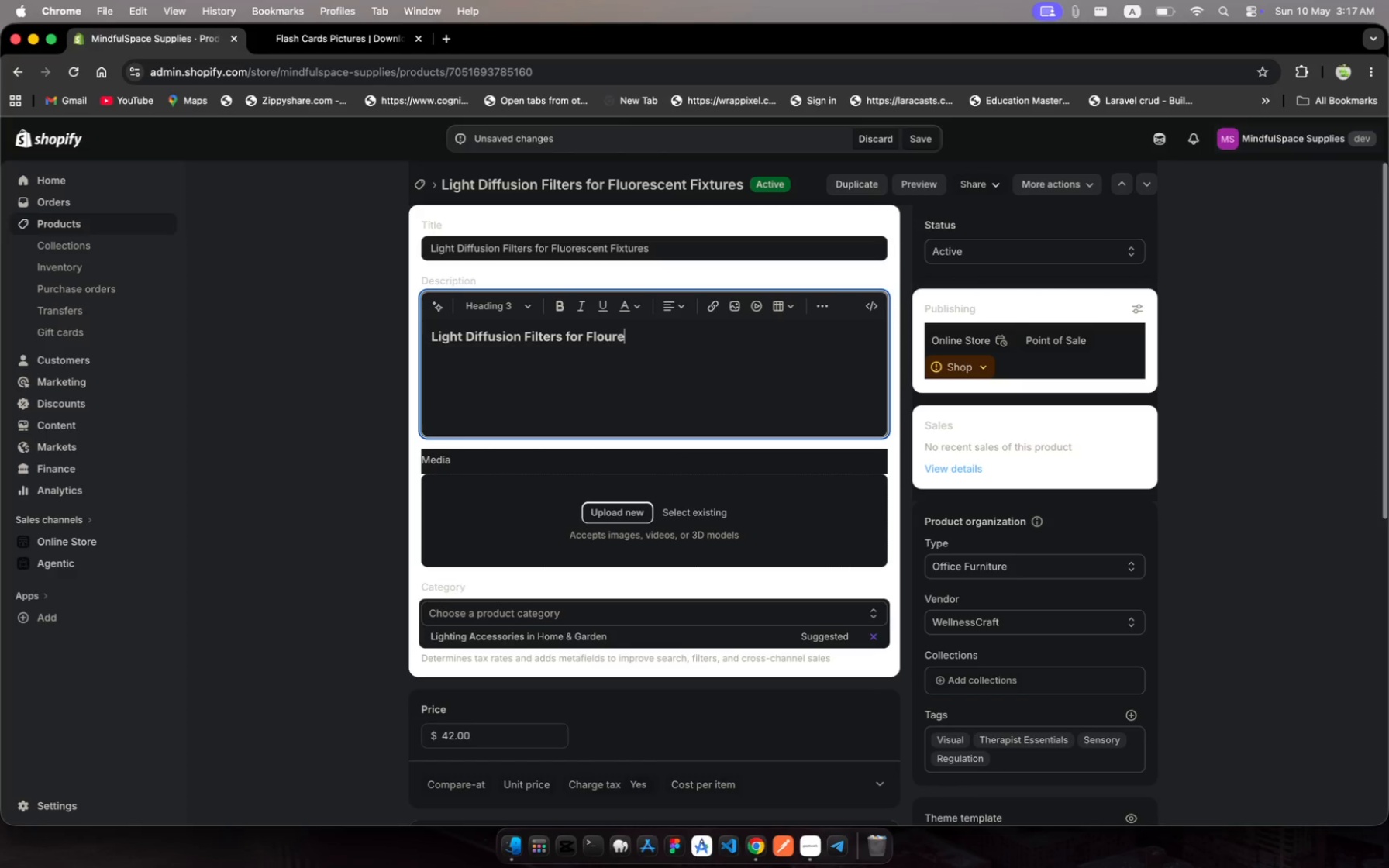 
hold_key(key=N, duration=0.34)
 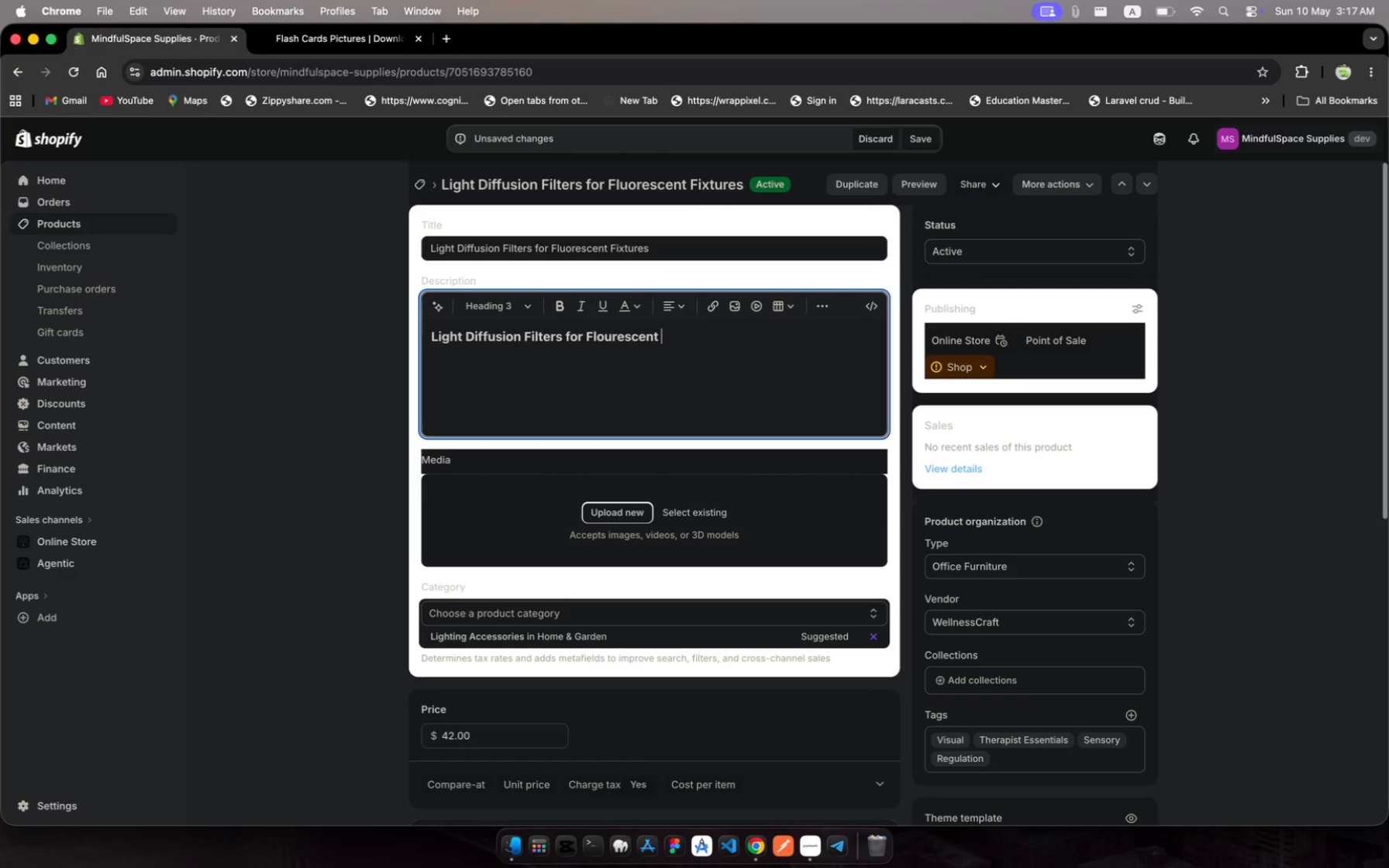 
type(Fixtures)
 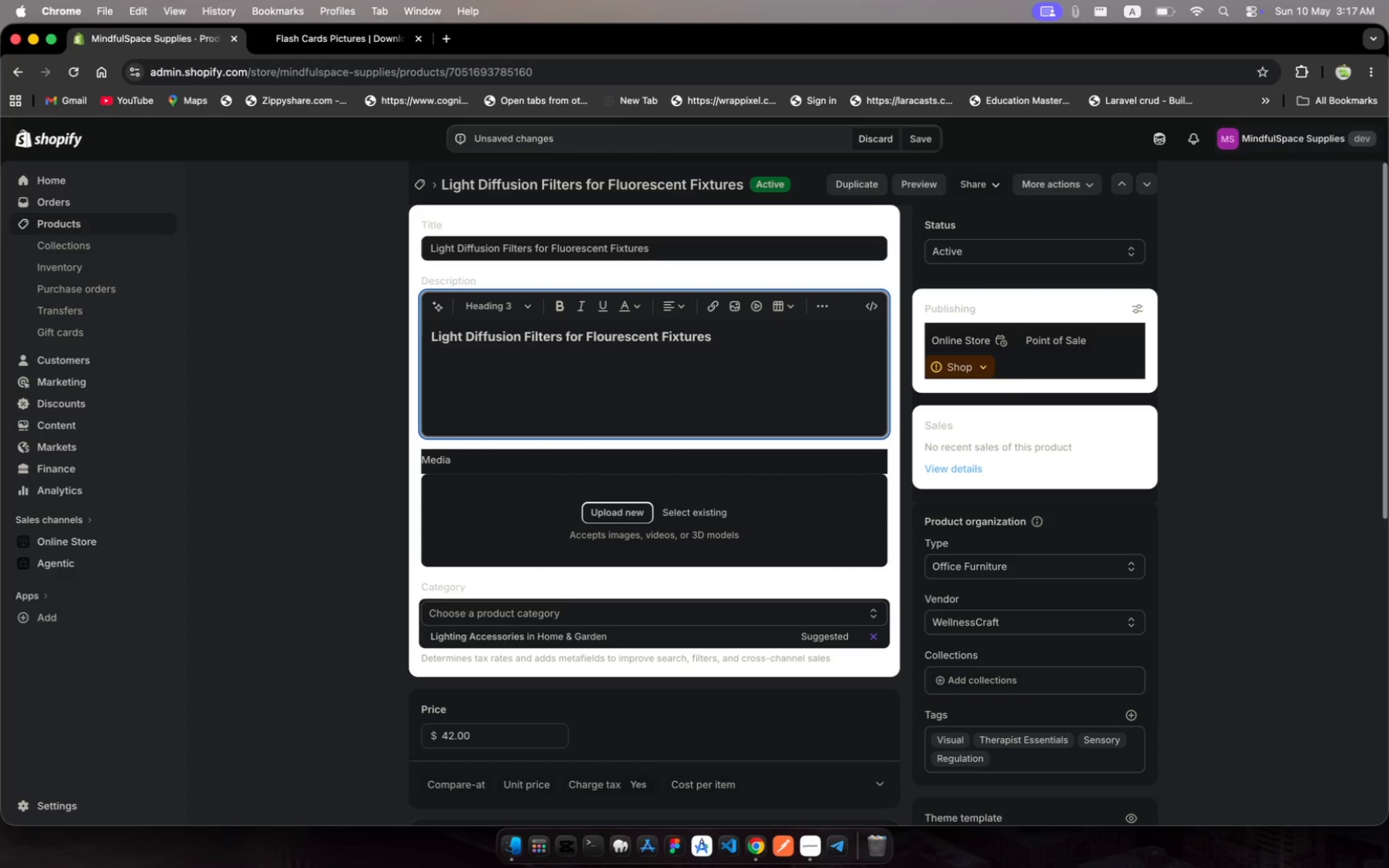 
wait(14.66)
 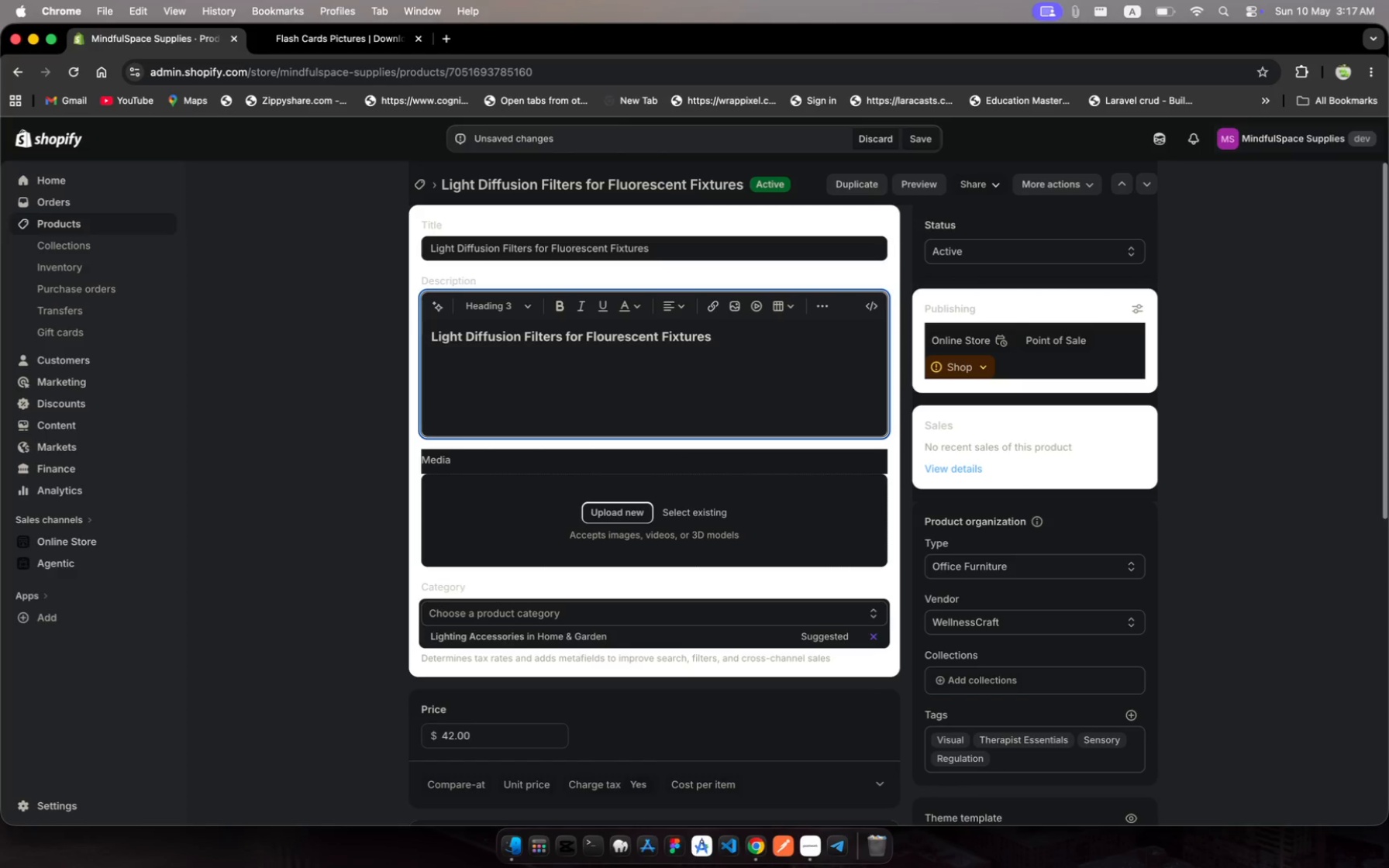 
key(Meta+MetaRight)
 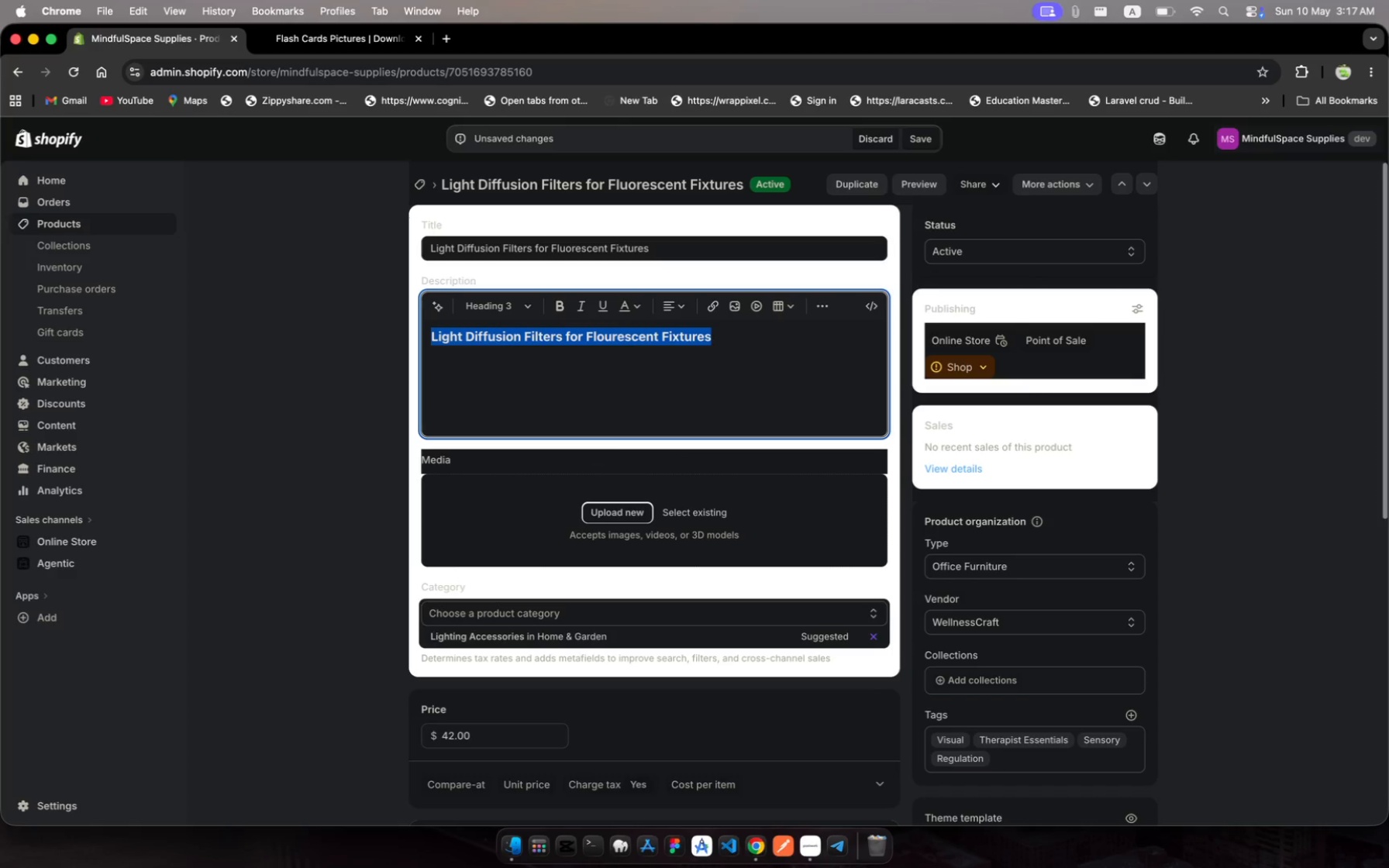 
key(Meta+A)
 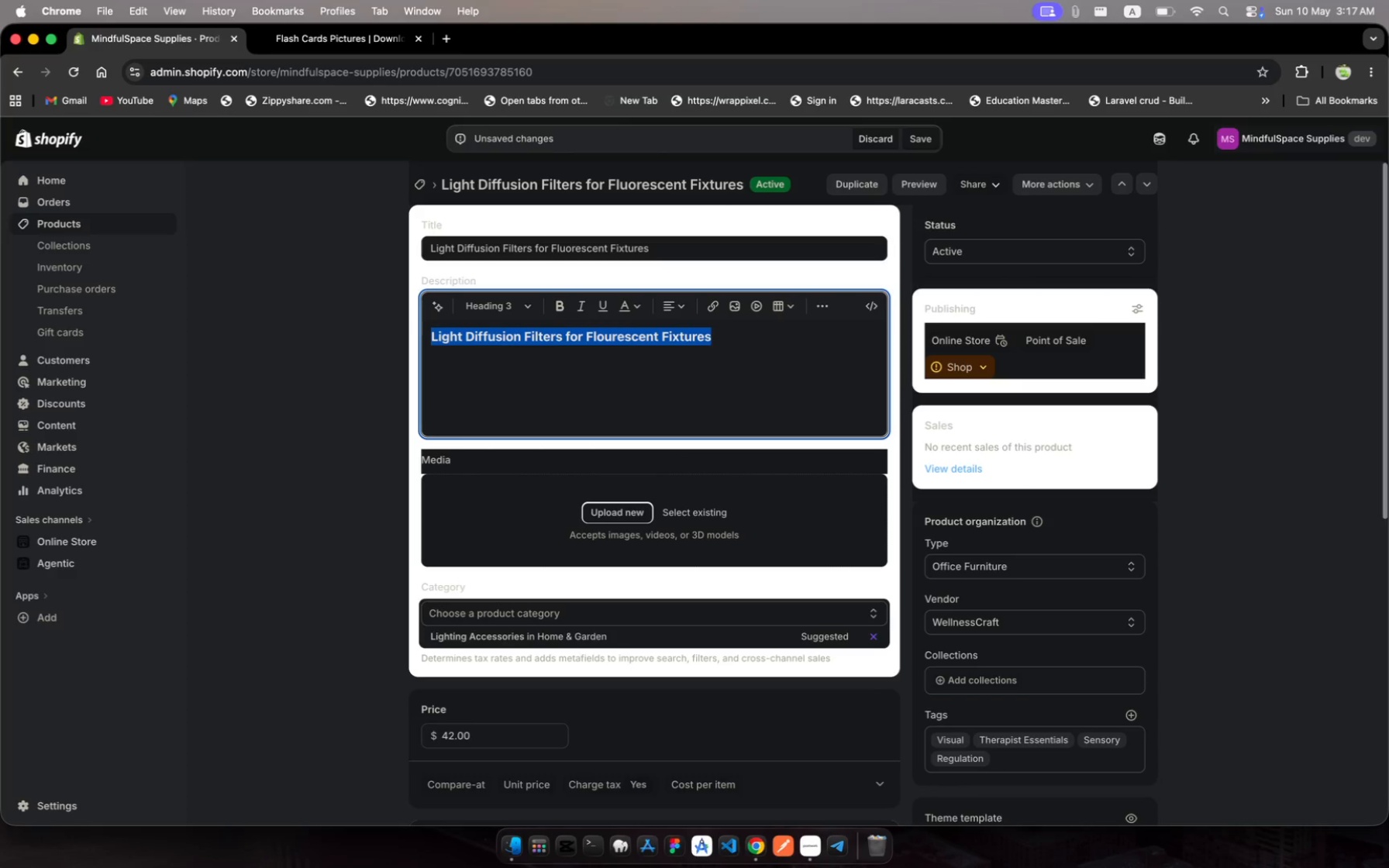 
type(Sesory-Froen)
key(Backspace)
key(Backspace)
key(Backspace)
key(Backspace)
type(iendy )
 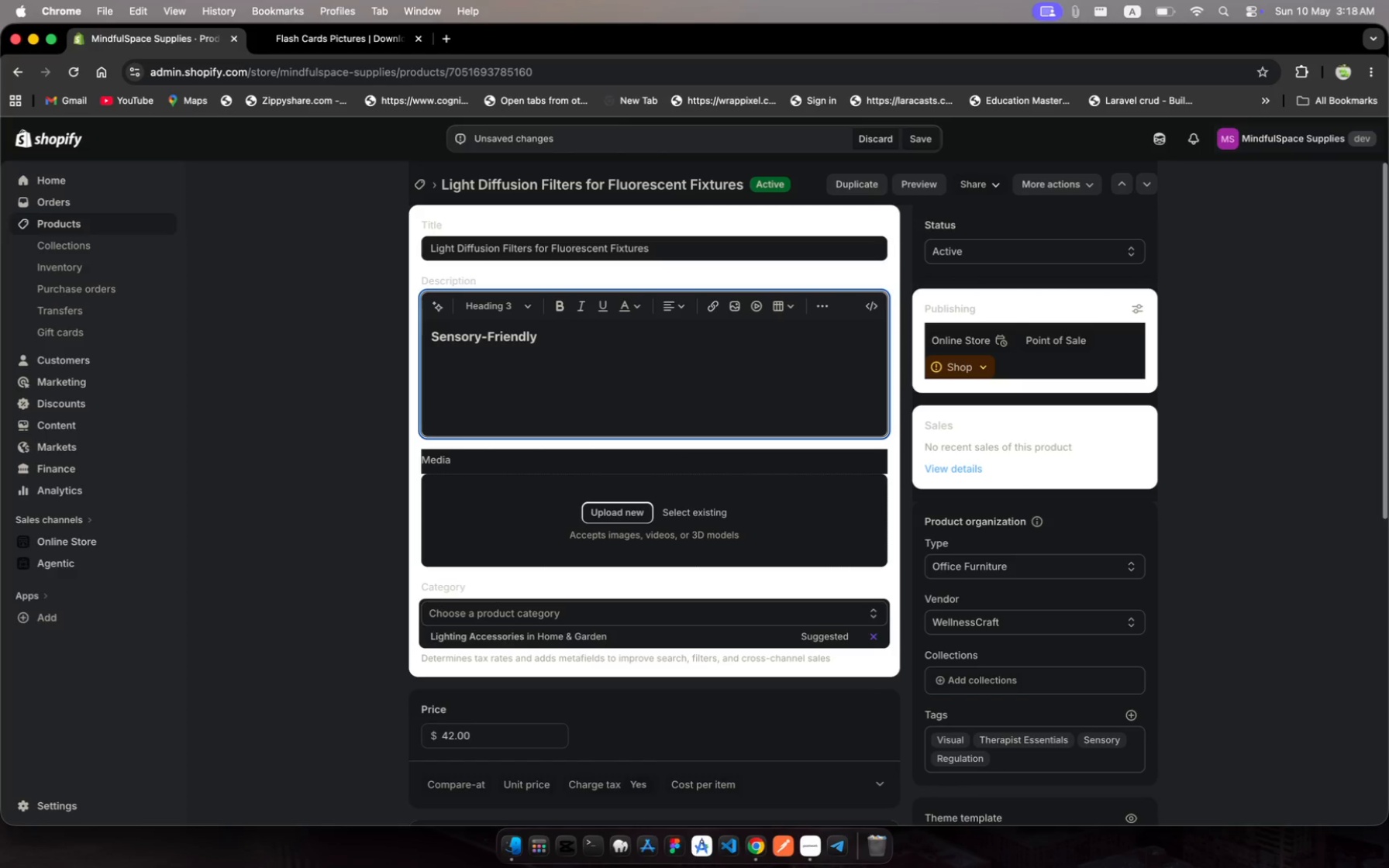 
 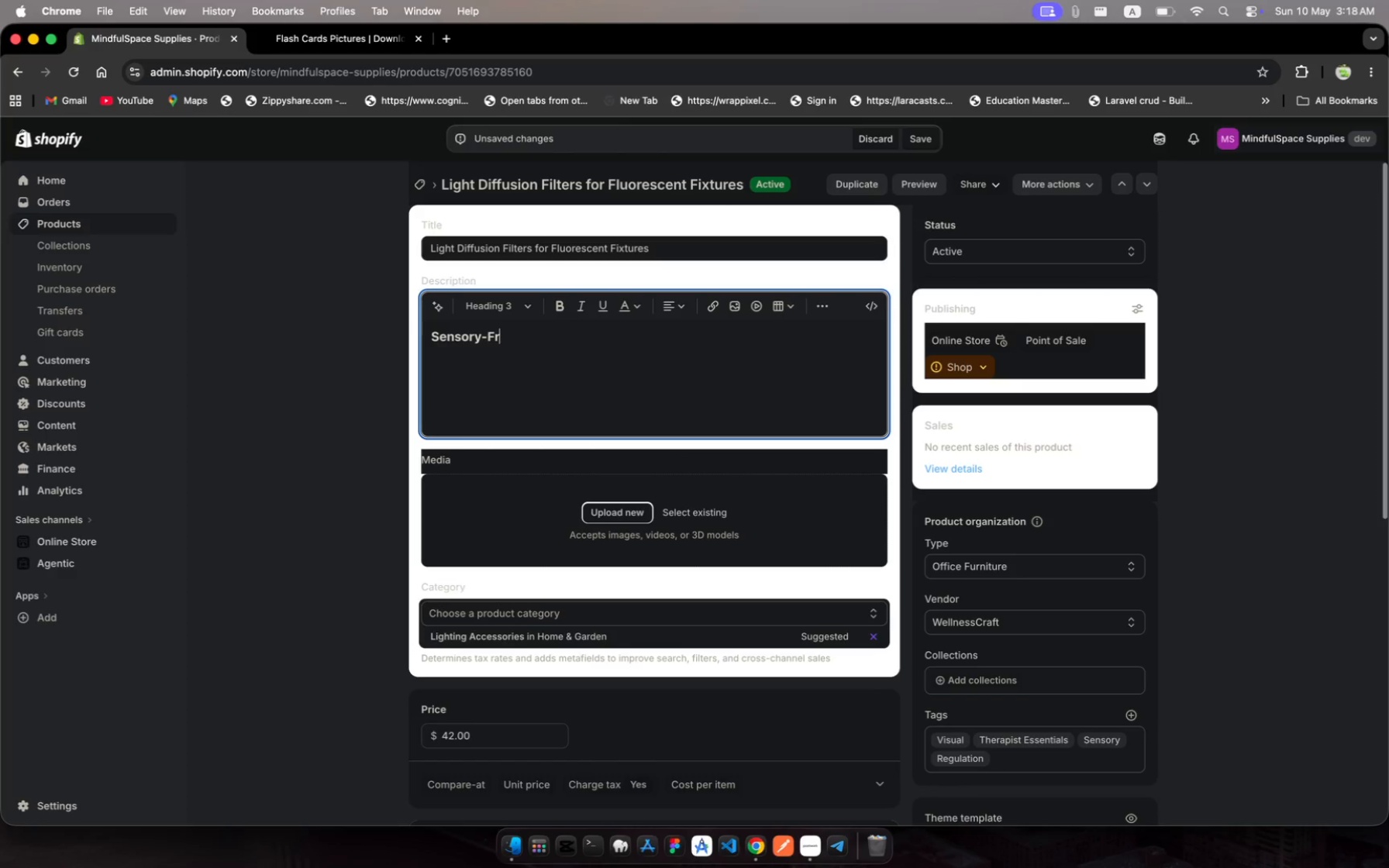 
hold_key(key=L, duration=0.4)
 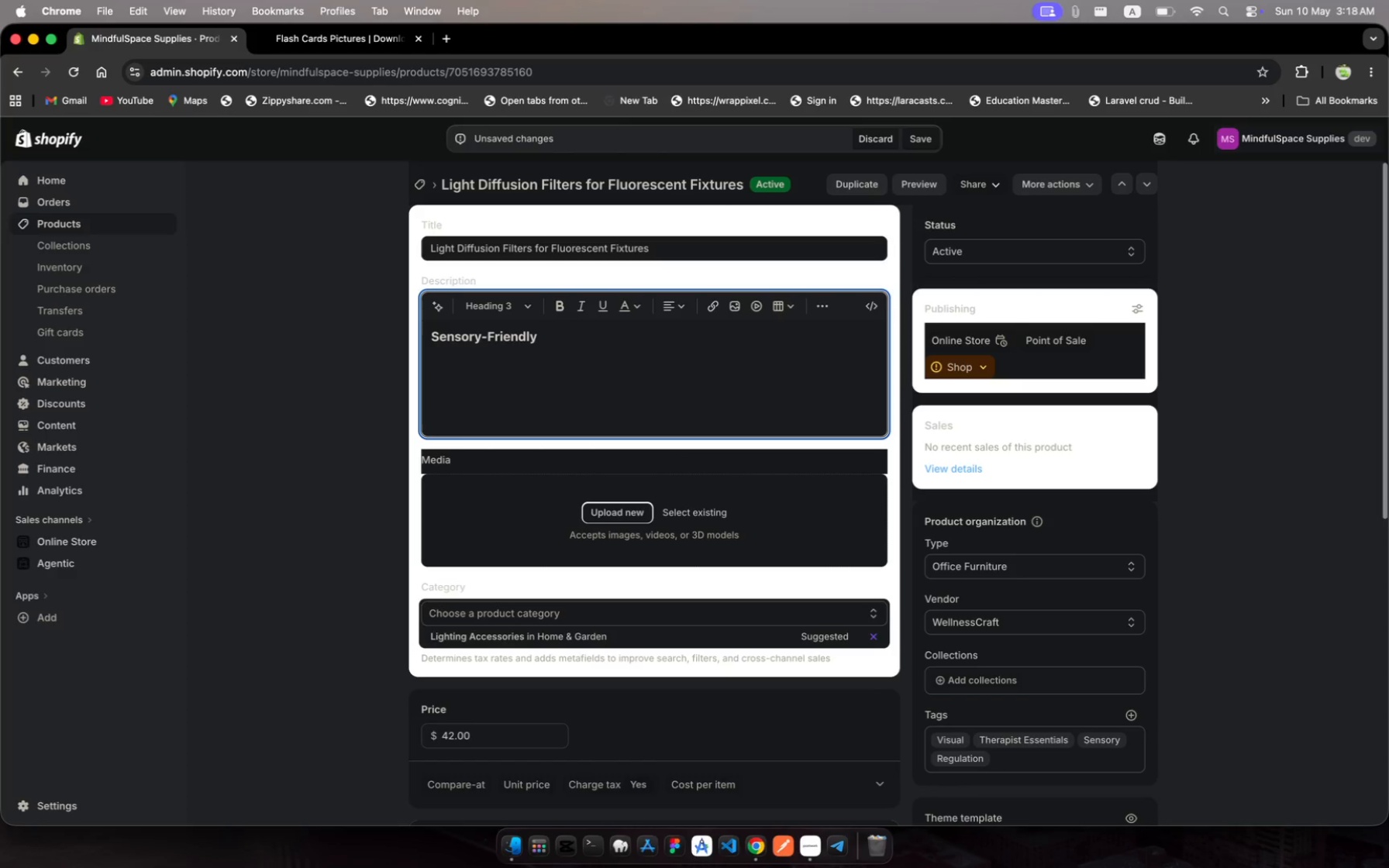 
type(Lightig Solutu)
key(Backspace)
type(ion )
 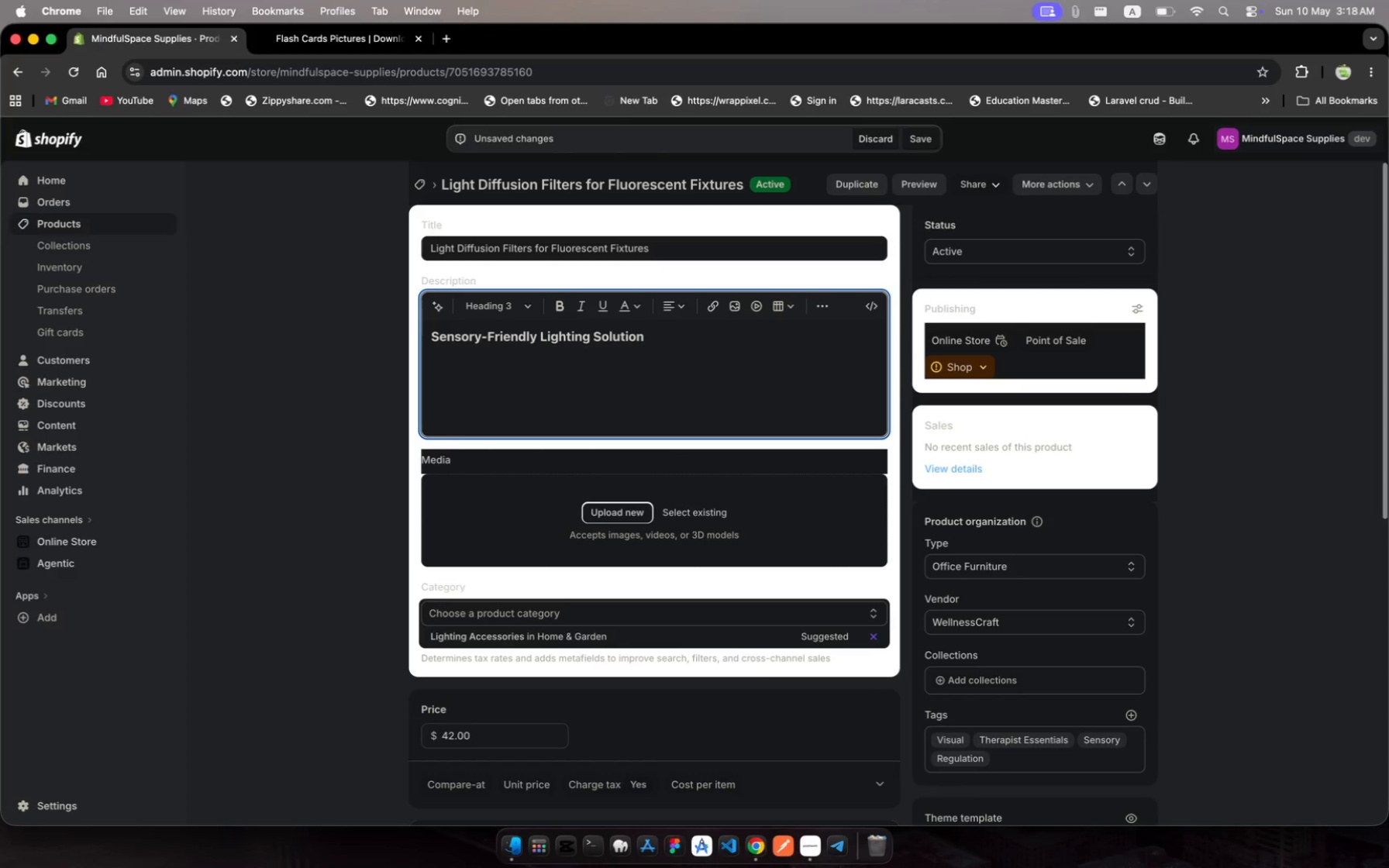 
wait(6.01)
 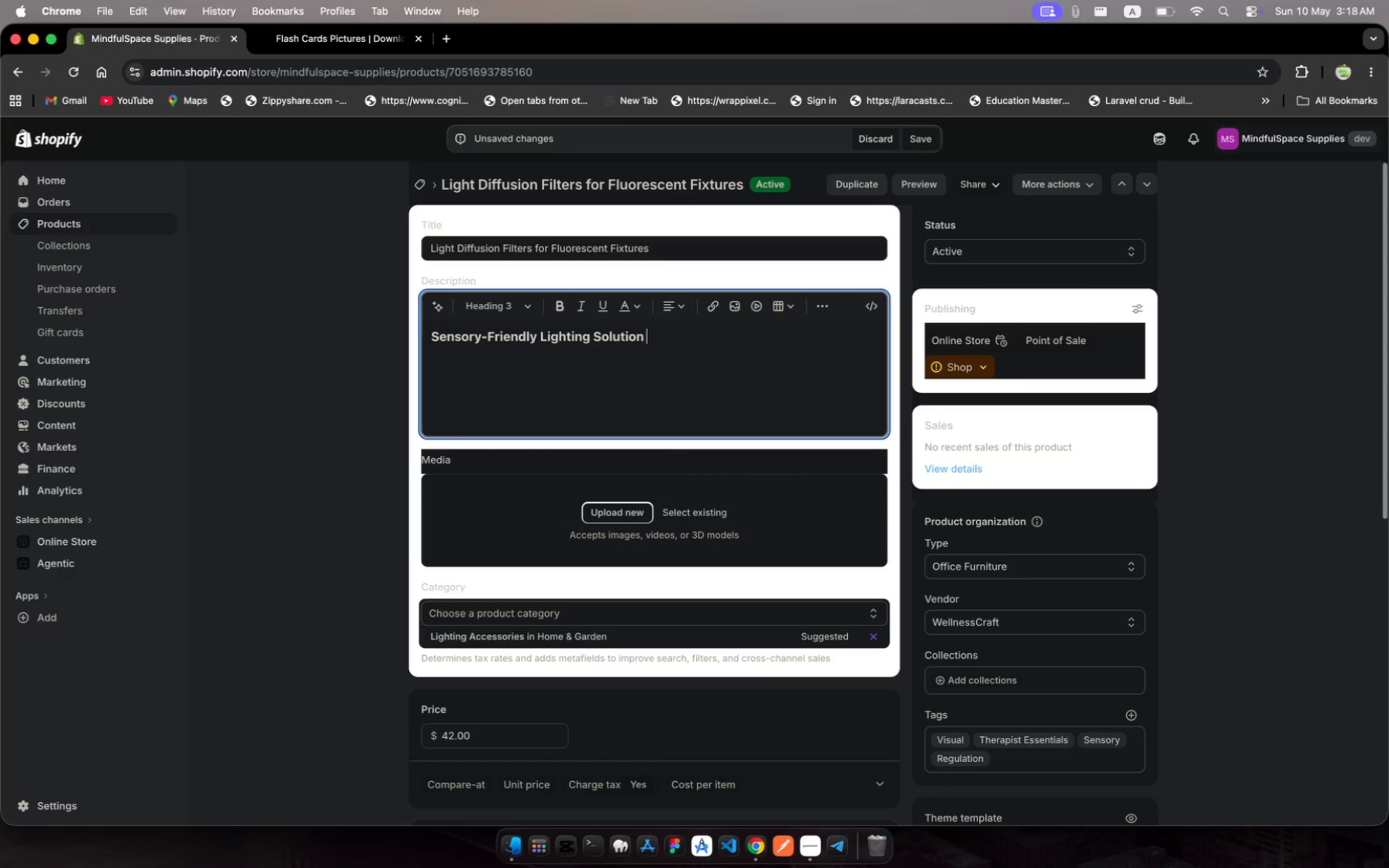 
type(for Thera)
 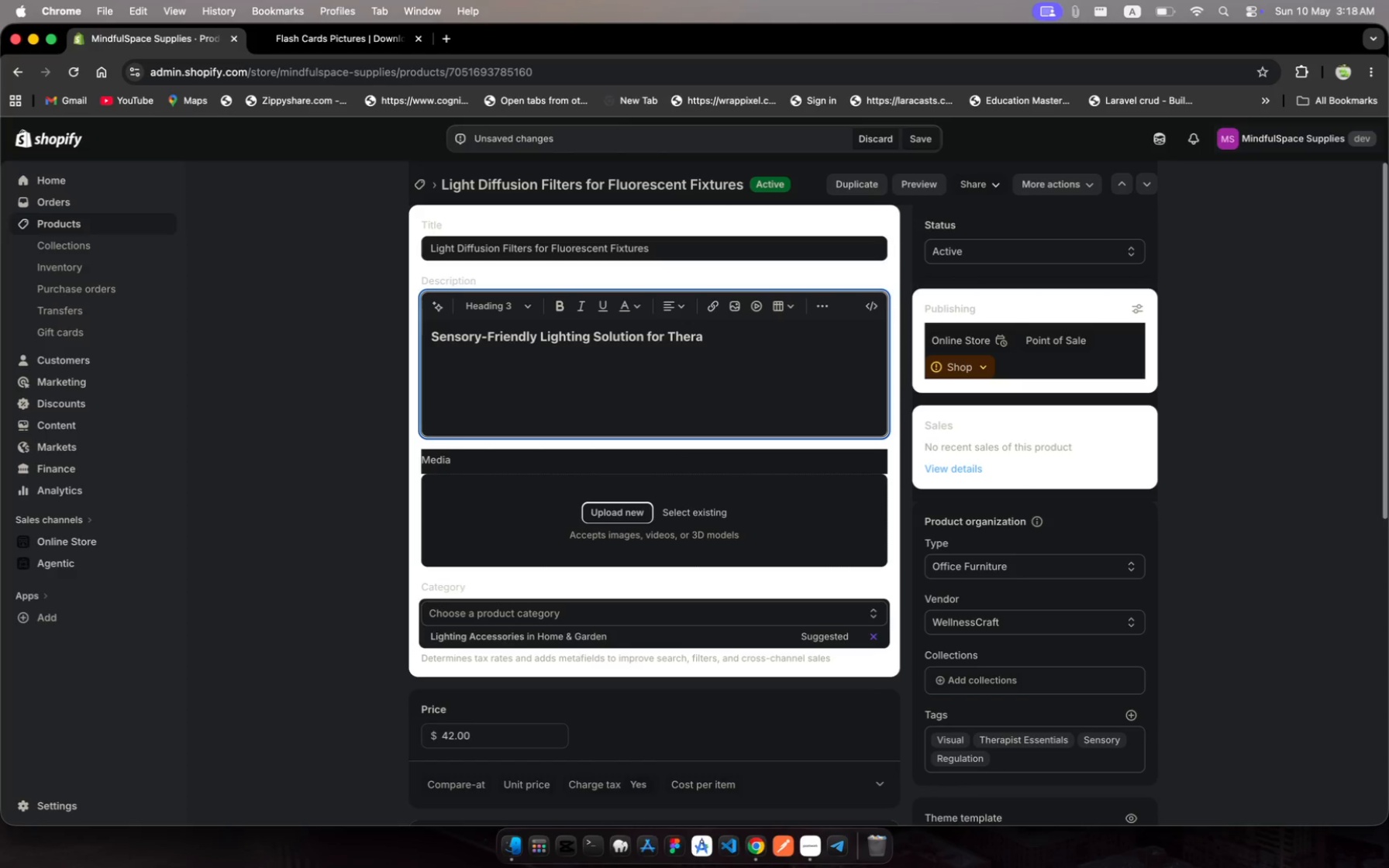 
type(peutic Environments)
 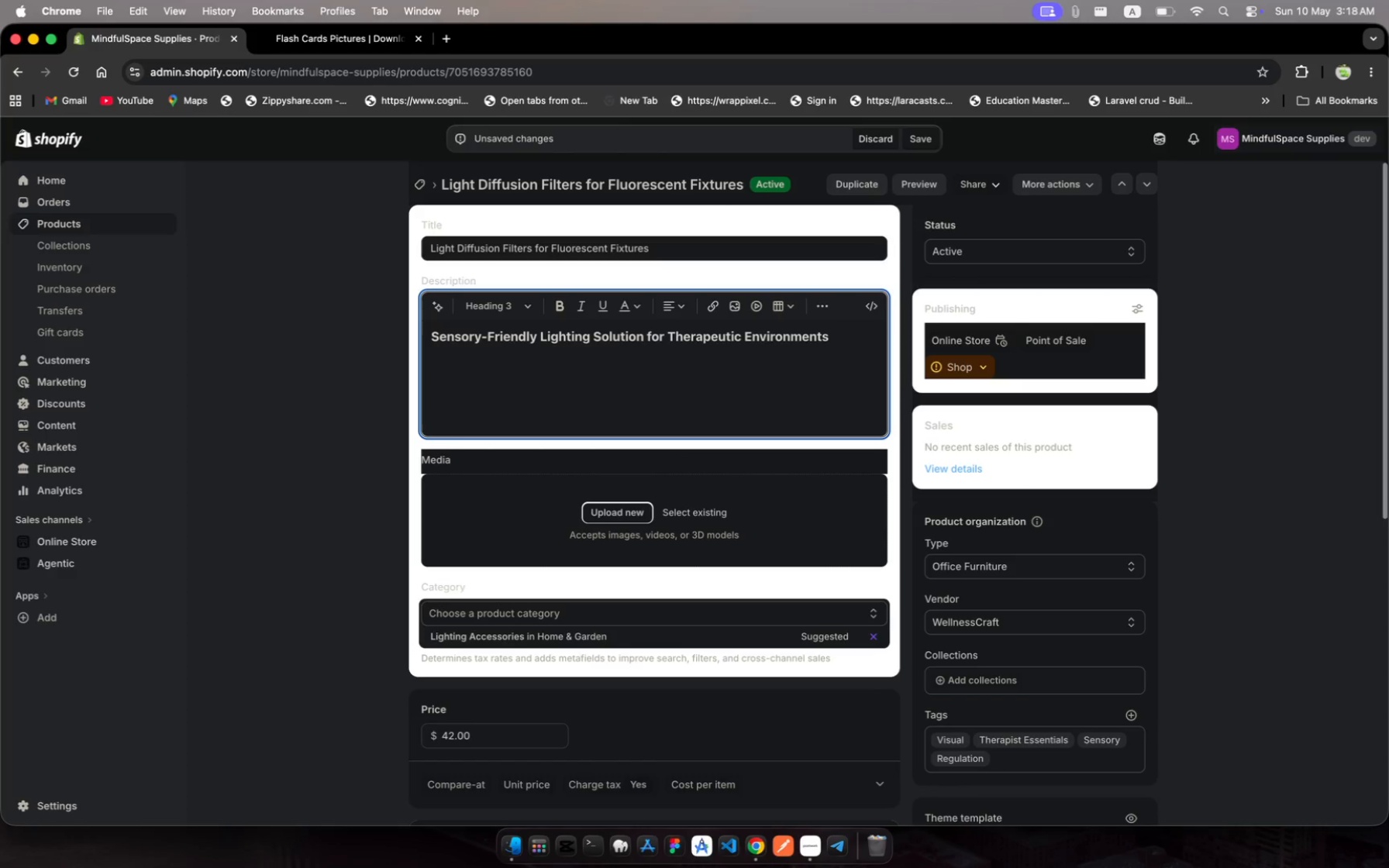 
key(Enter)
 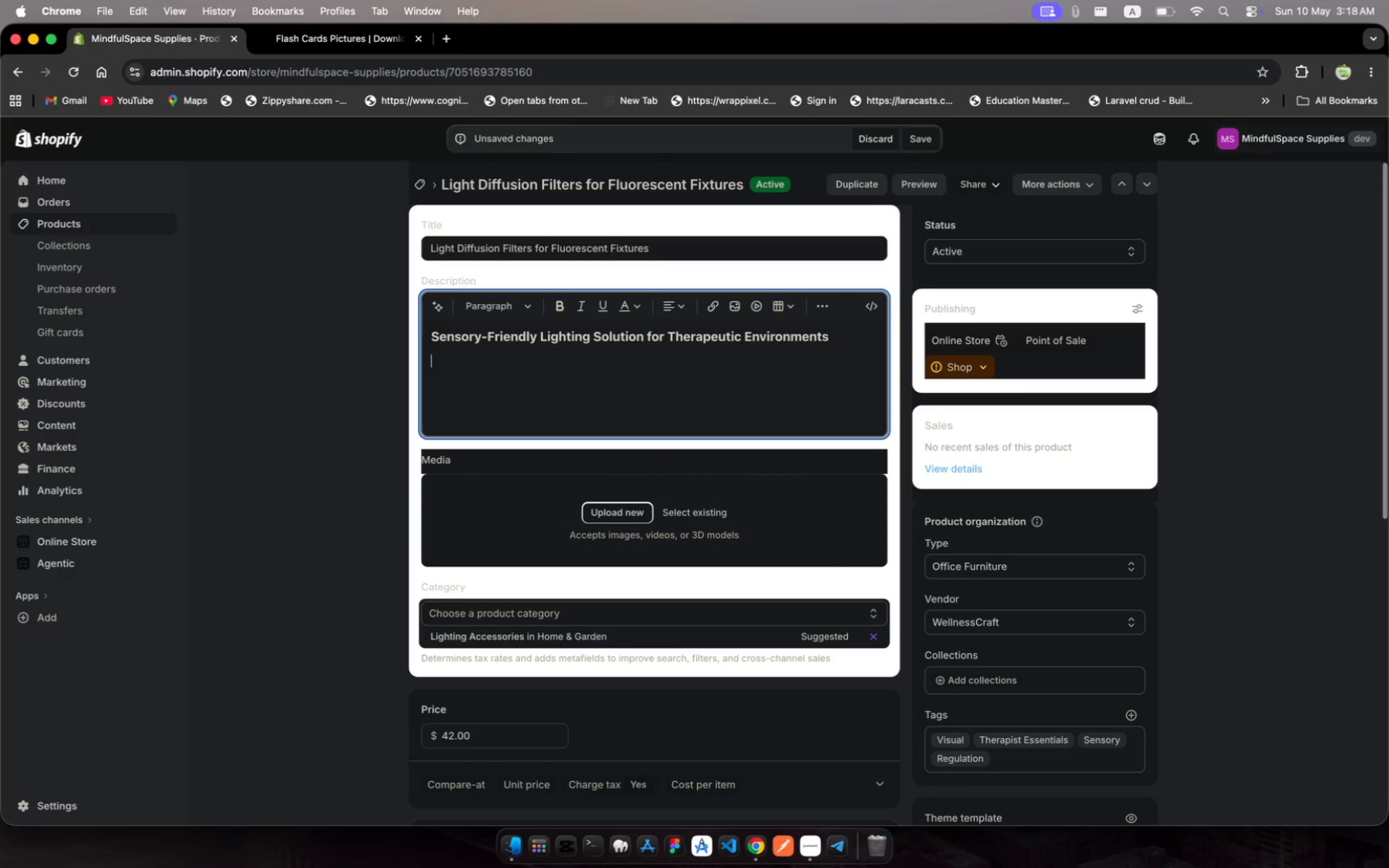 
type(The Ligt )
 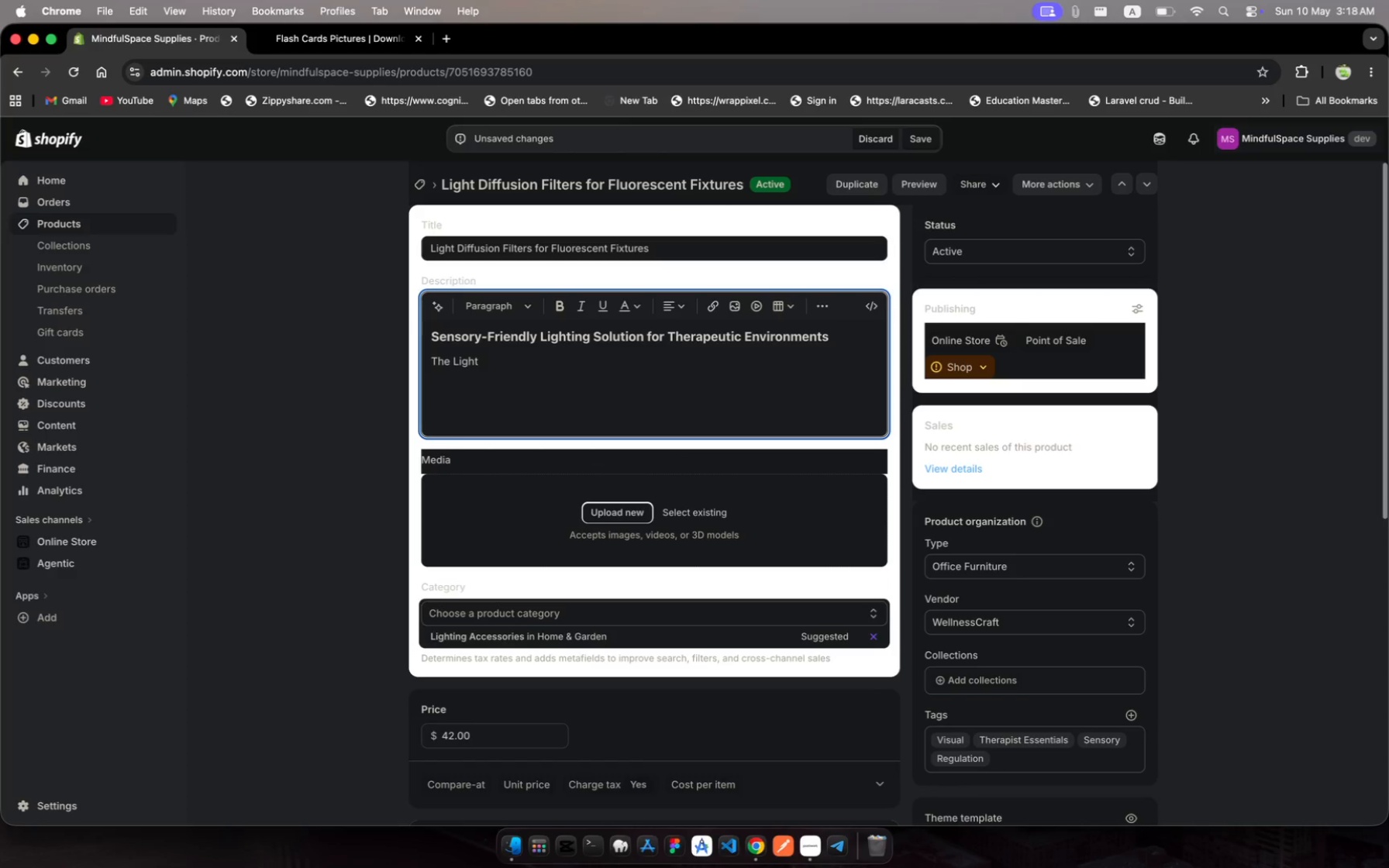 
type(Diffusin Filters )
 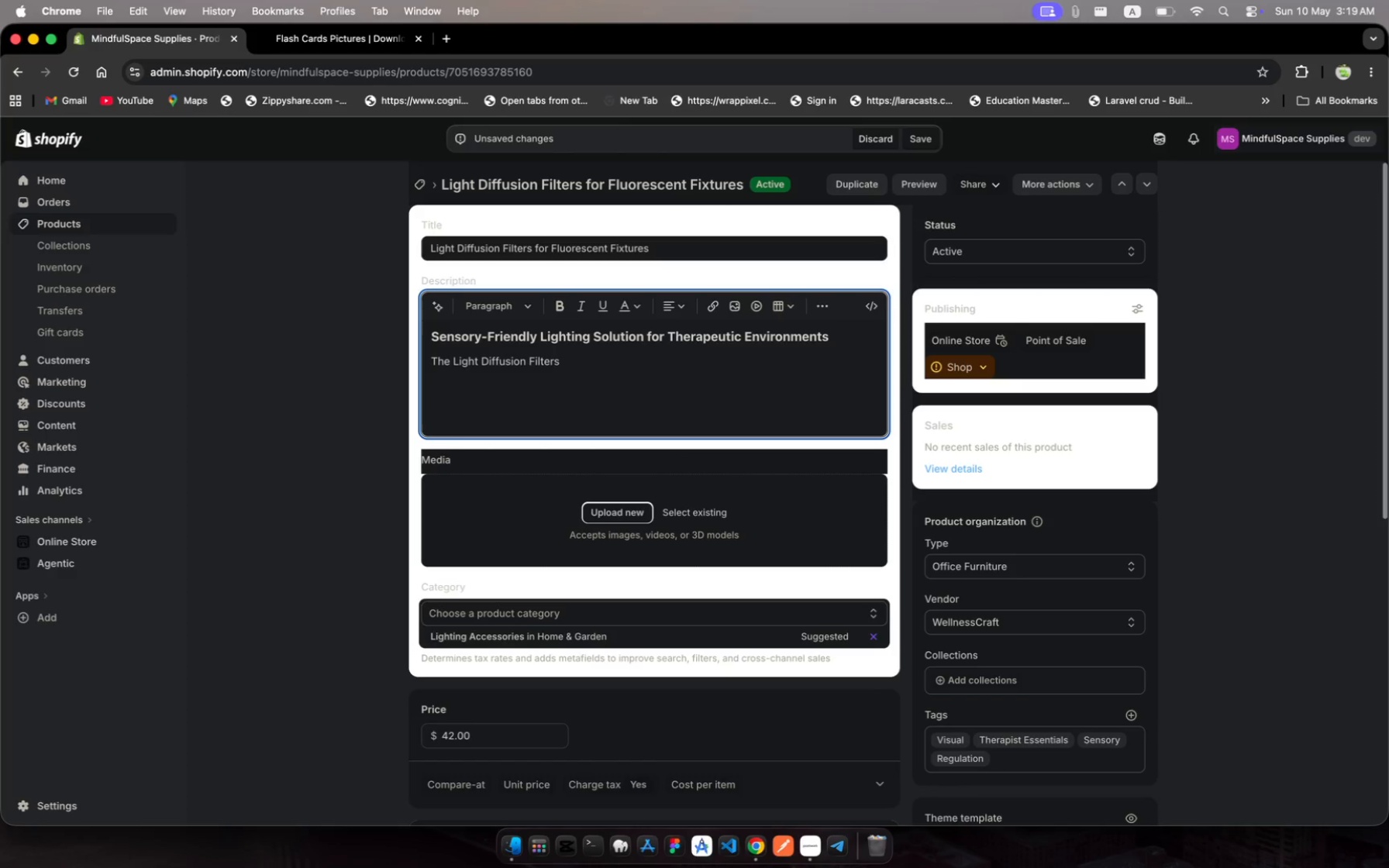 
hold_key(key=O, duration=0.4)
 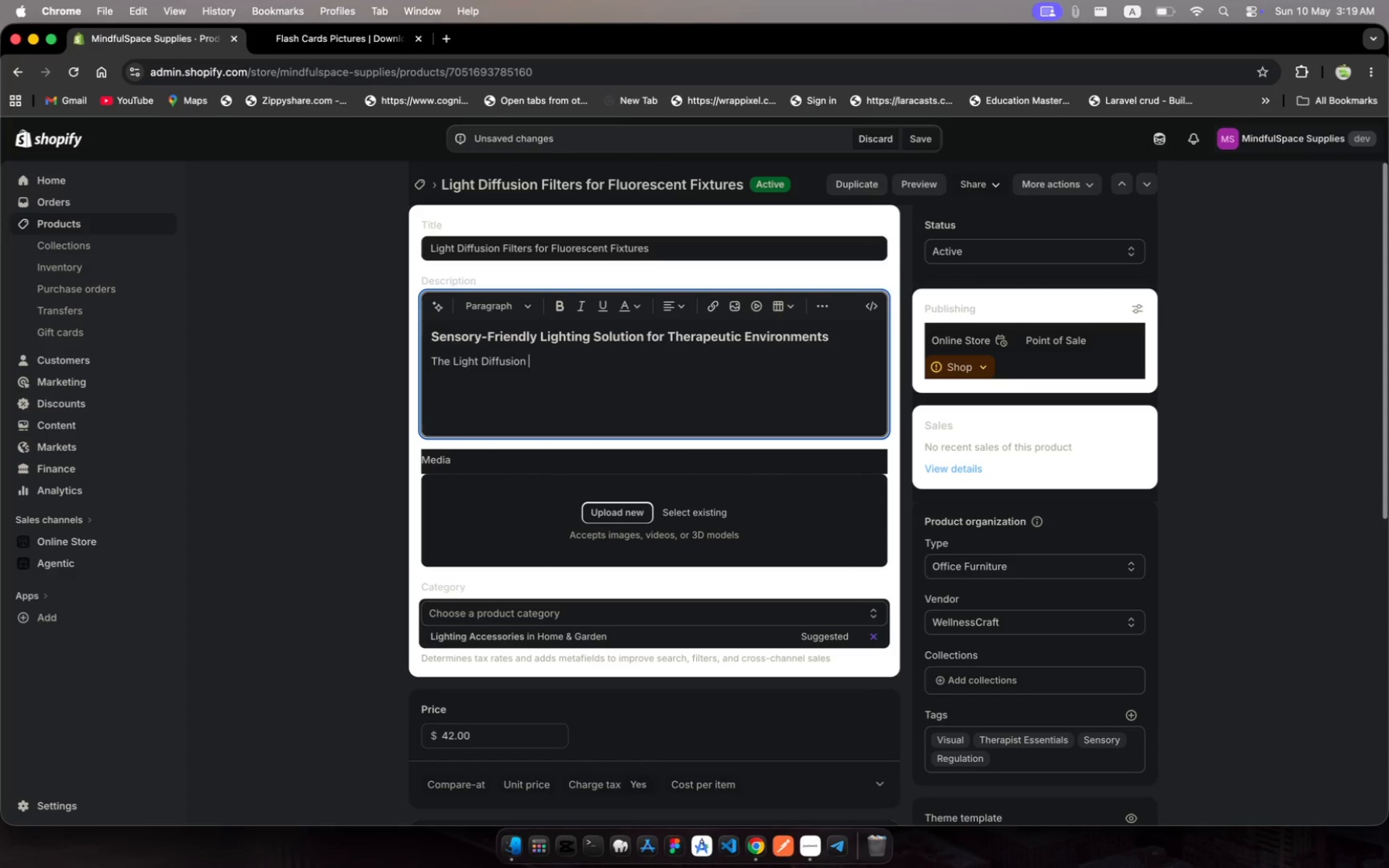 
wait(5.07)
 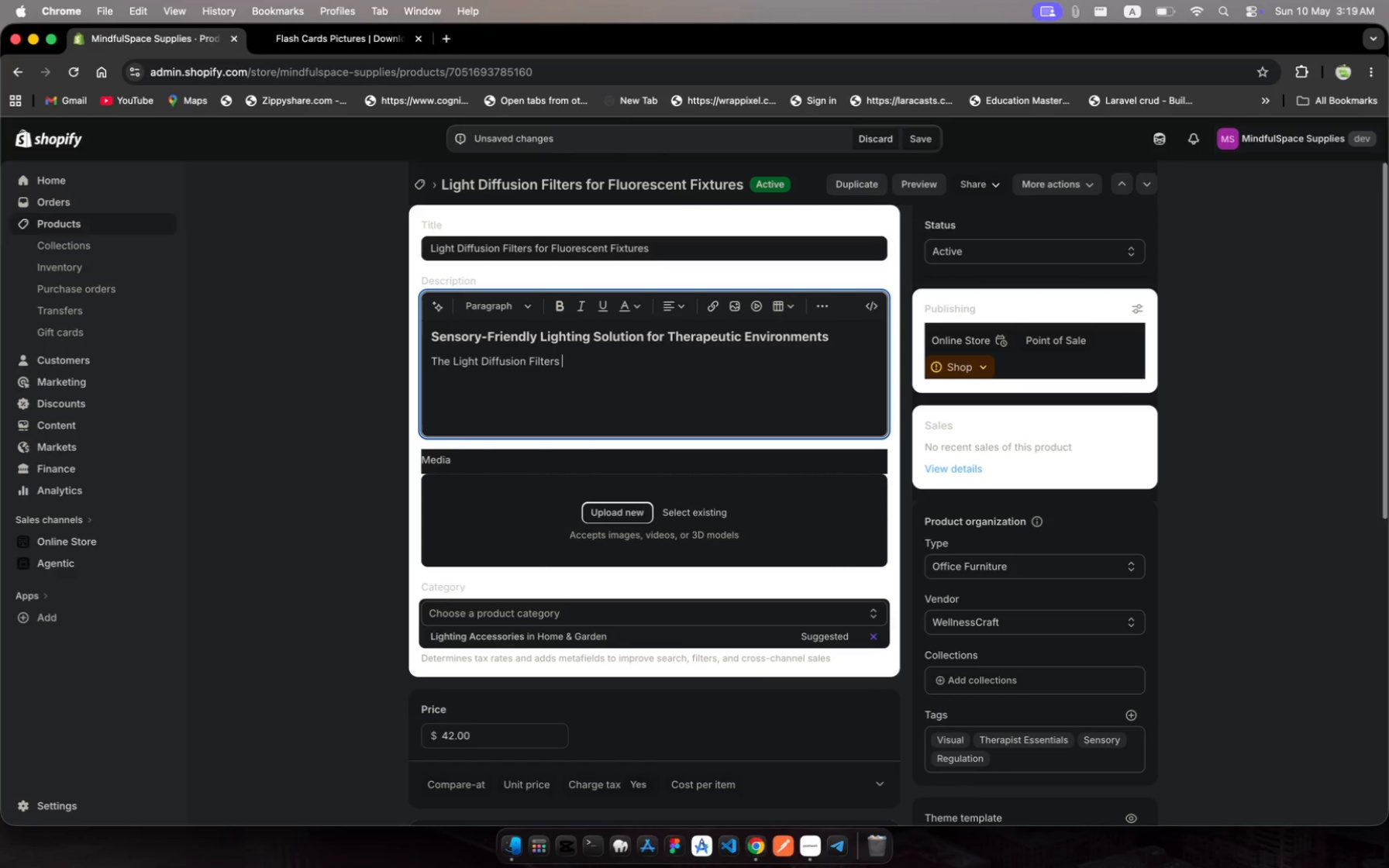 
type(eliminate the harsh flicker)
 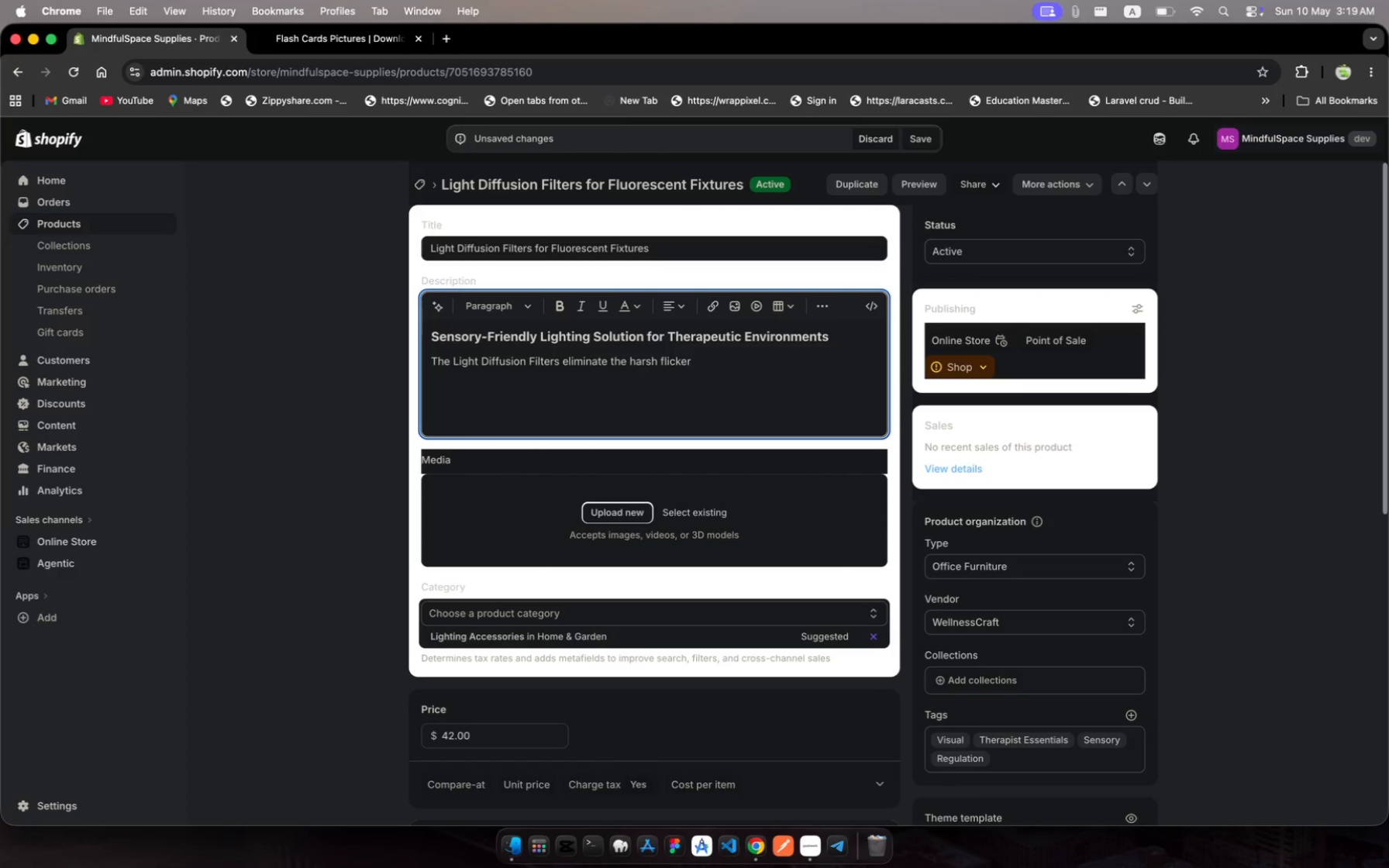 
key(Comma)
 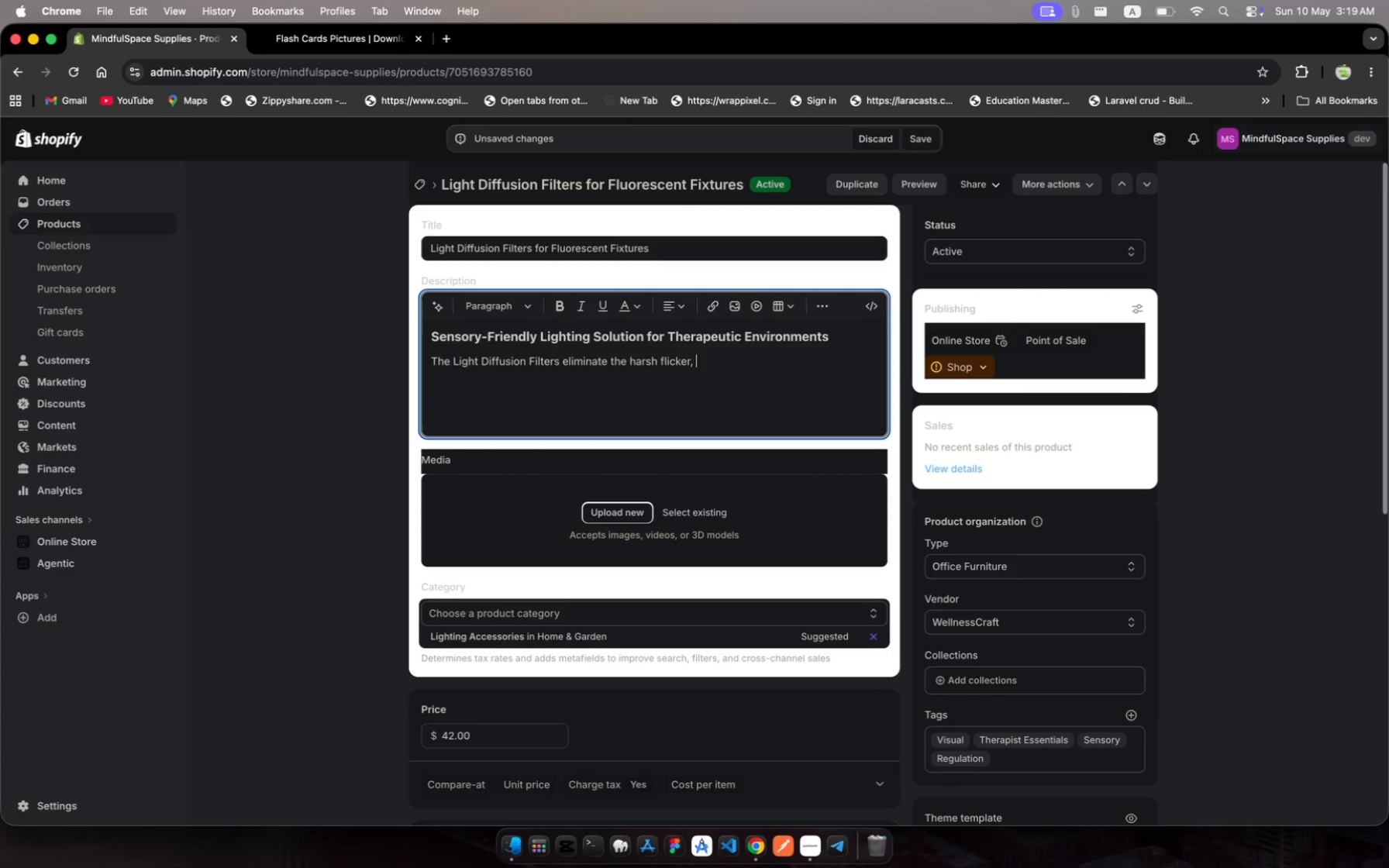 
key(Space)
 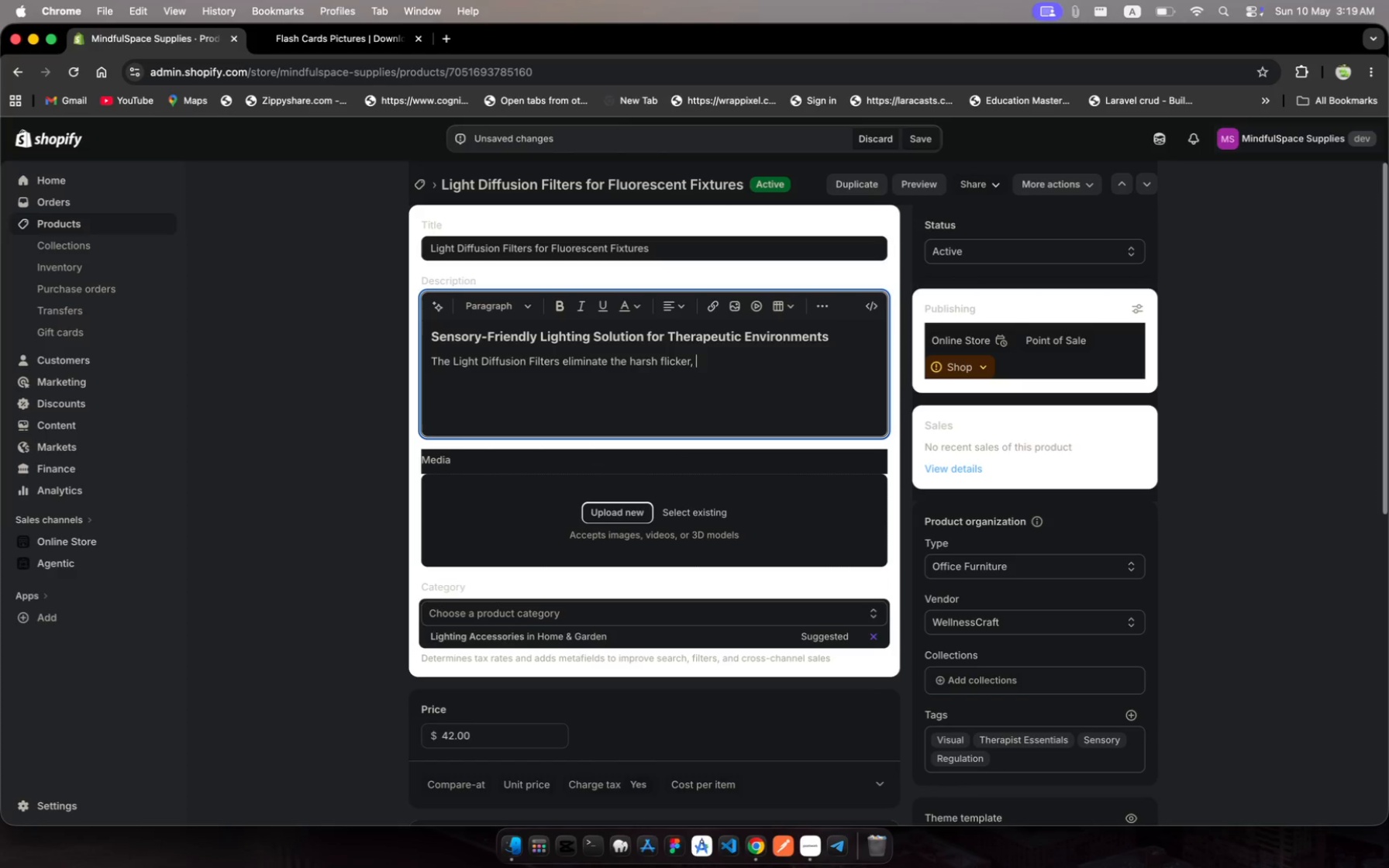 
type(flare )
 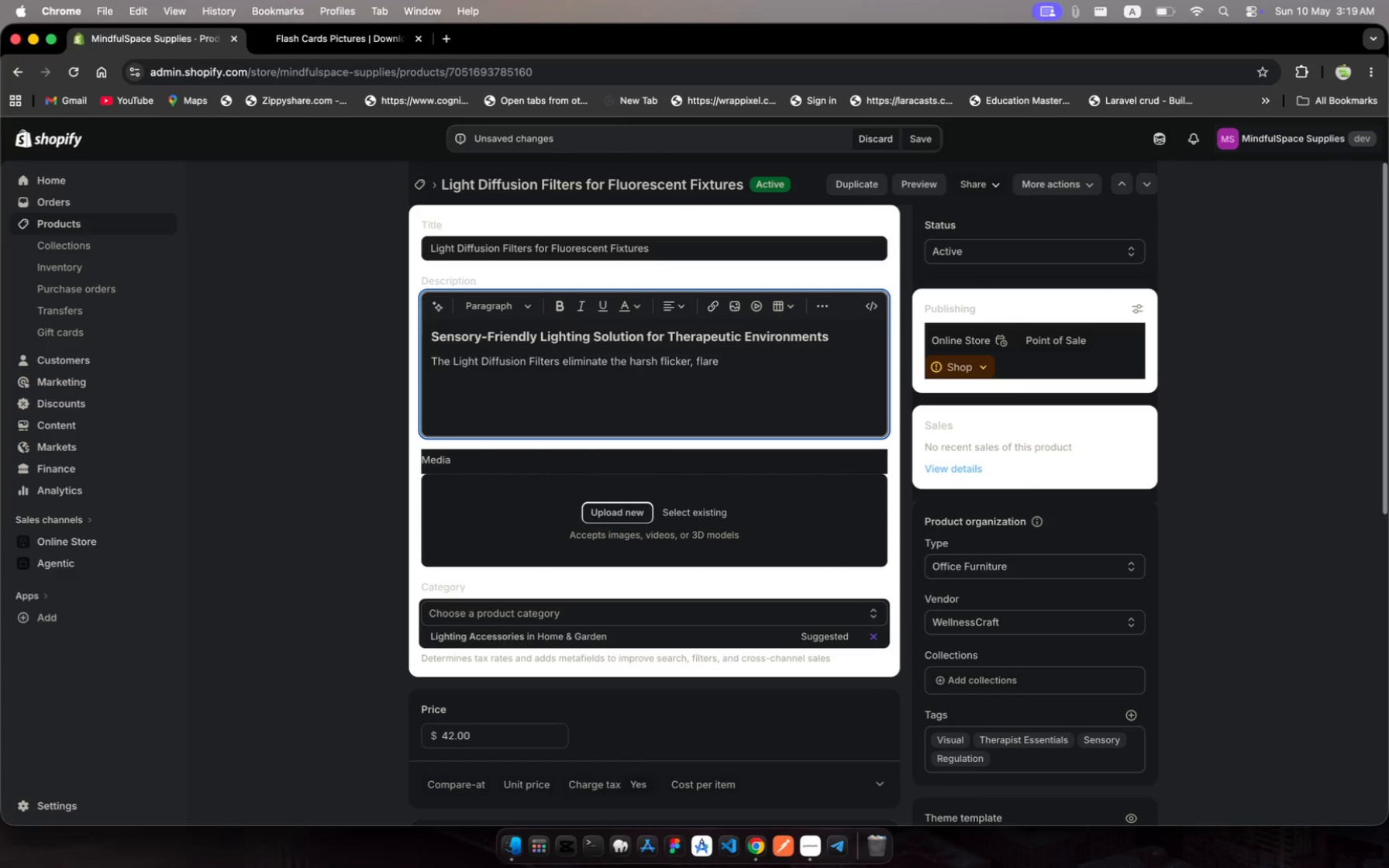 
type(ad )
 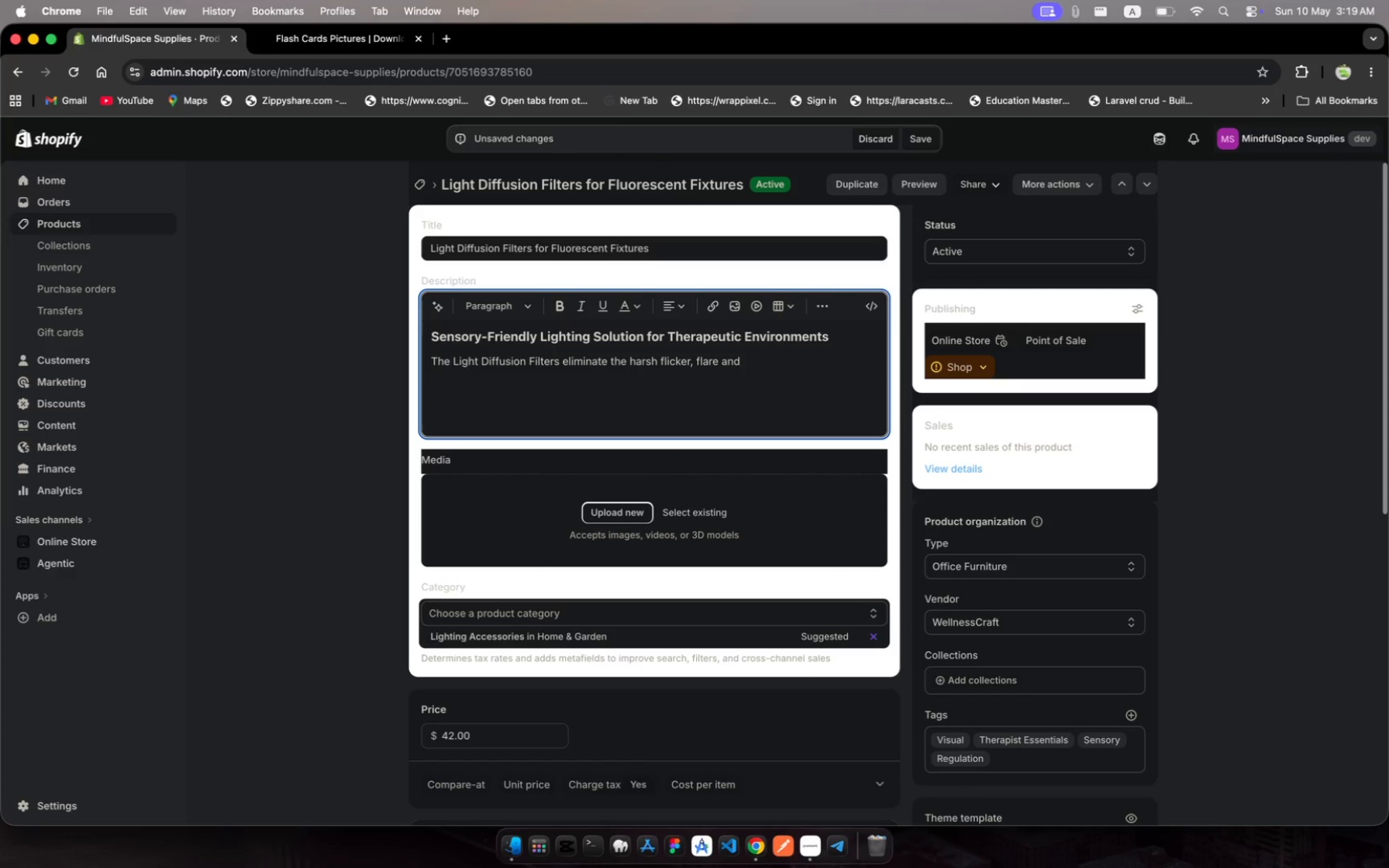 
hold_key(key=N, duration=0.35)
 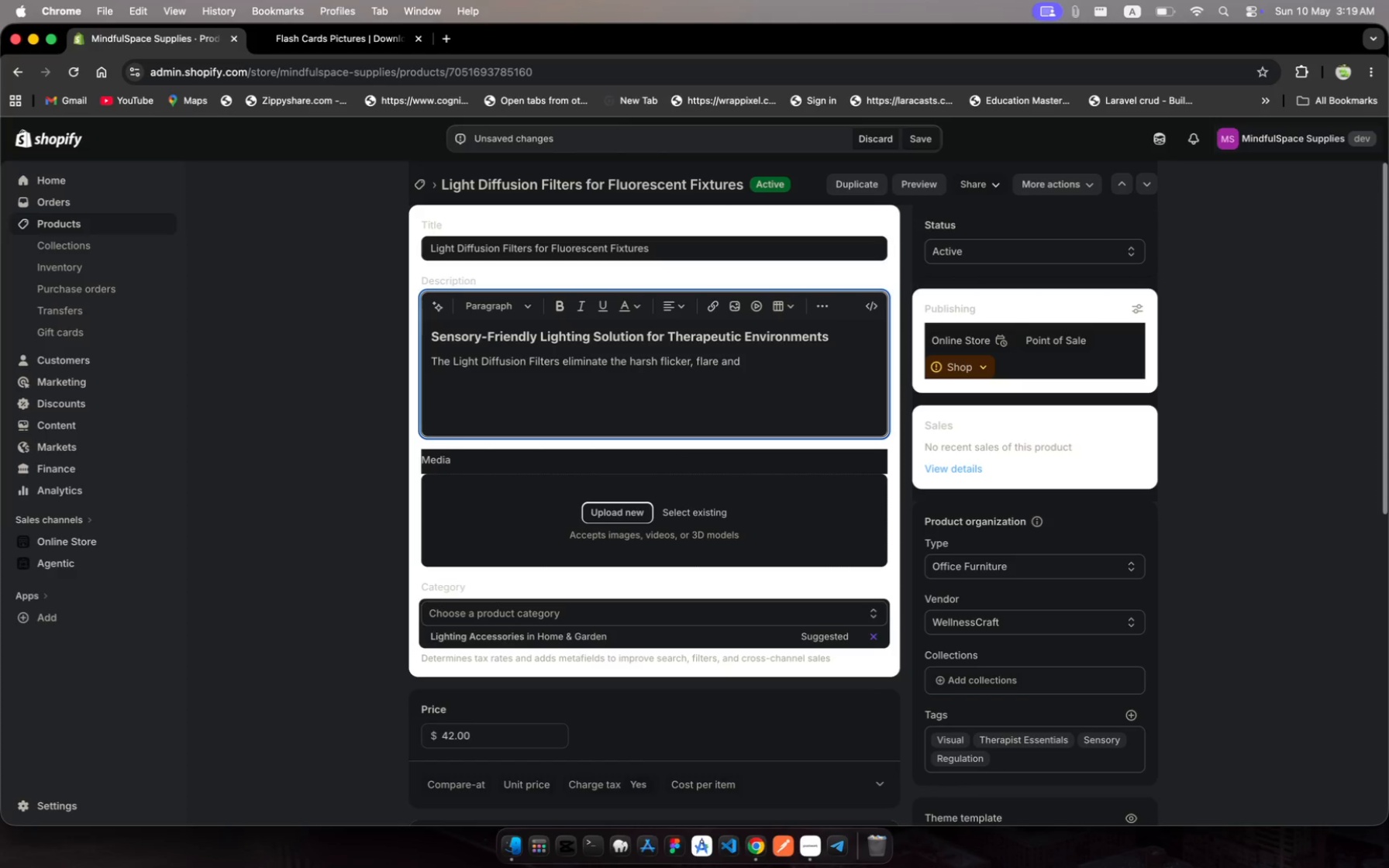 
type(high-frquency )
 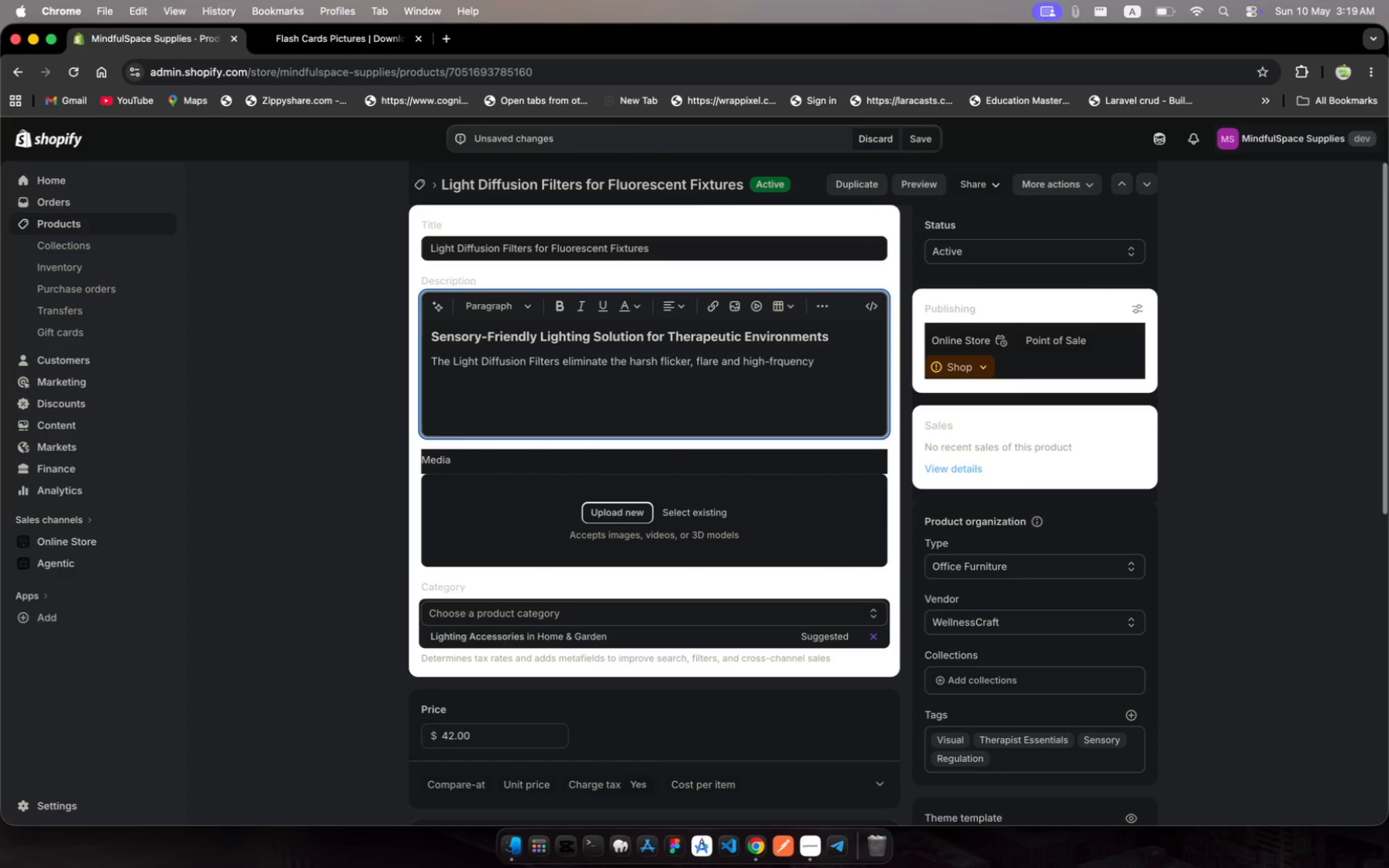 
type(fluore)
 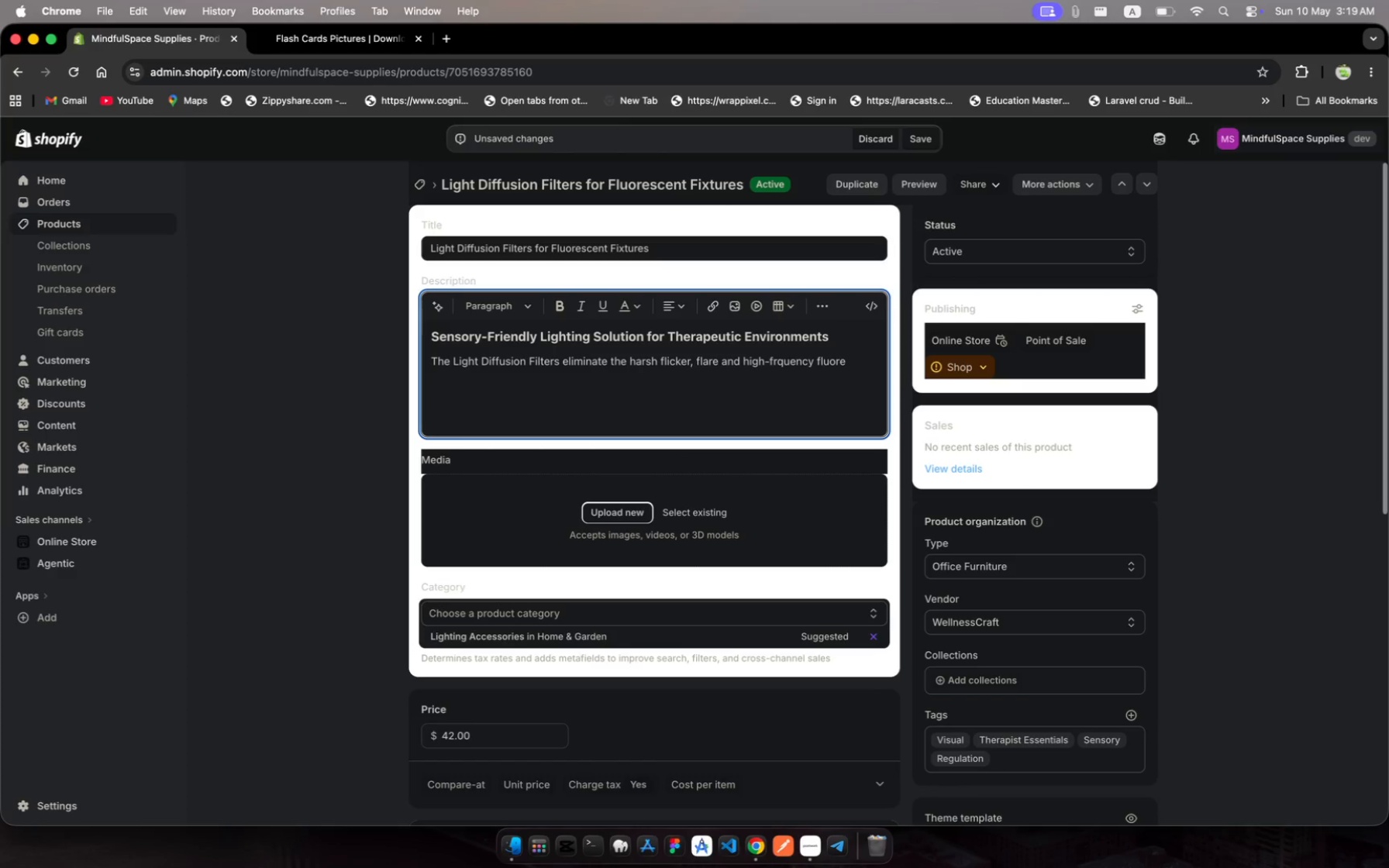 
type(scet)
 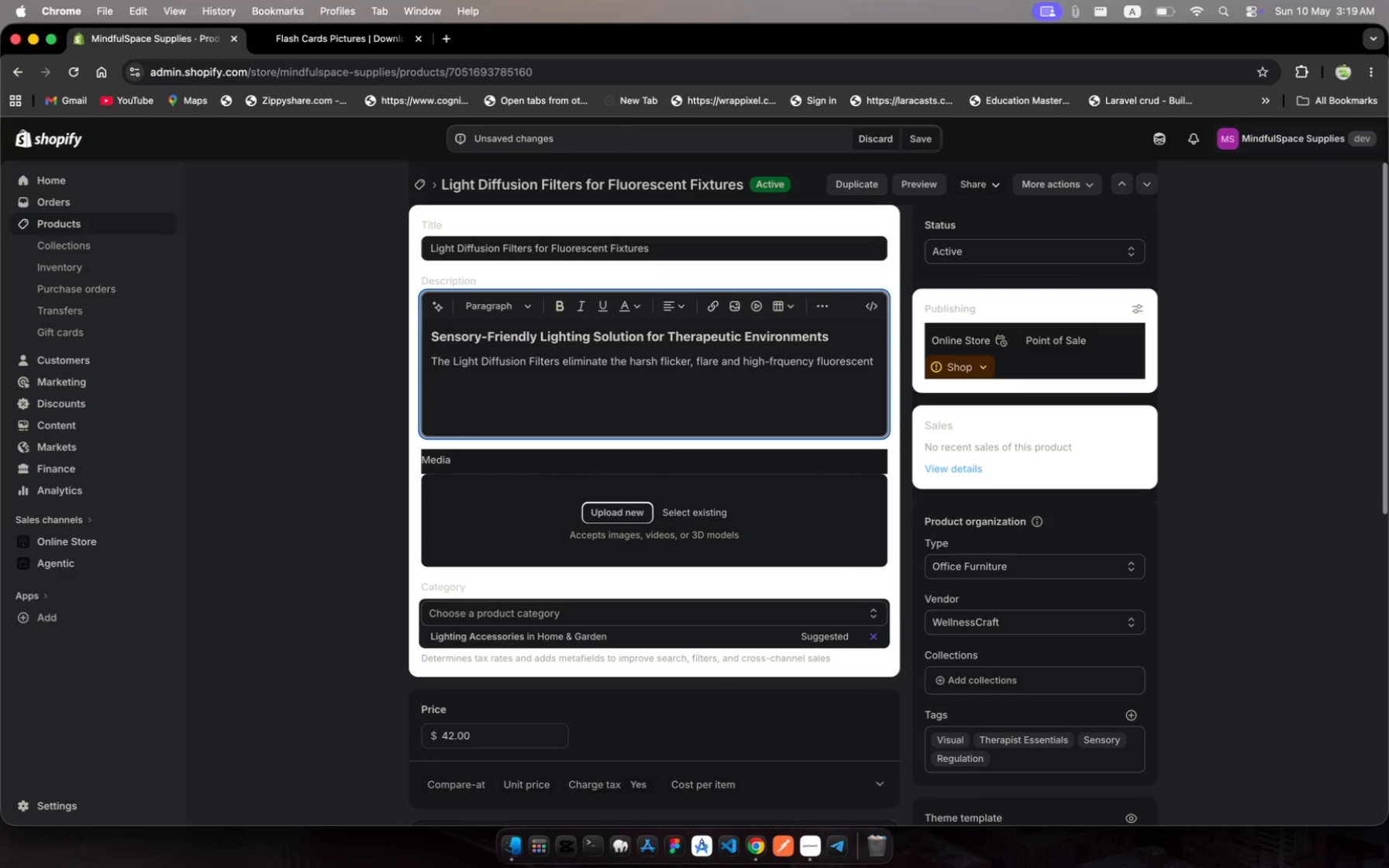 
hold_key(key=N, duration=0.37)
 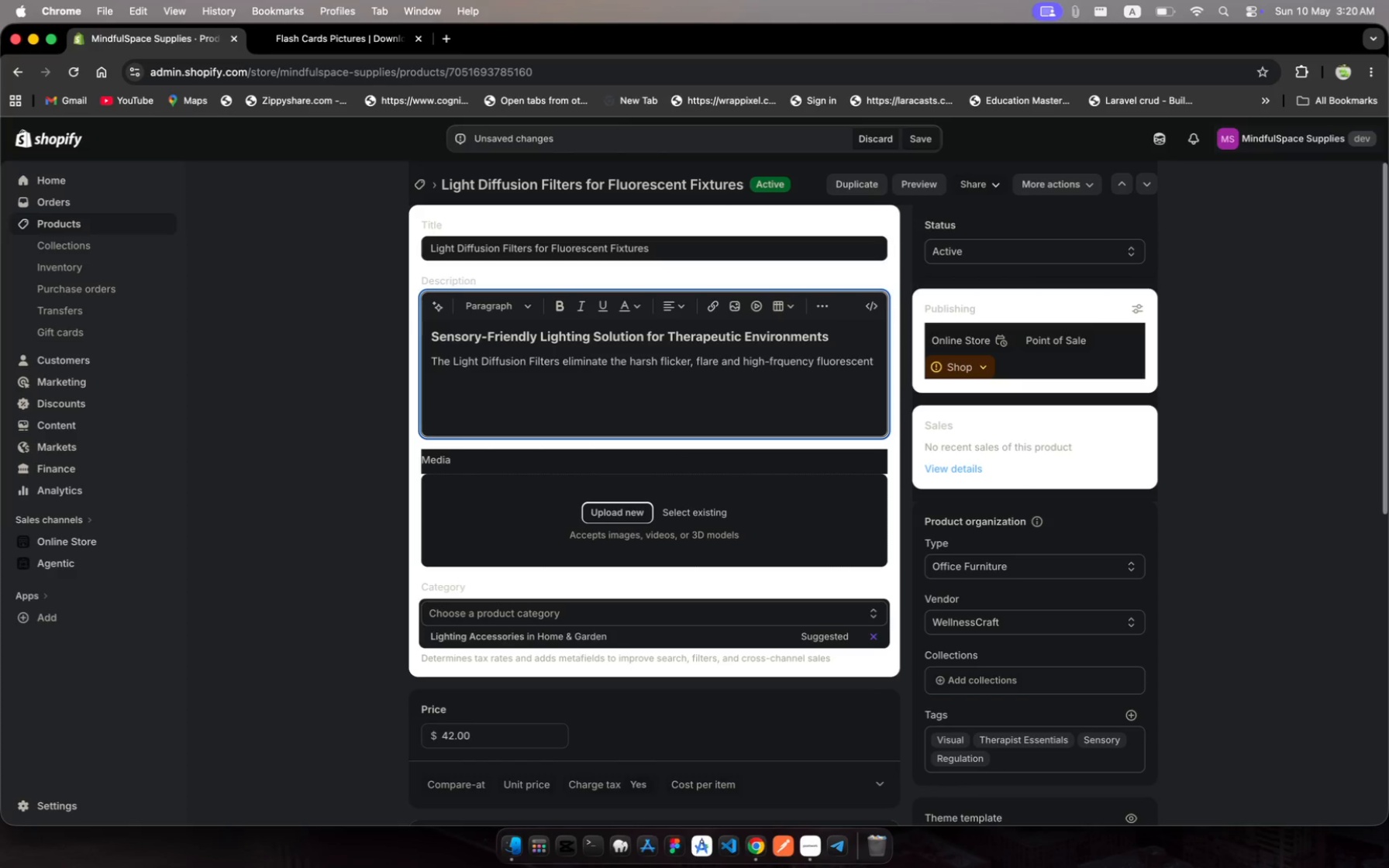 
wait(8.61)
 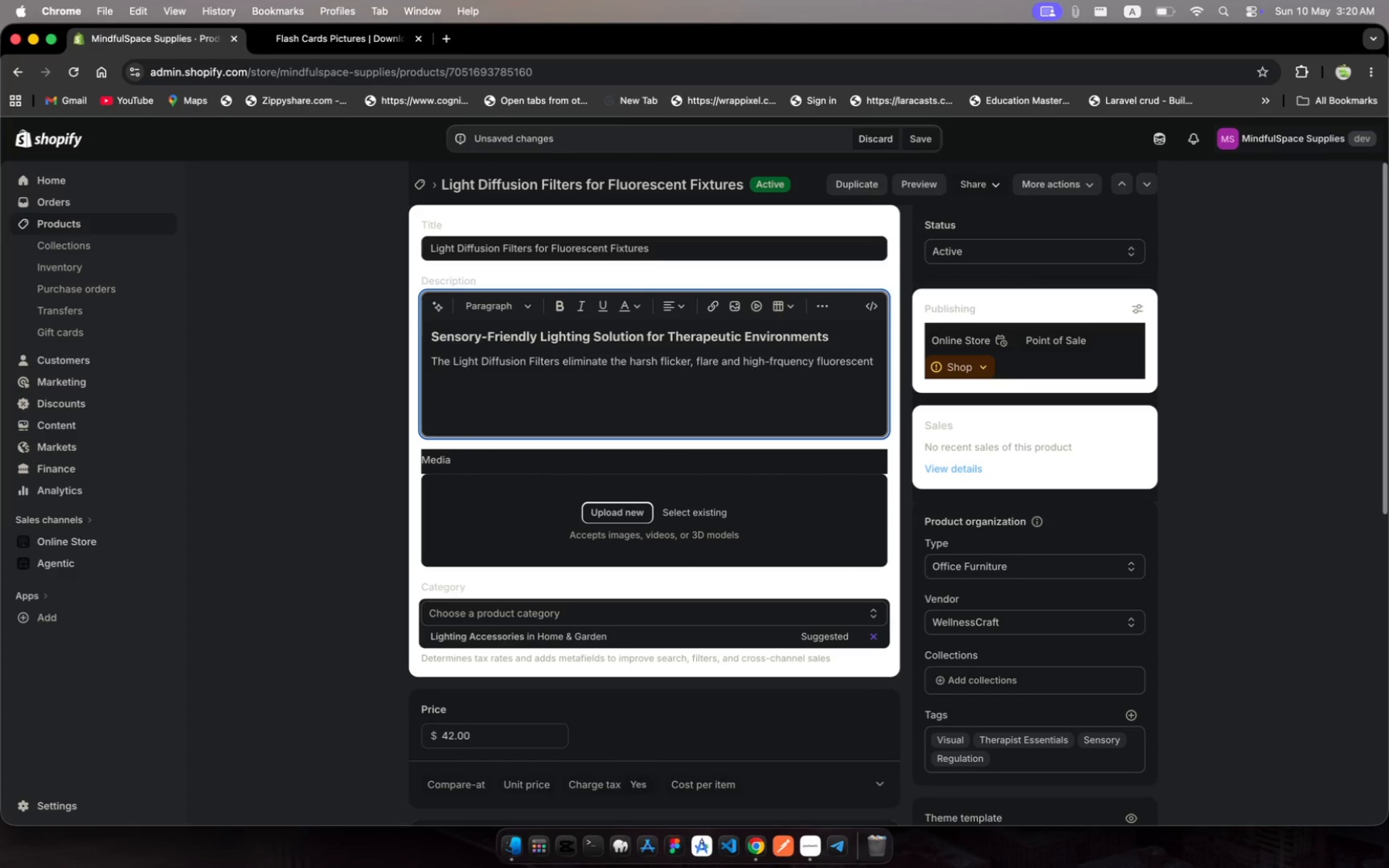 
type( ligt)
 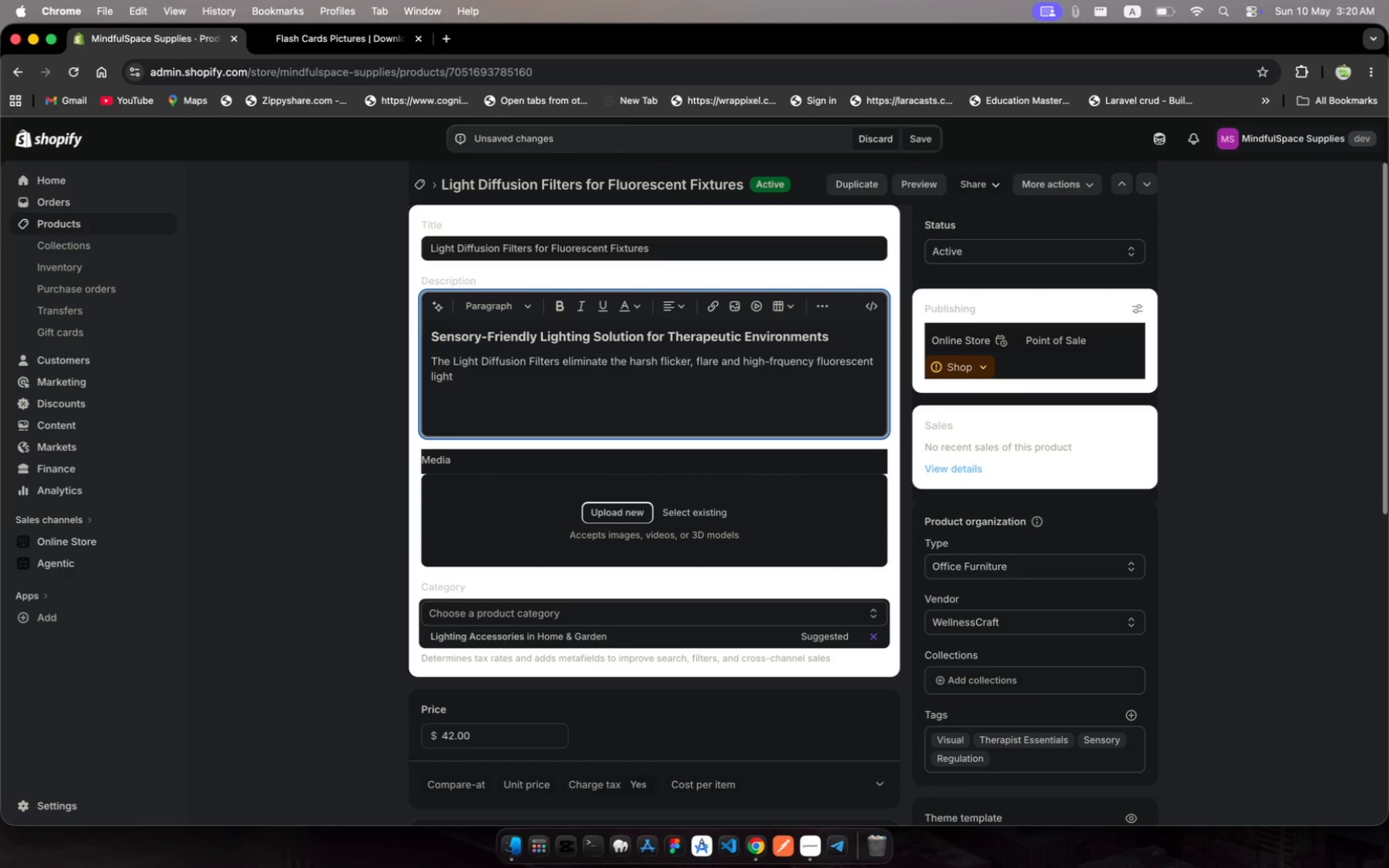 
hold_key(key=H, duration=0.33)
 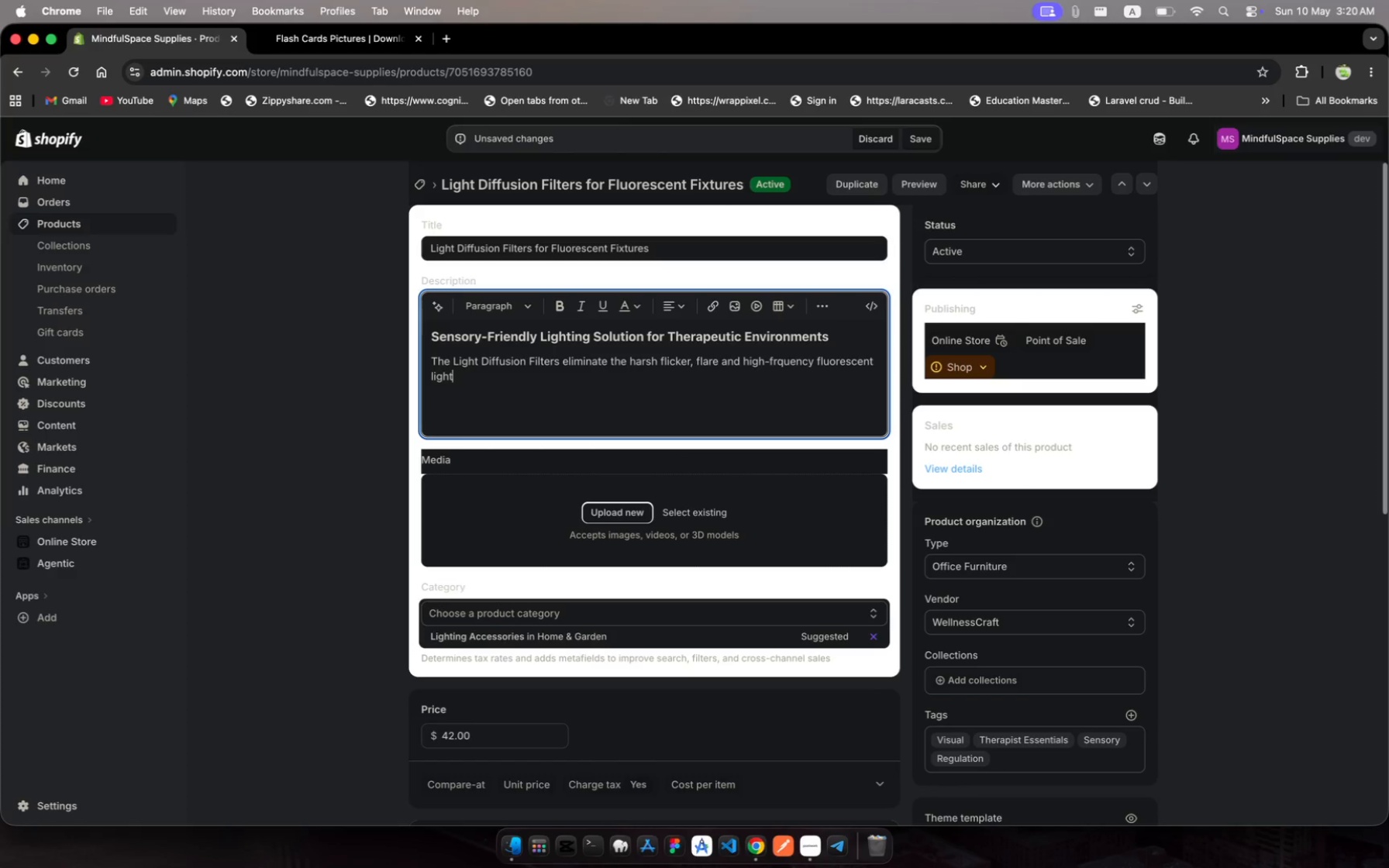 
wait(6.84)
 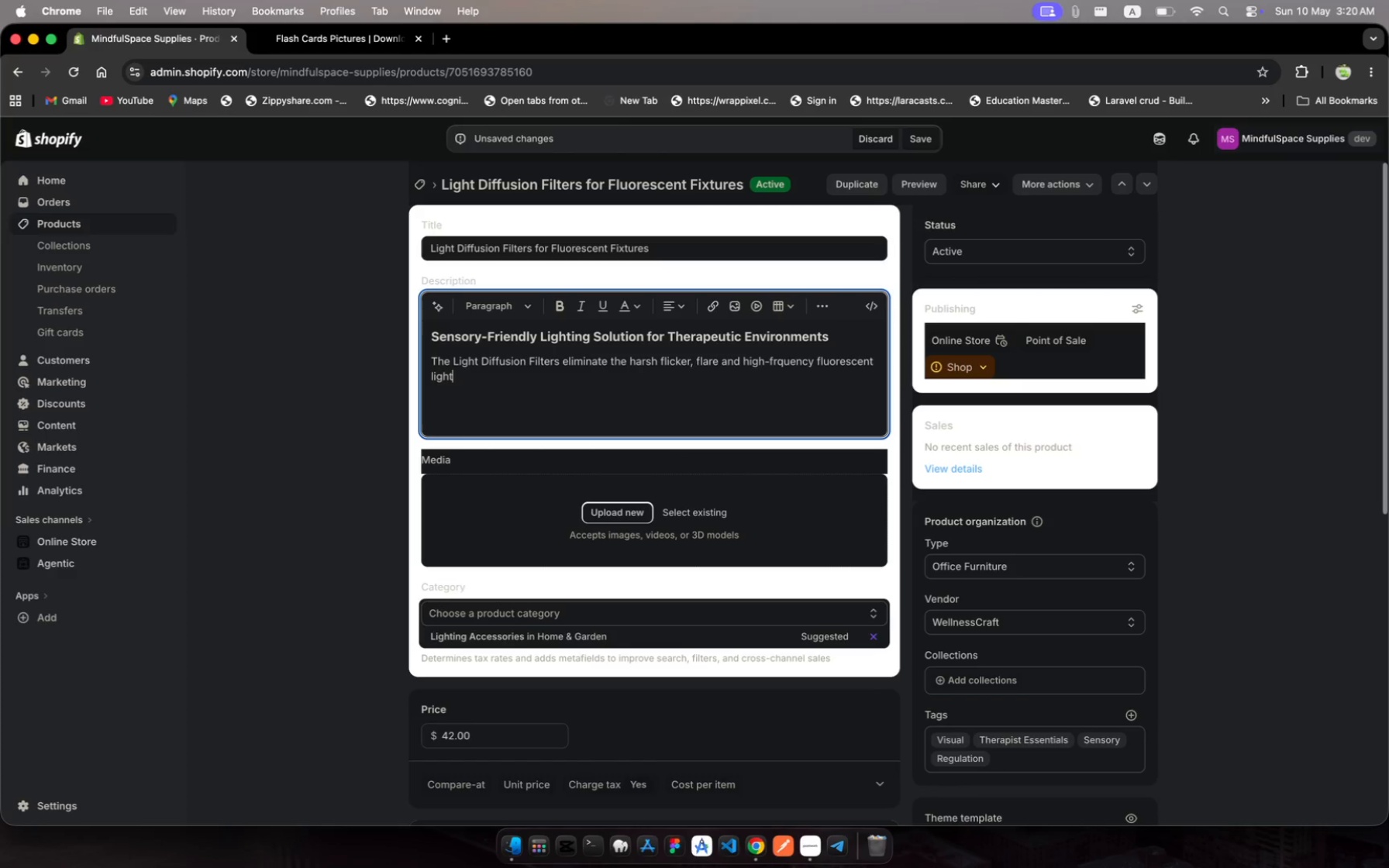 
type( output tht )
 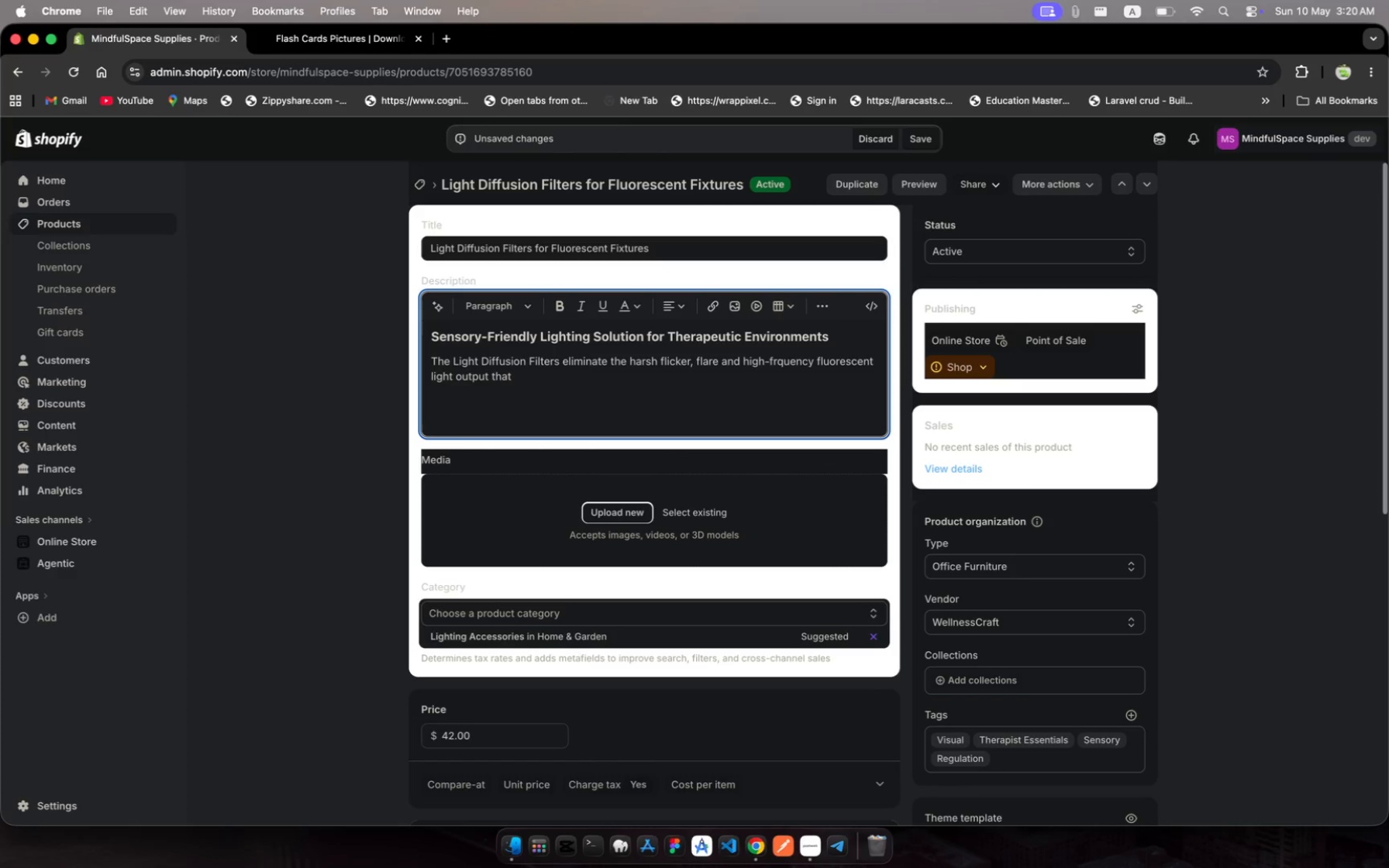 
hold_key(key=A, duration=0.31)
 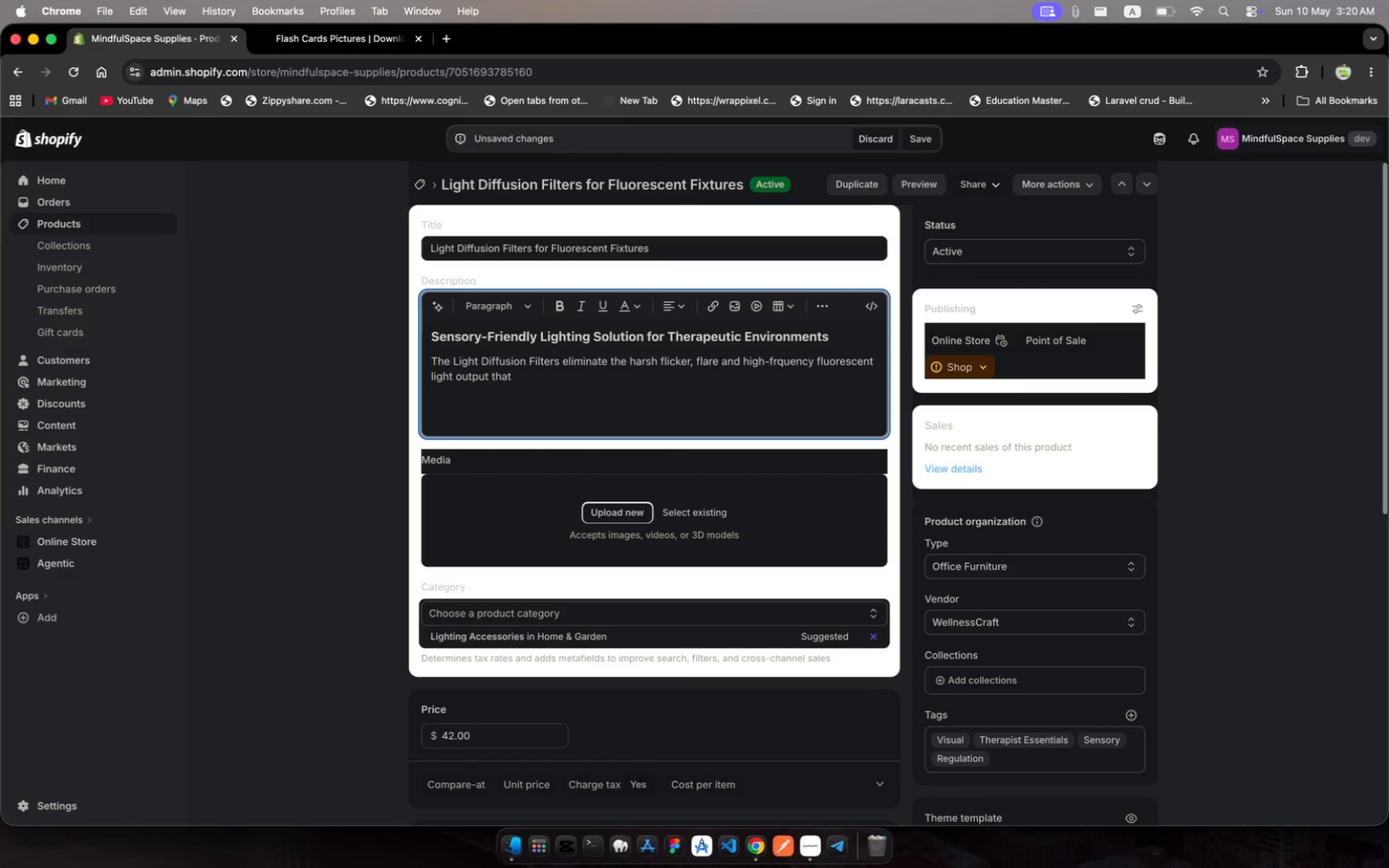 
type(can trigger )
 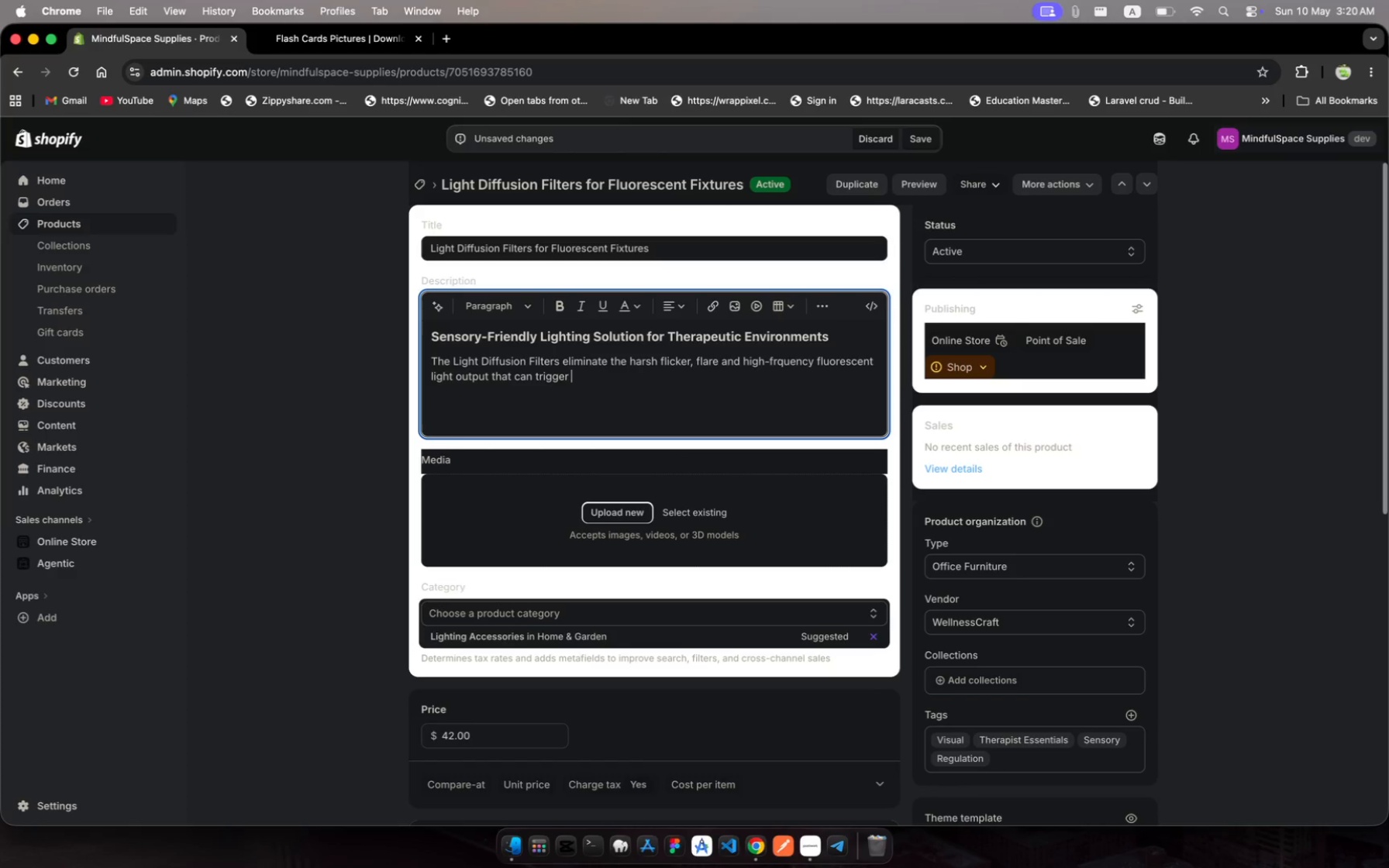 
wait(8.21)
 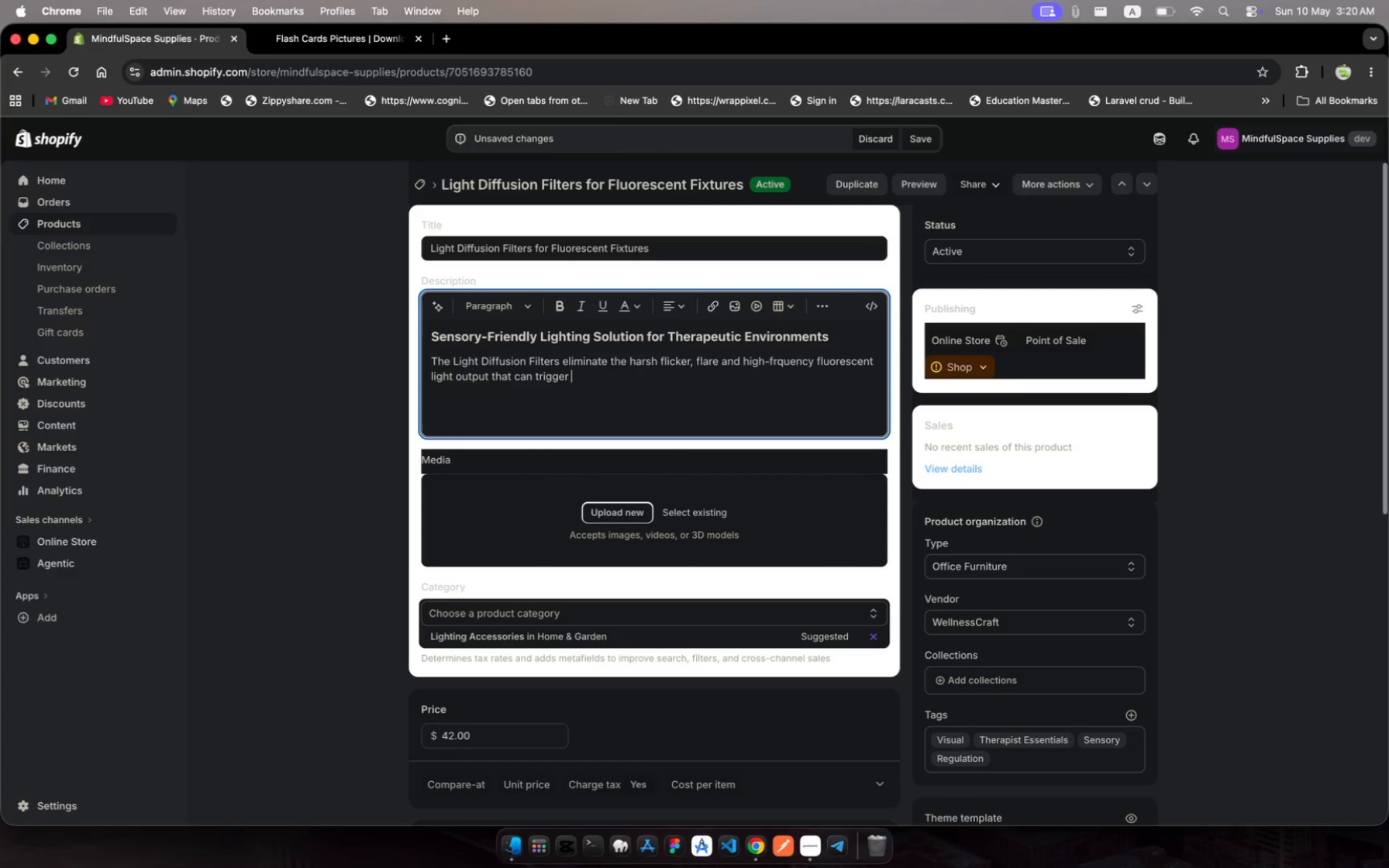 
type(sensoy overwhelm)
 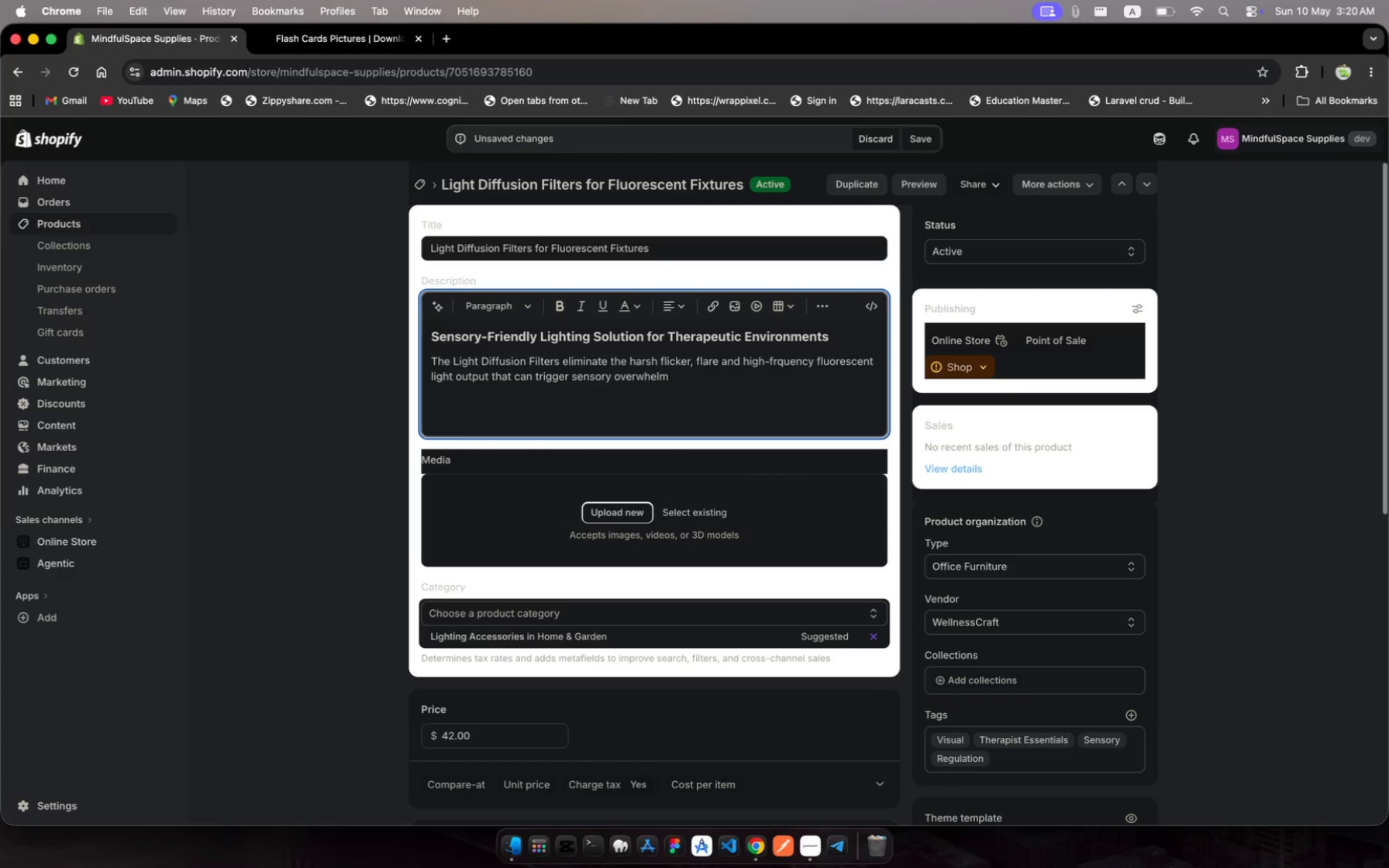 
wait(12.26)
 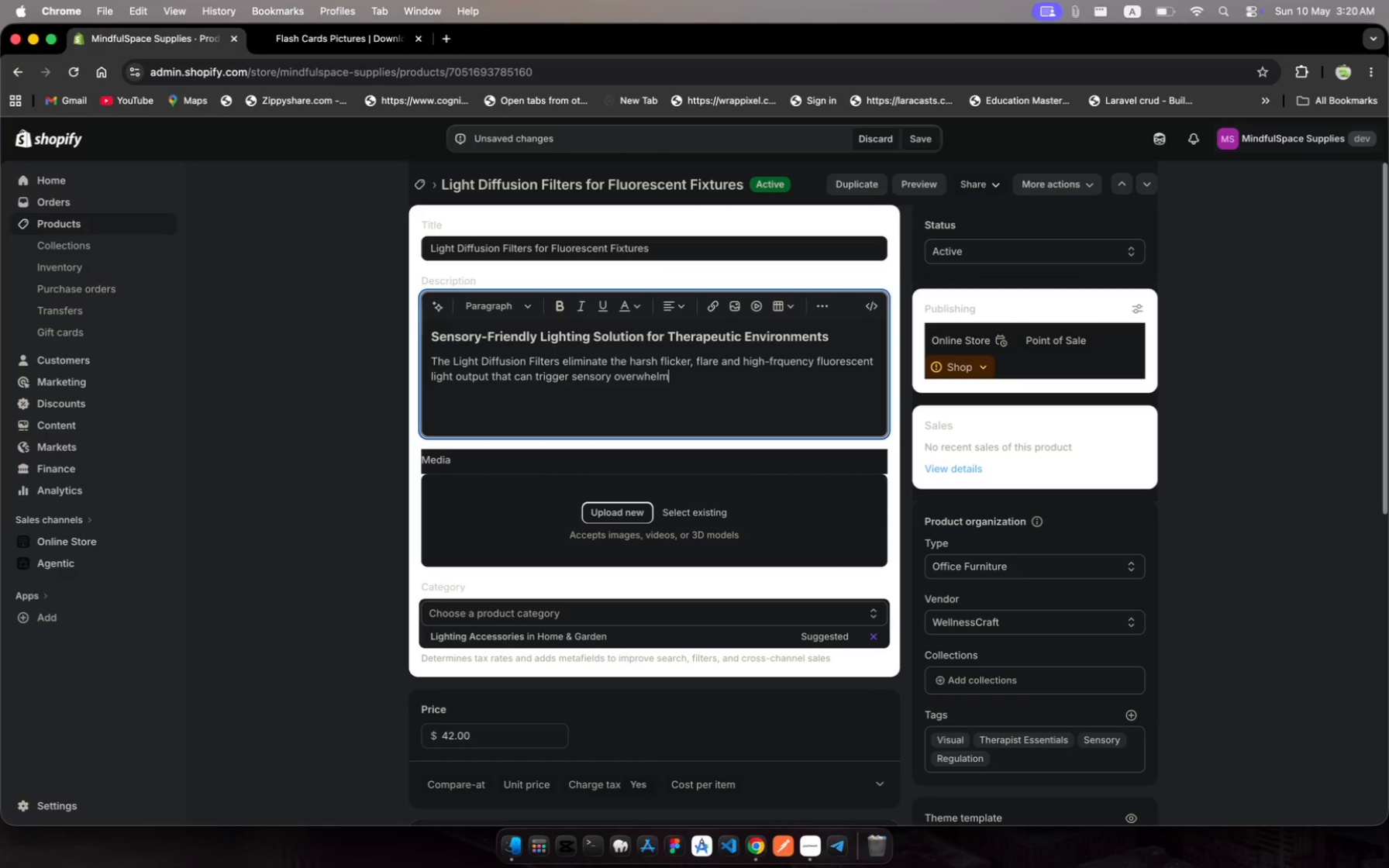 
key(Comma)
 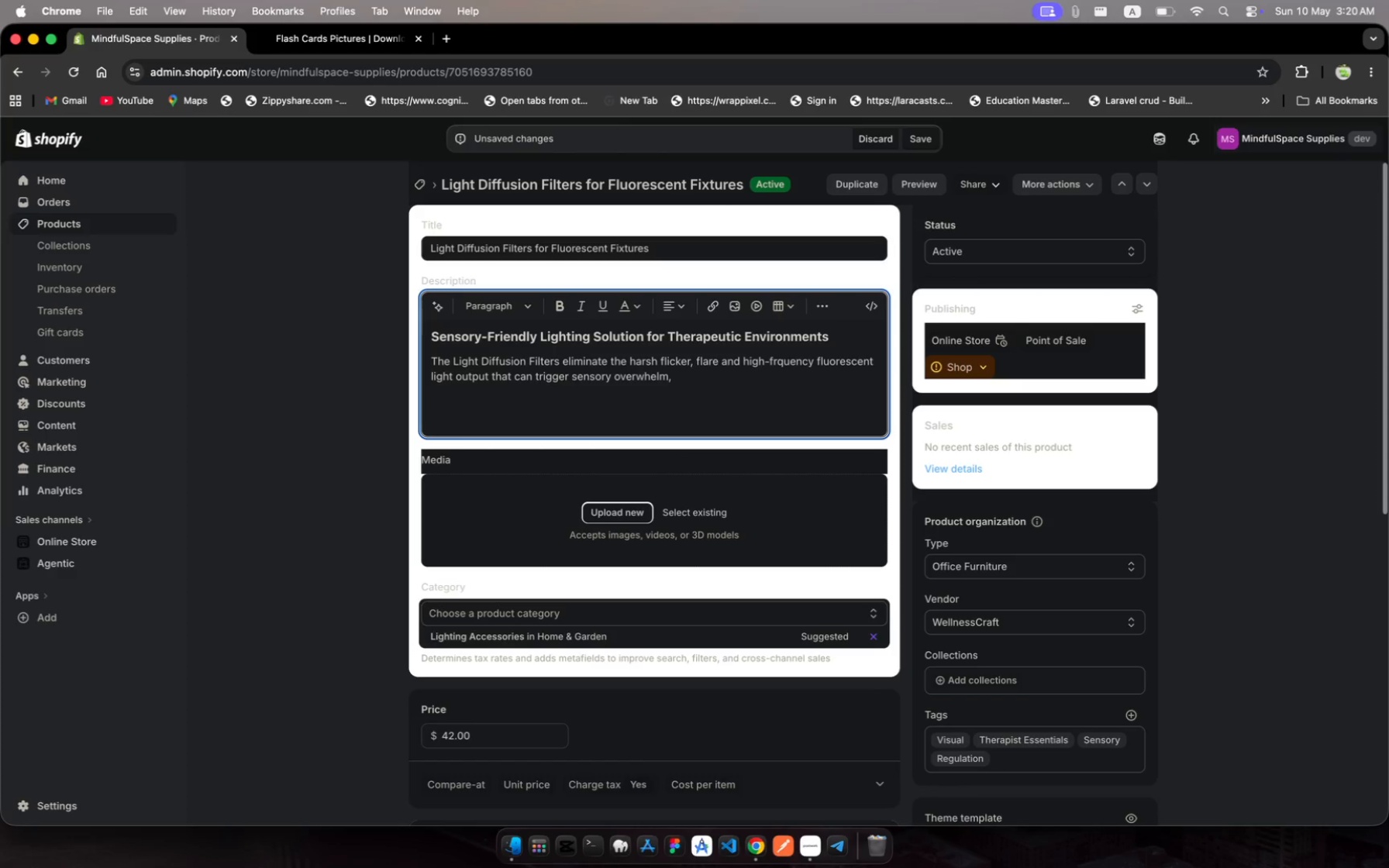 
key(Space)
 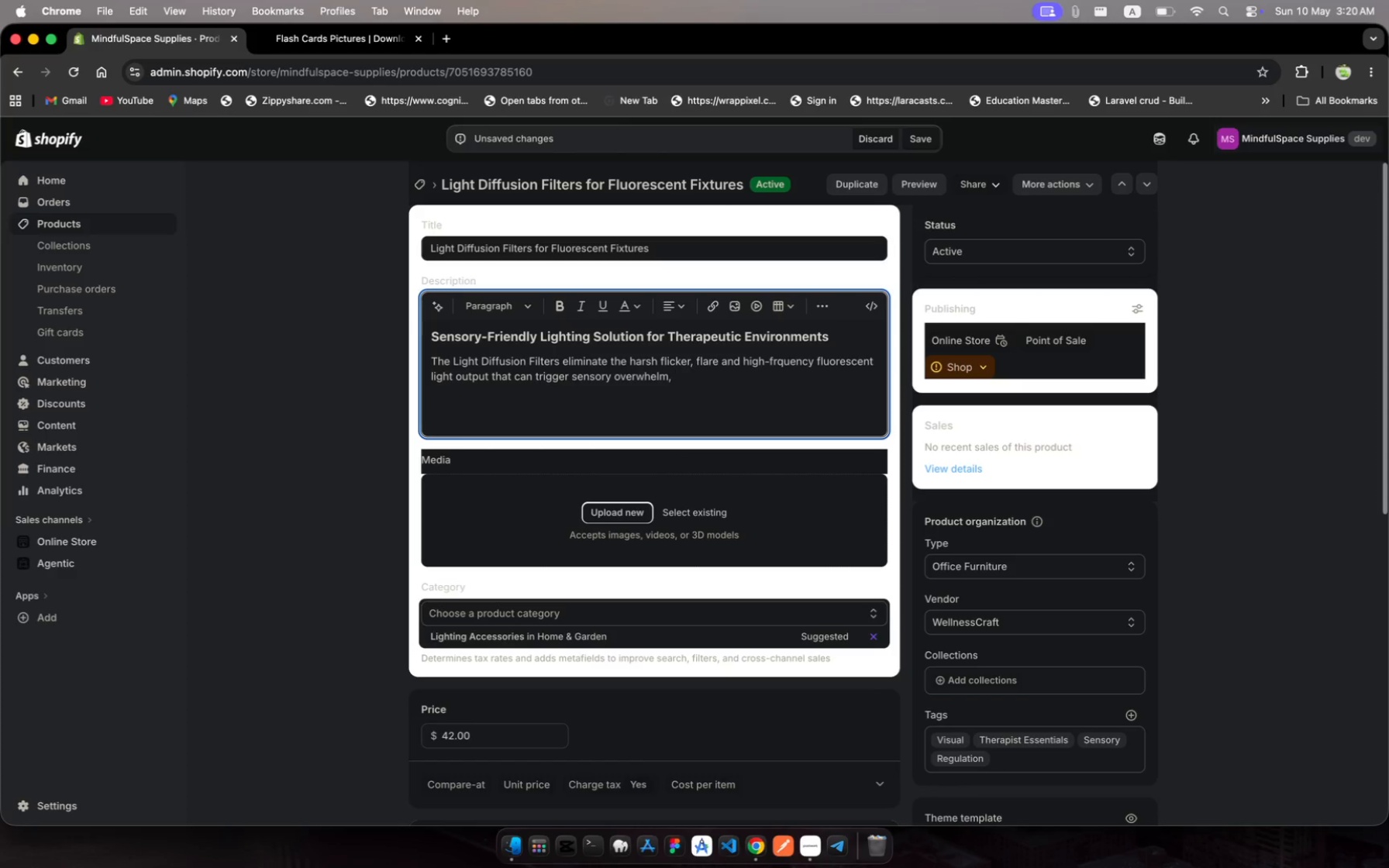 
type(migraine)
 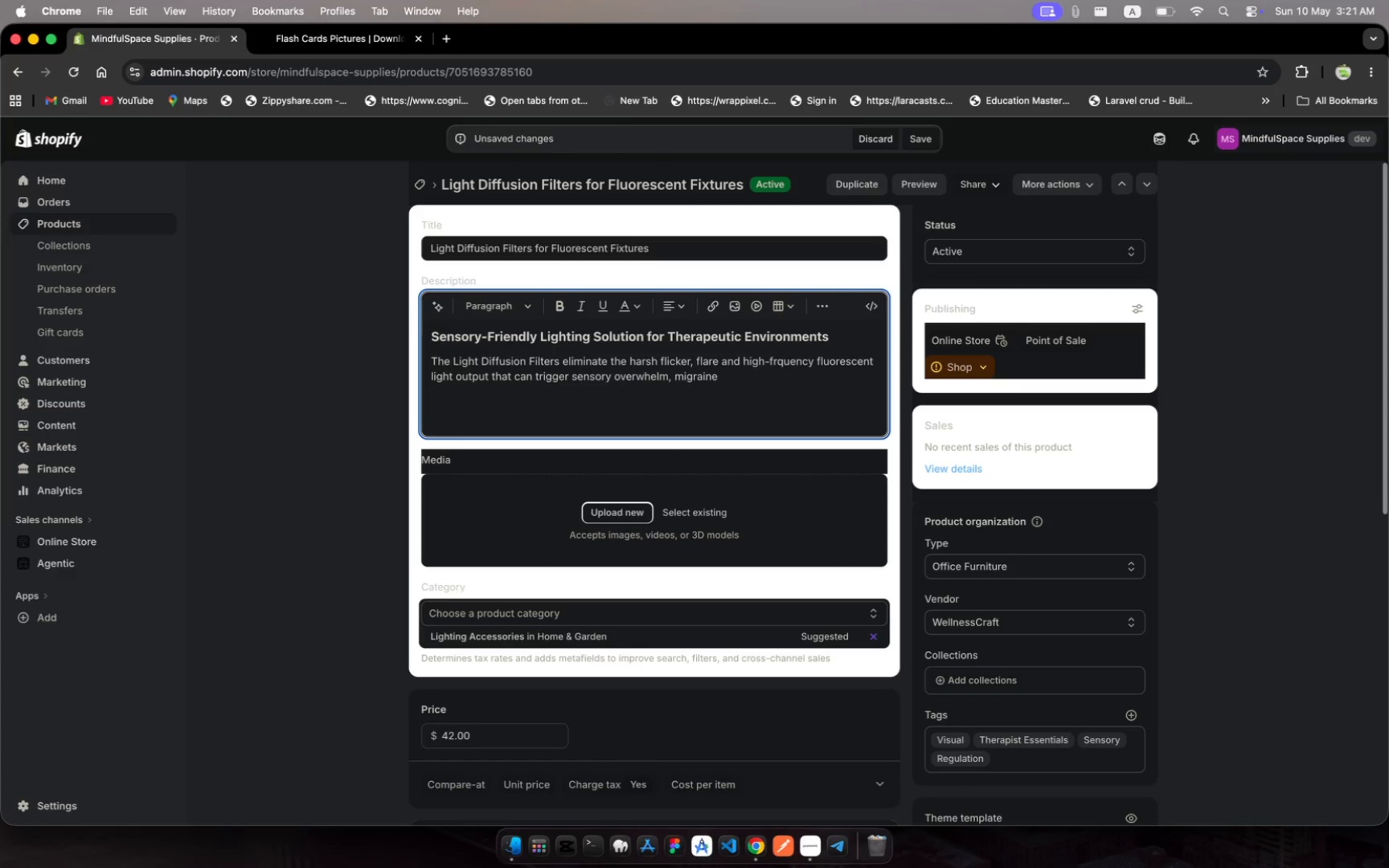 
wait(5.77)
 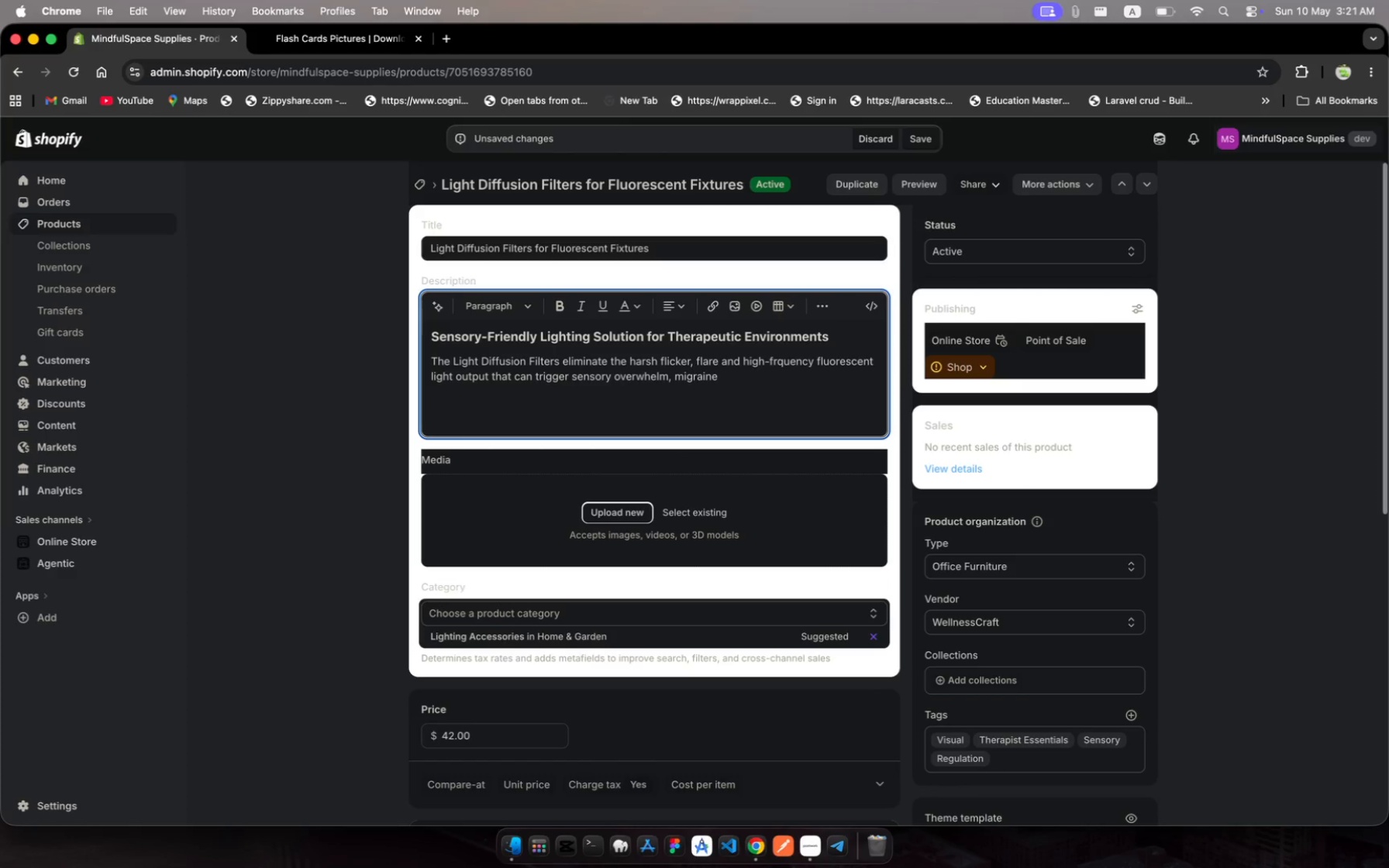 
type( episodea)
key(Backspace)
type(s a)
key(Backspace)
key(Backspace)
type(, and )
 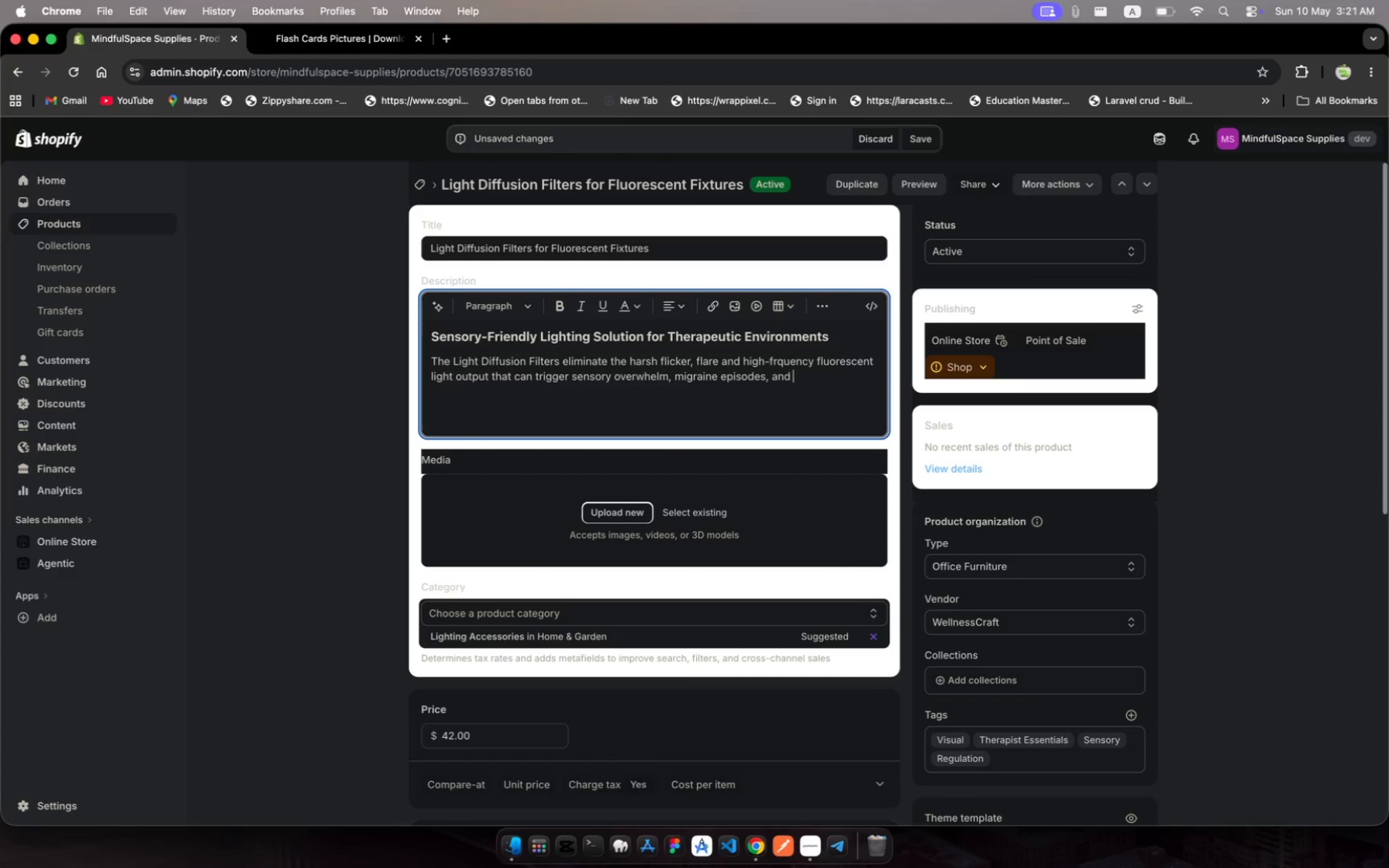 
wait(6.69)
 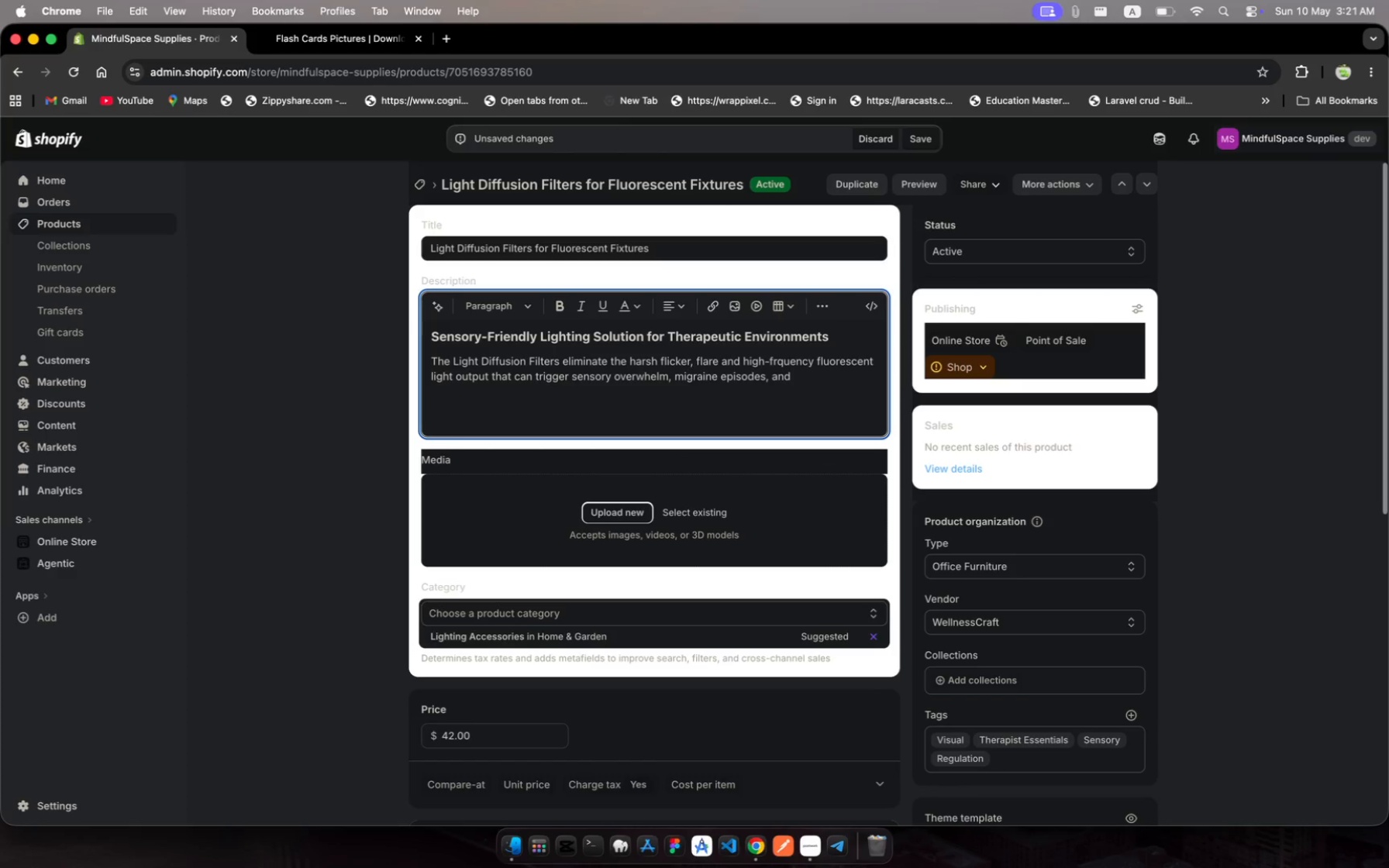 
type(hyper )
 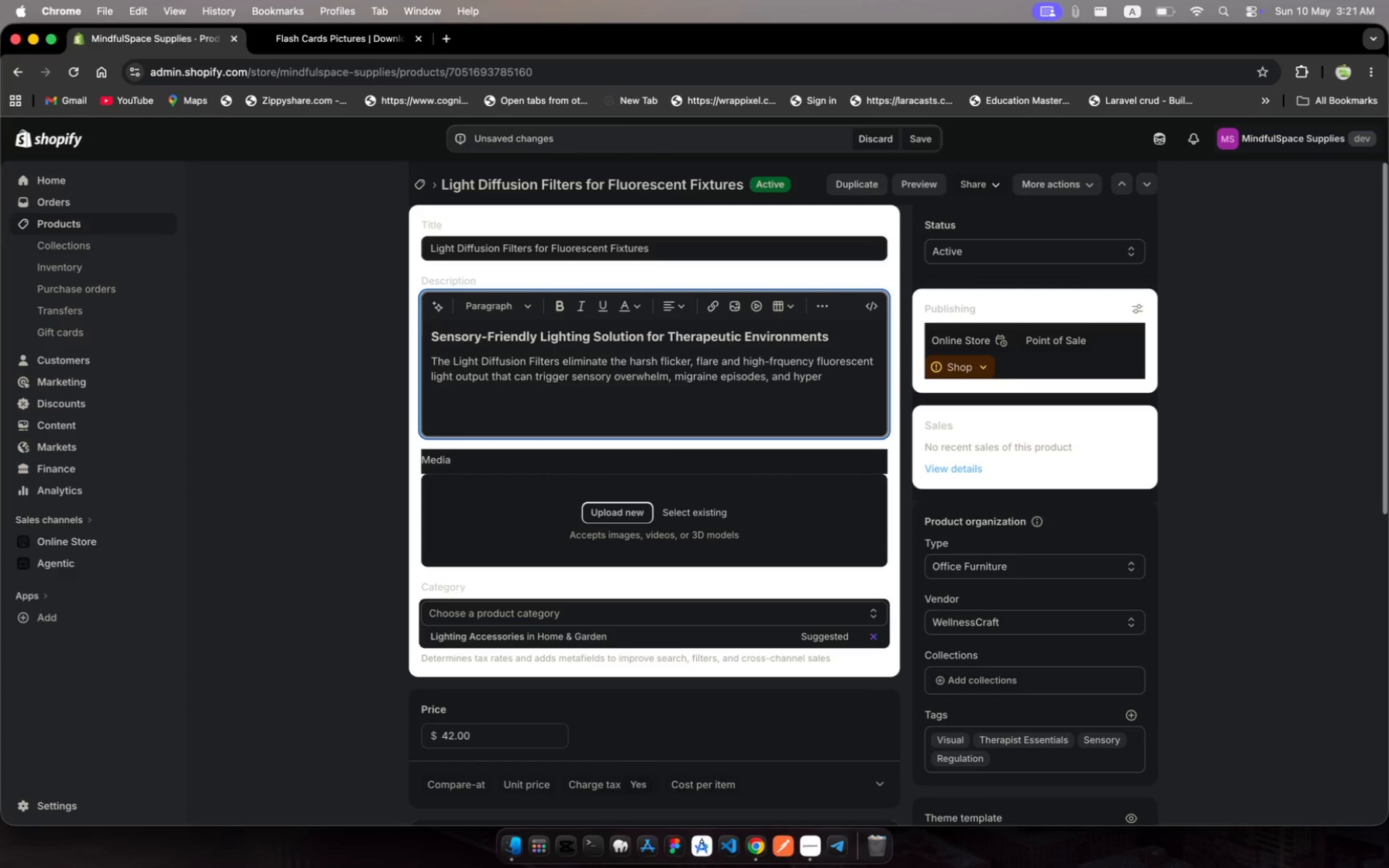 
wait(5.77)
 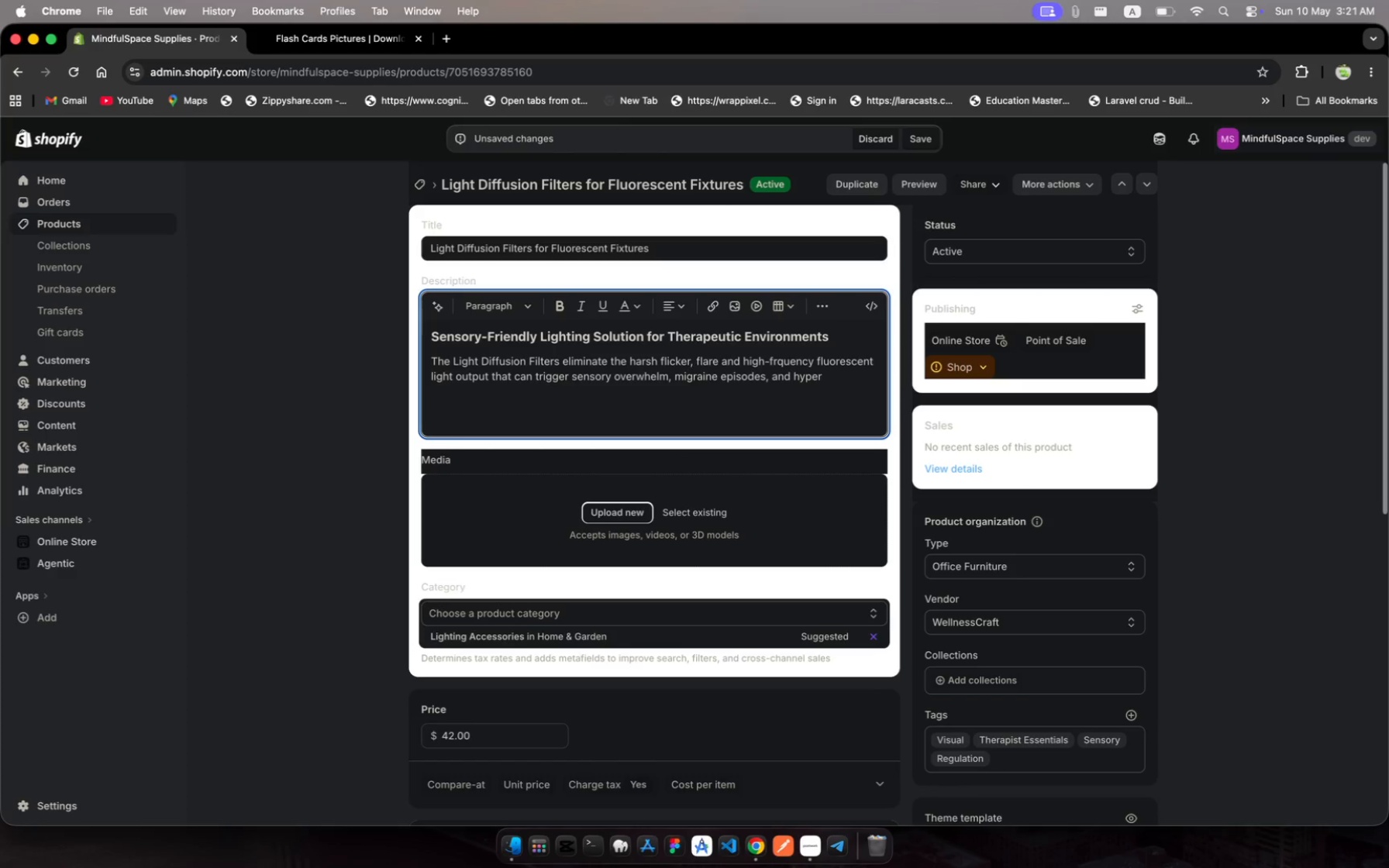 
key(Backspace)
type(arousa;)
key(Backspace)
type(l)
 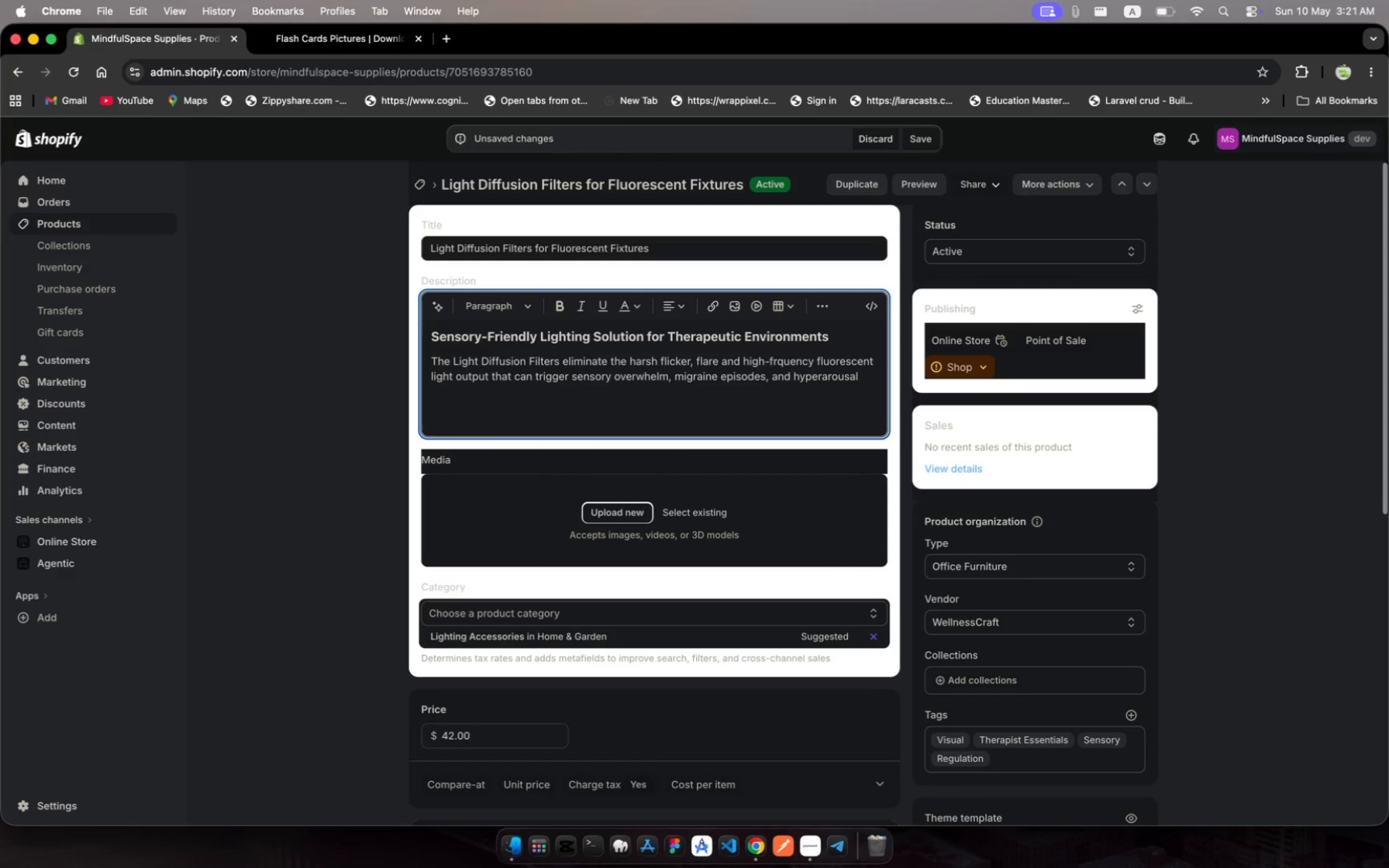 
wait(6.03)
 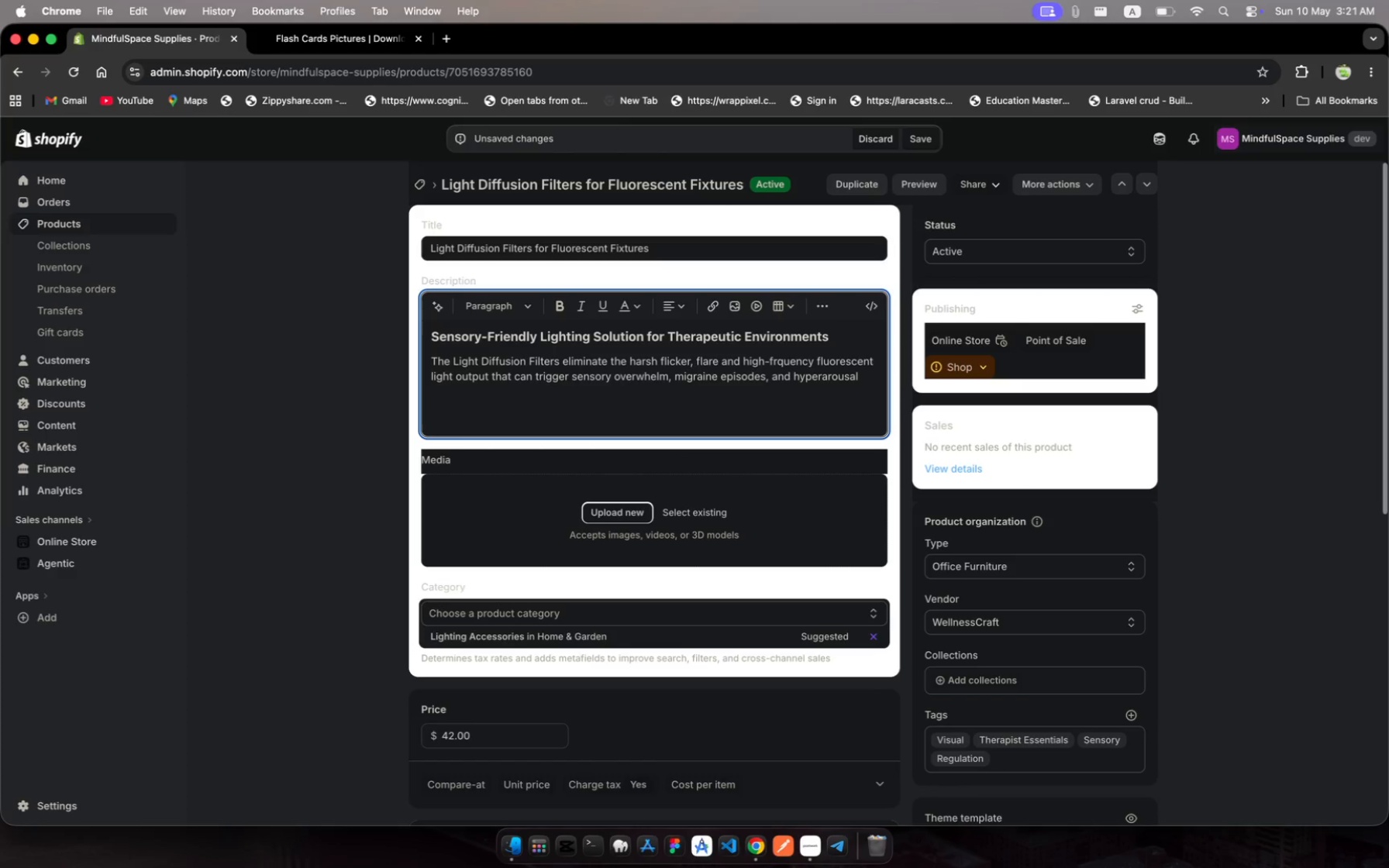 
type( in clients with )
 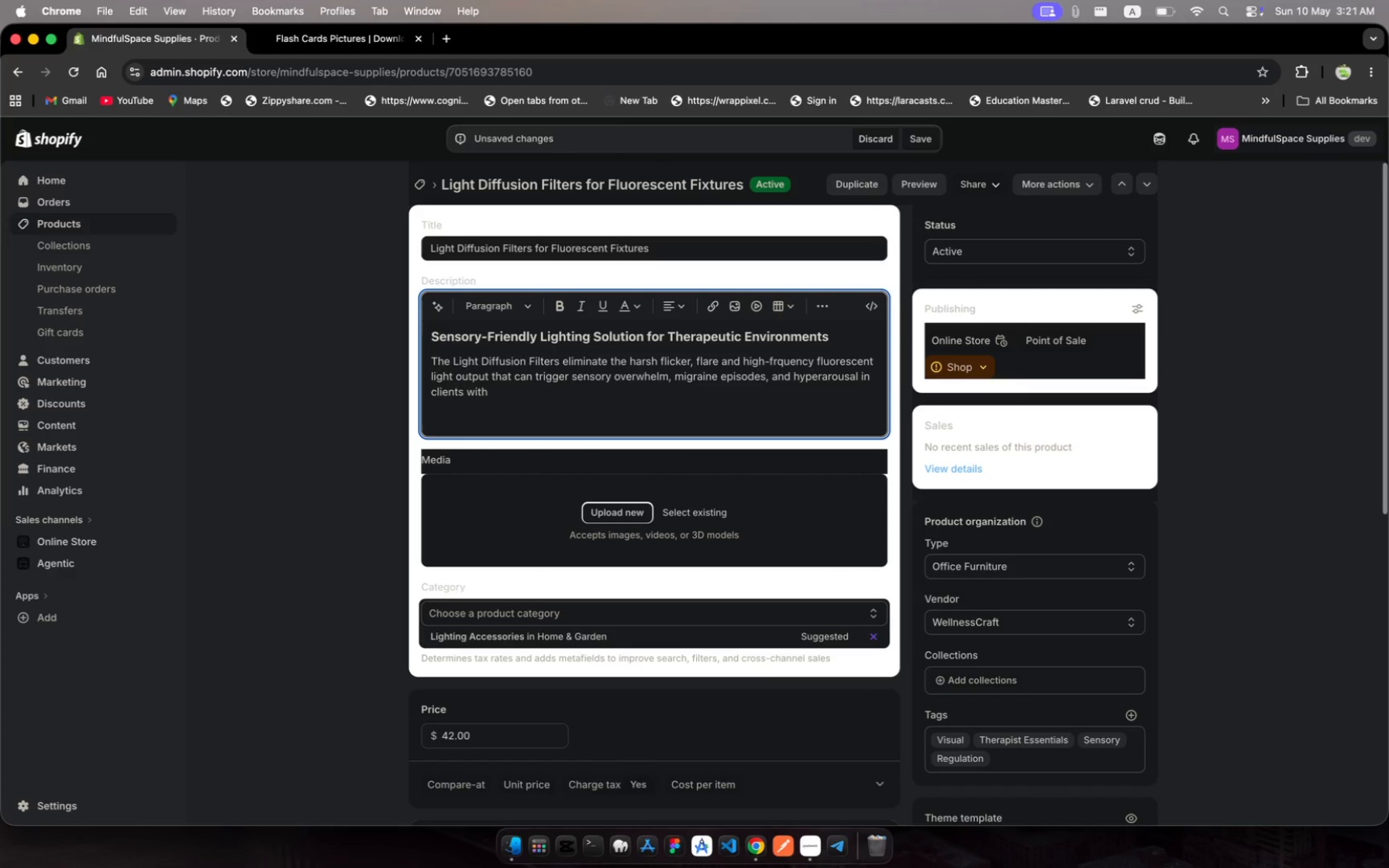 
wait(9.41)
 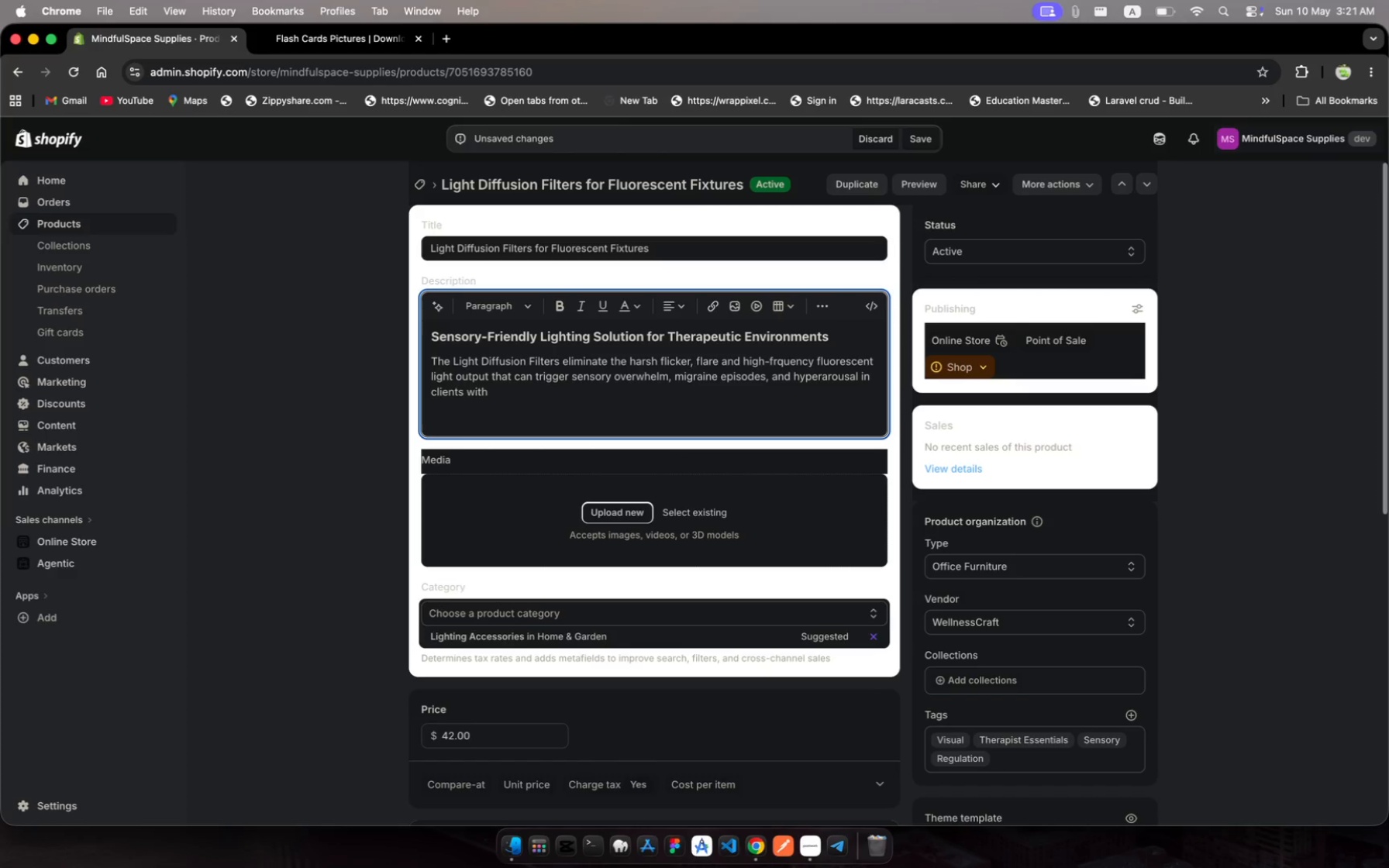 
type(visualn)
key(Backspace)
type( hyperms)
key(Backspace)
key(Backspace)
type(m)
key(Backspace)
type( sensitivy)
 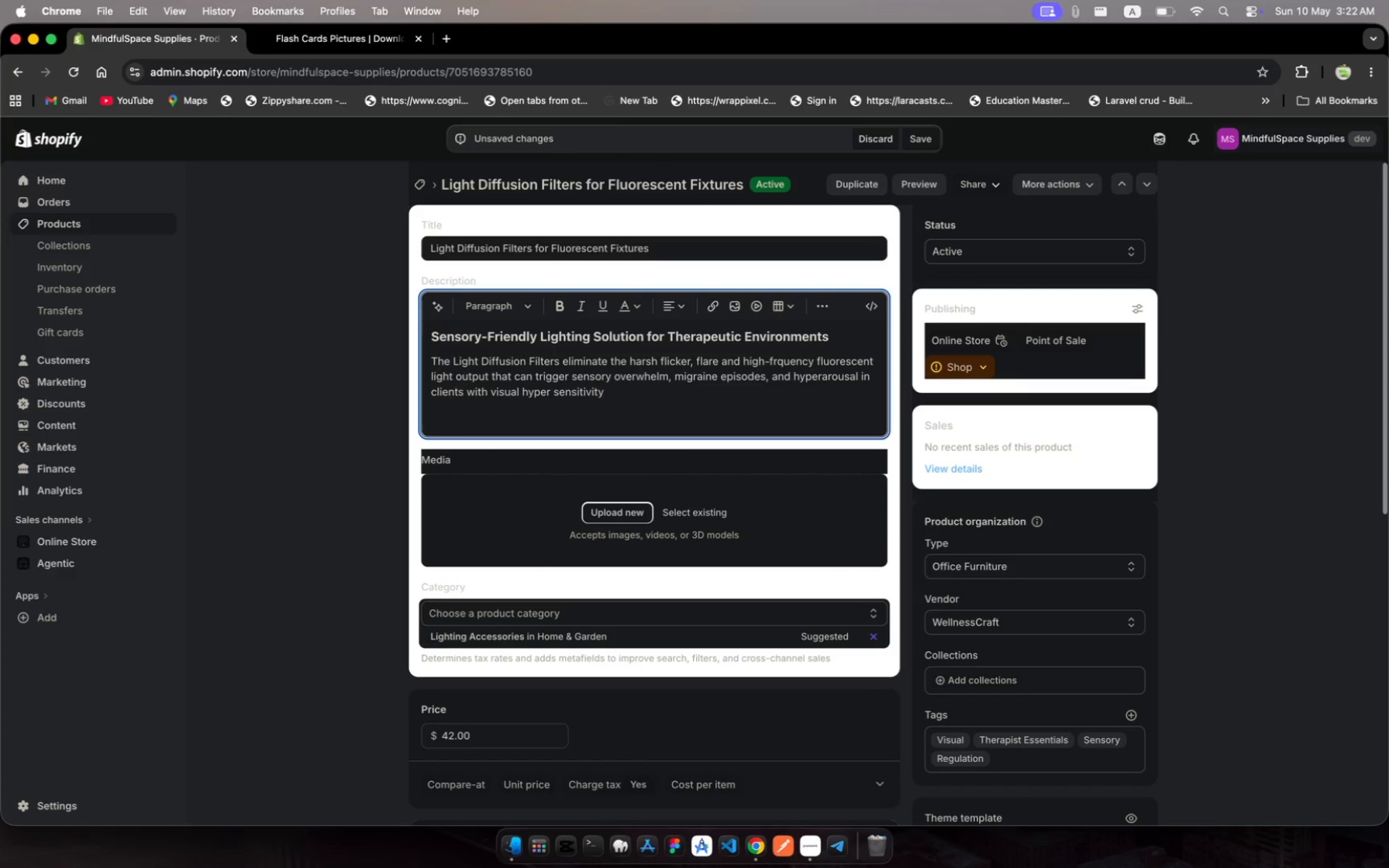 
hold_key(key=T, duration=0.43)
 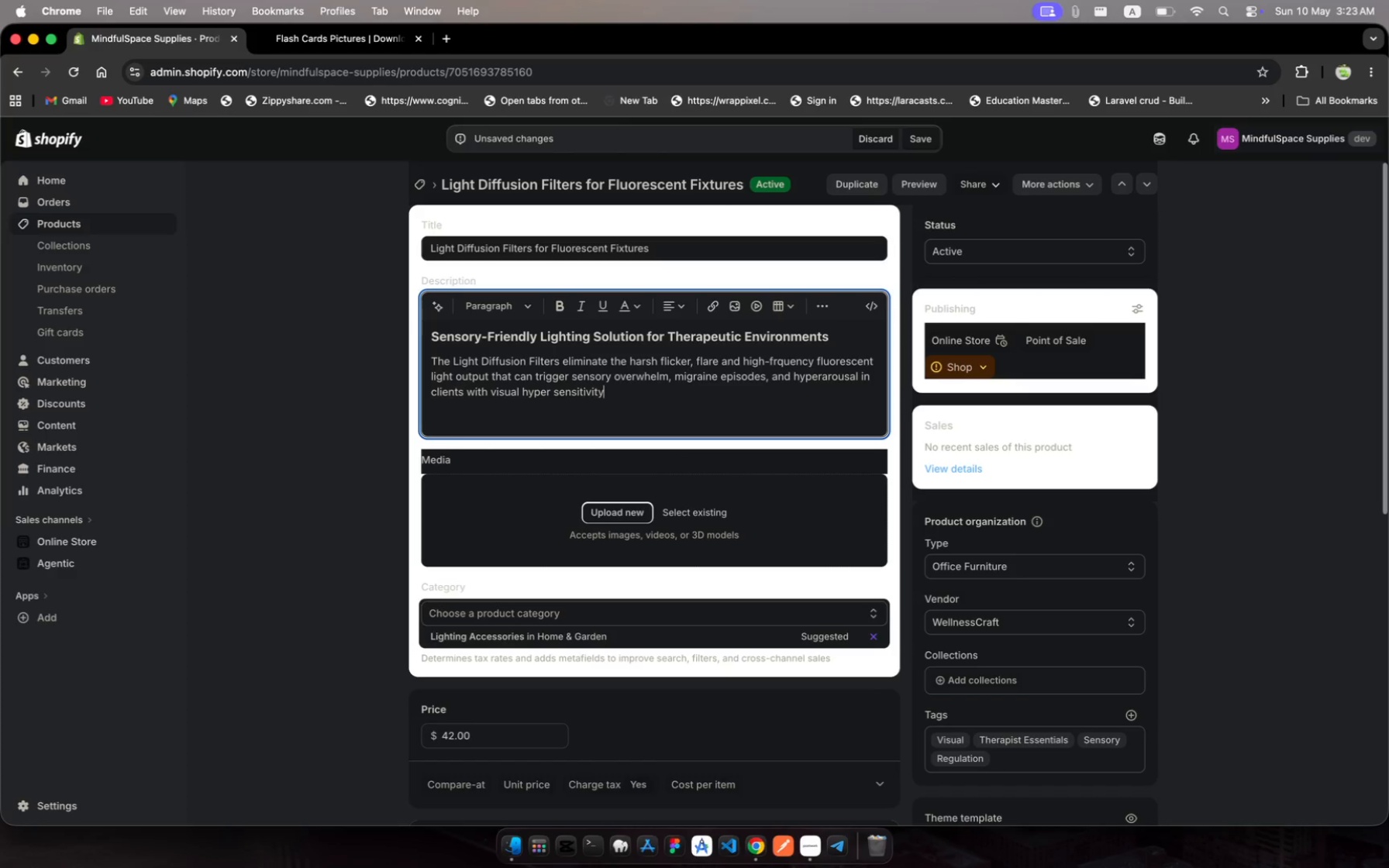 
wait(57.78)
 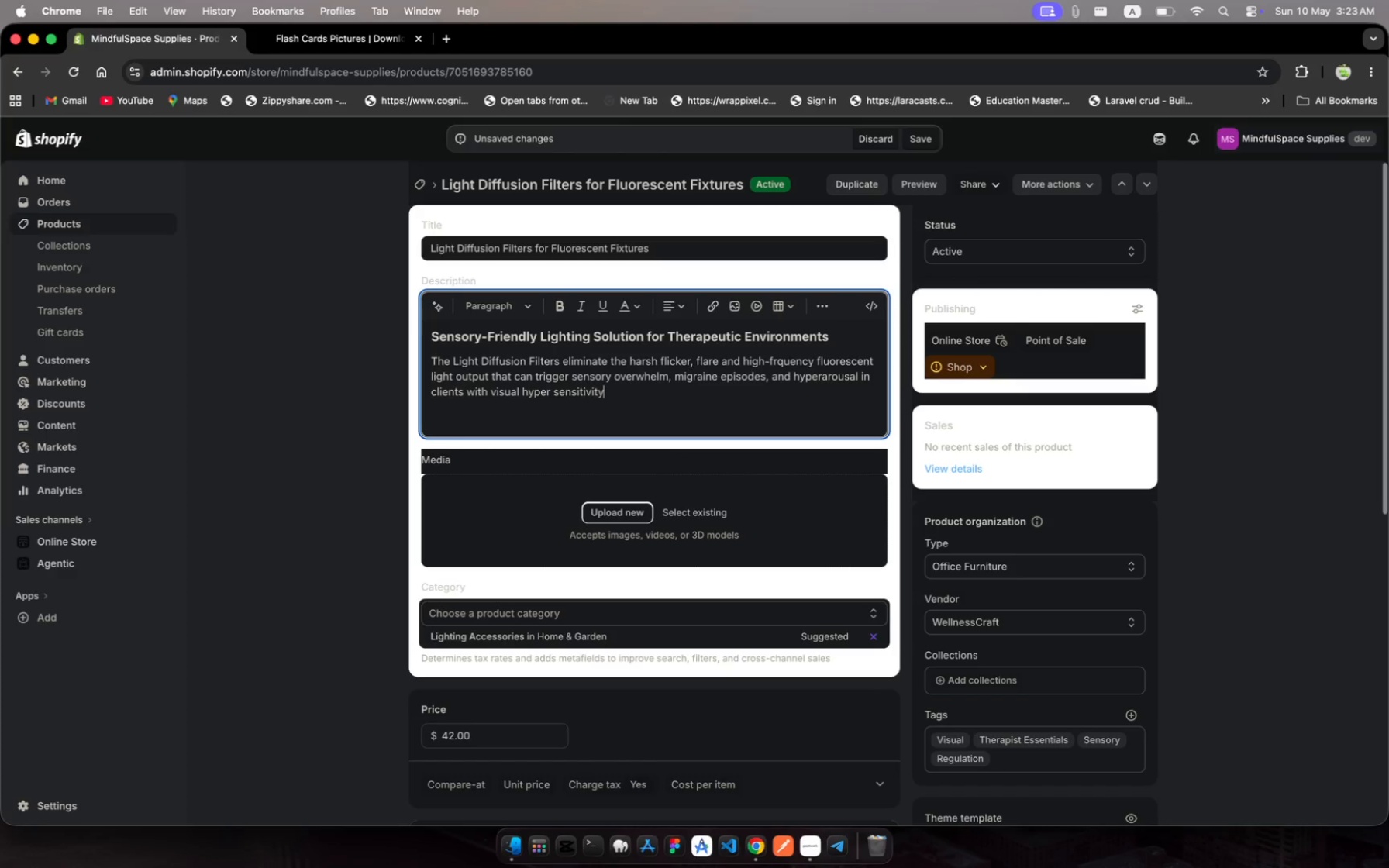 
left_click([611, 386])
 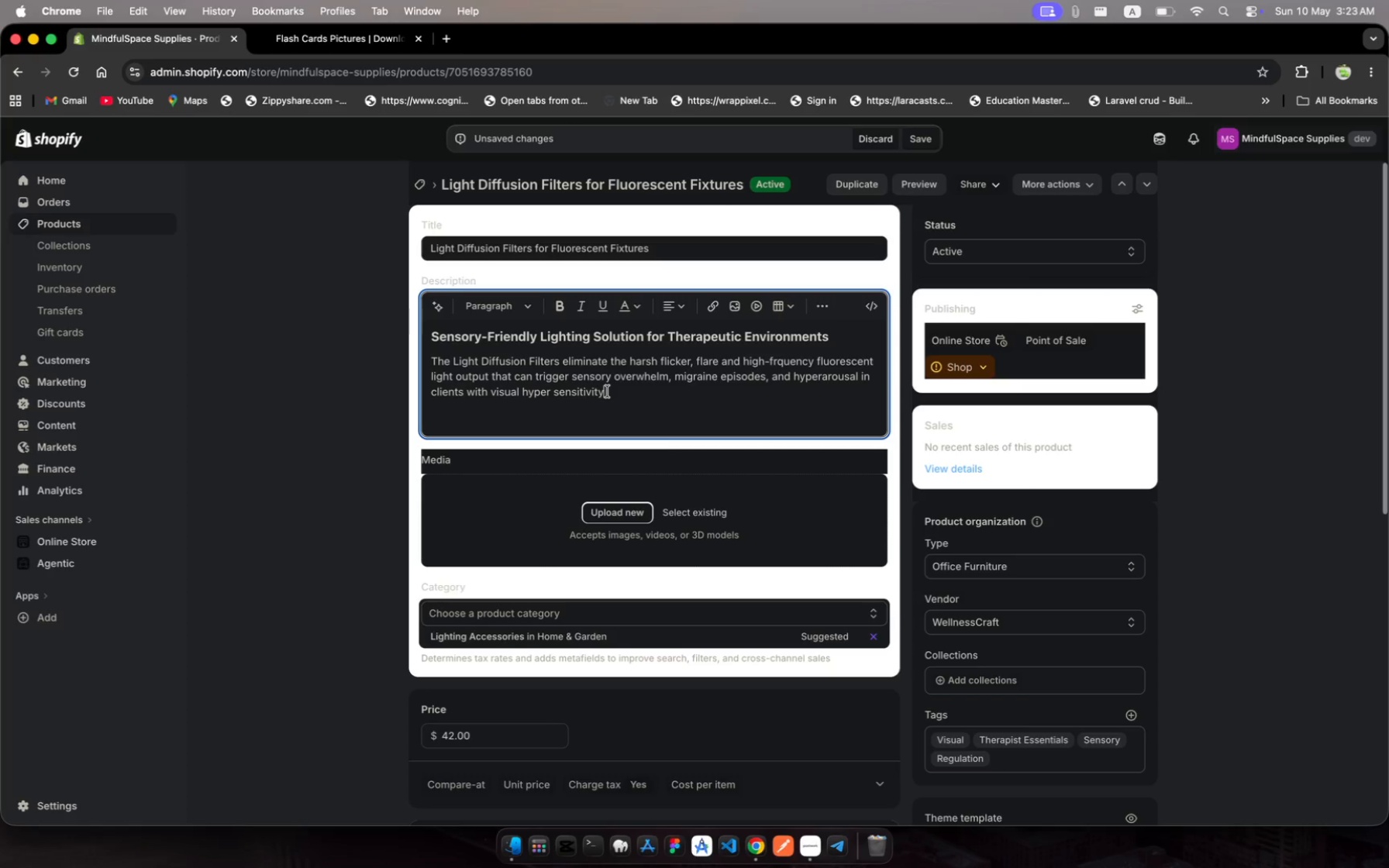 
wait(23.49)
 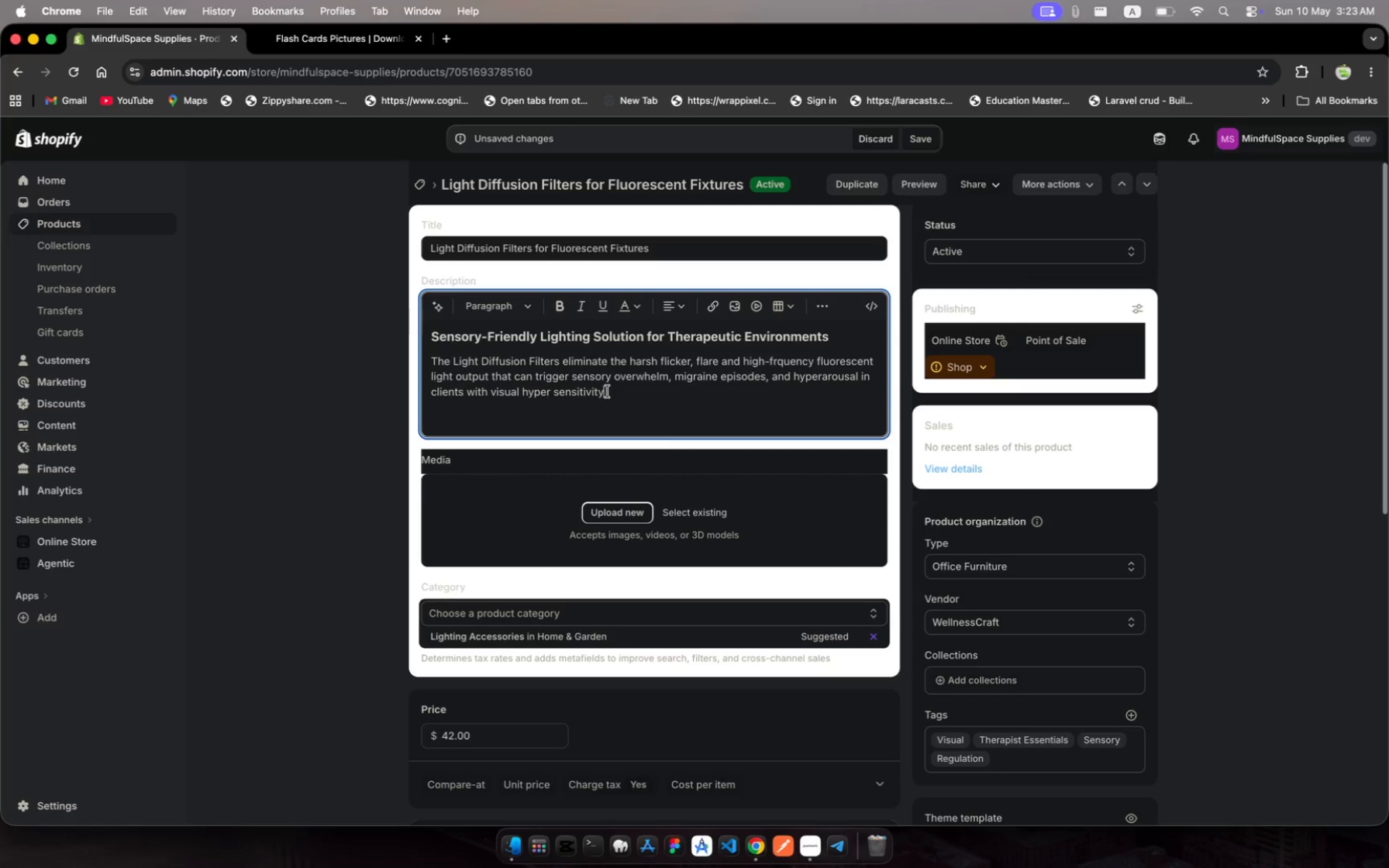 
type(, aurism spectrum conditions )
 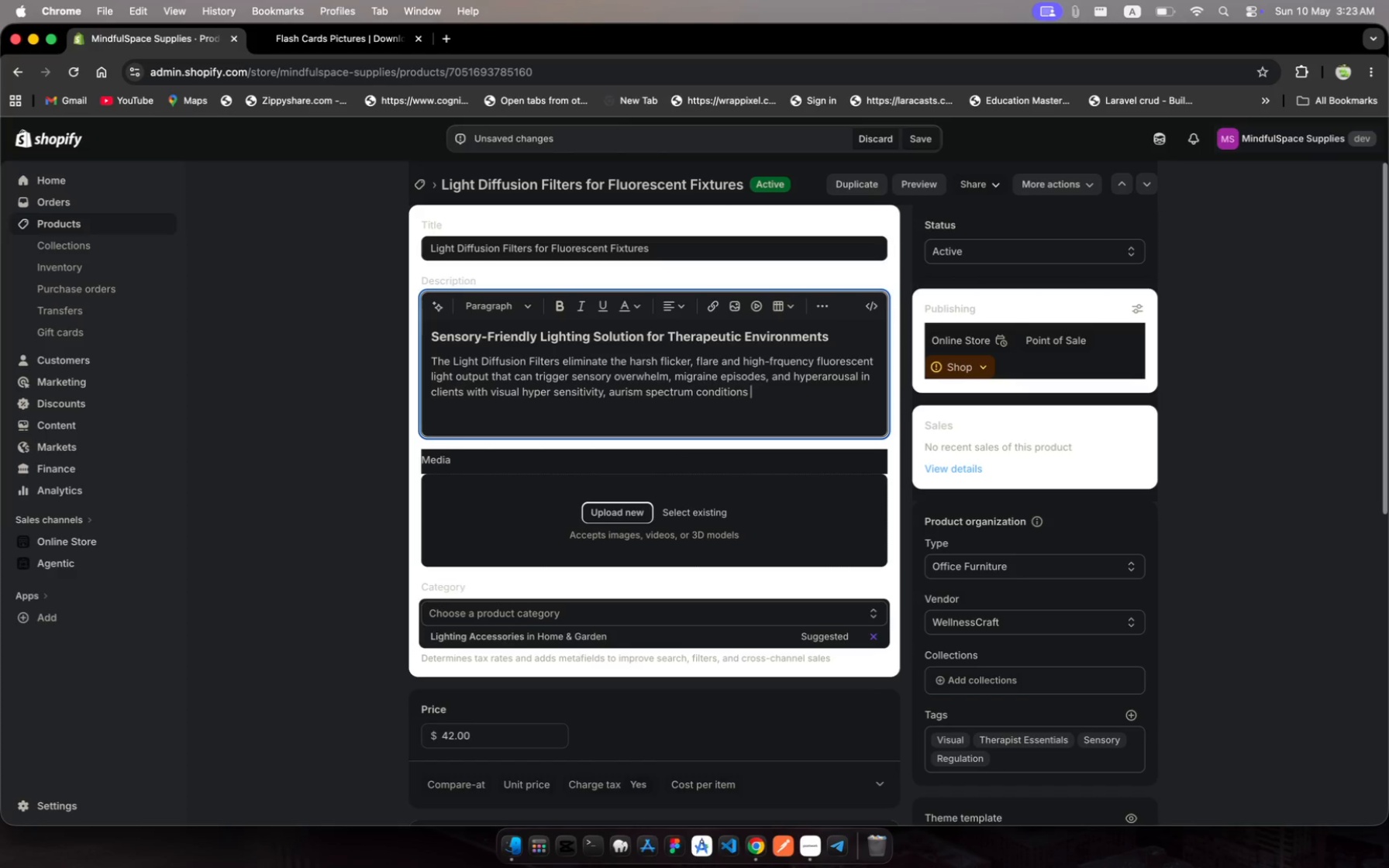 
wait(9.84)
 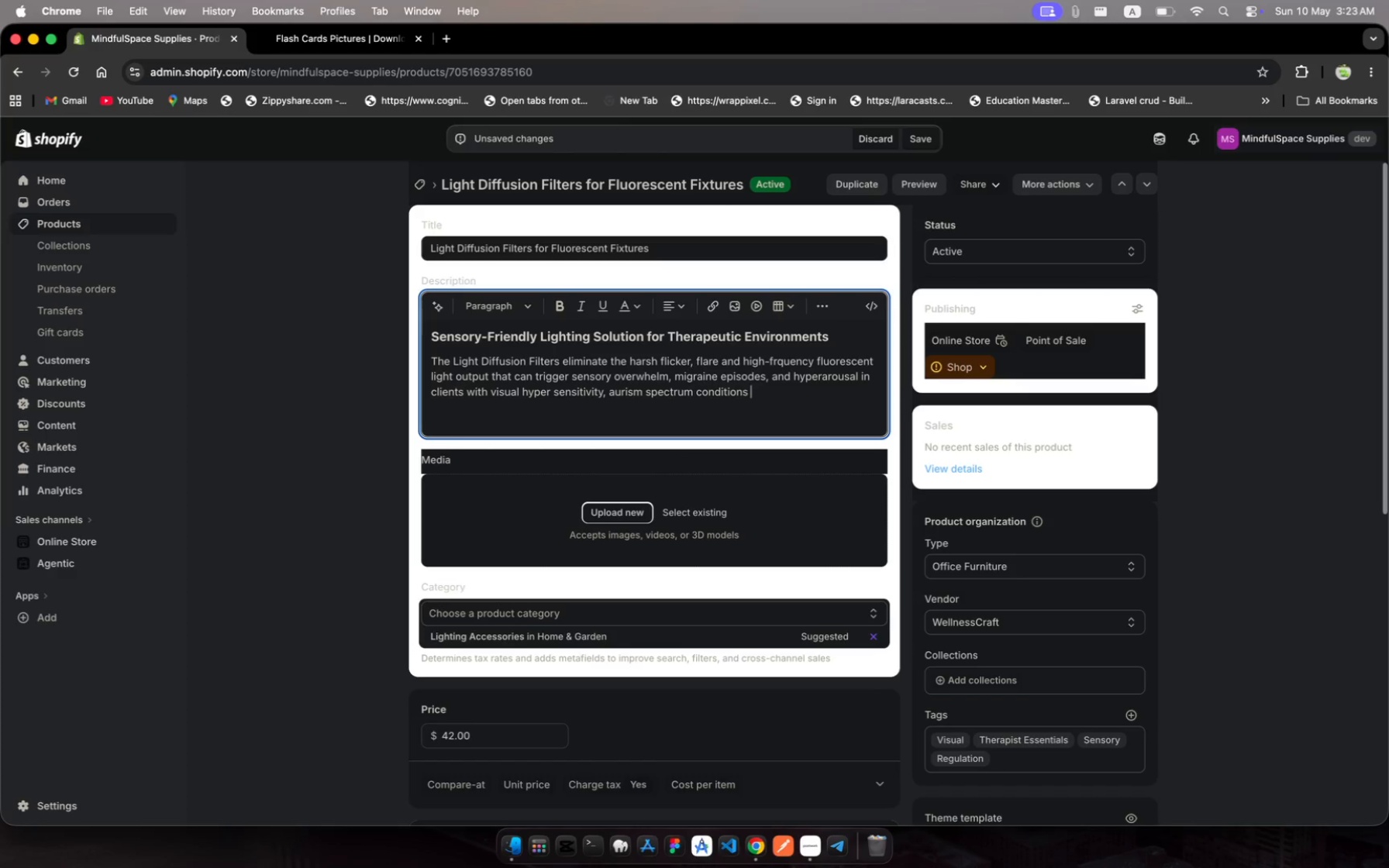 
key(Backspace)
type(, photo)
 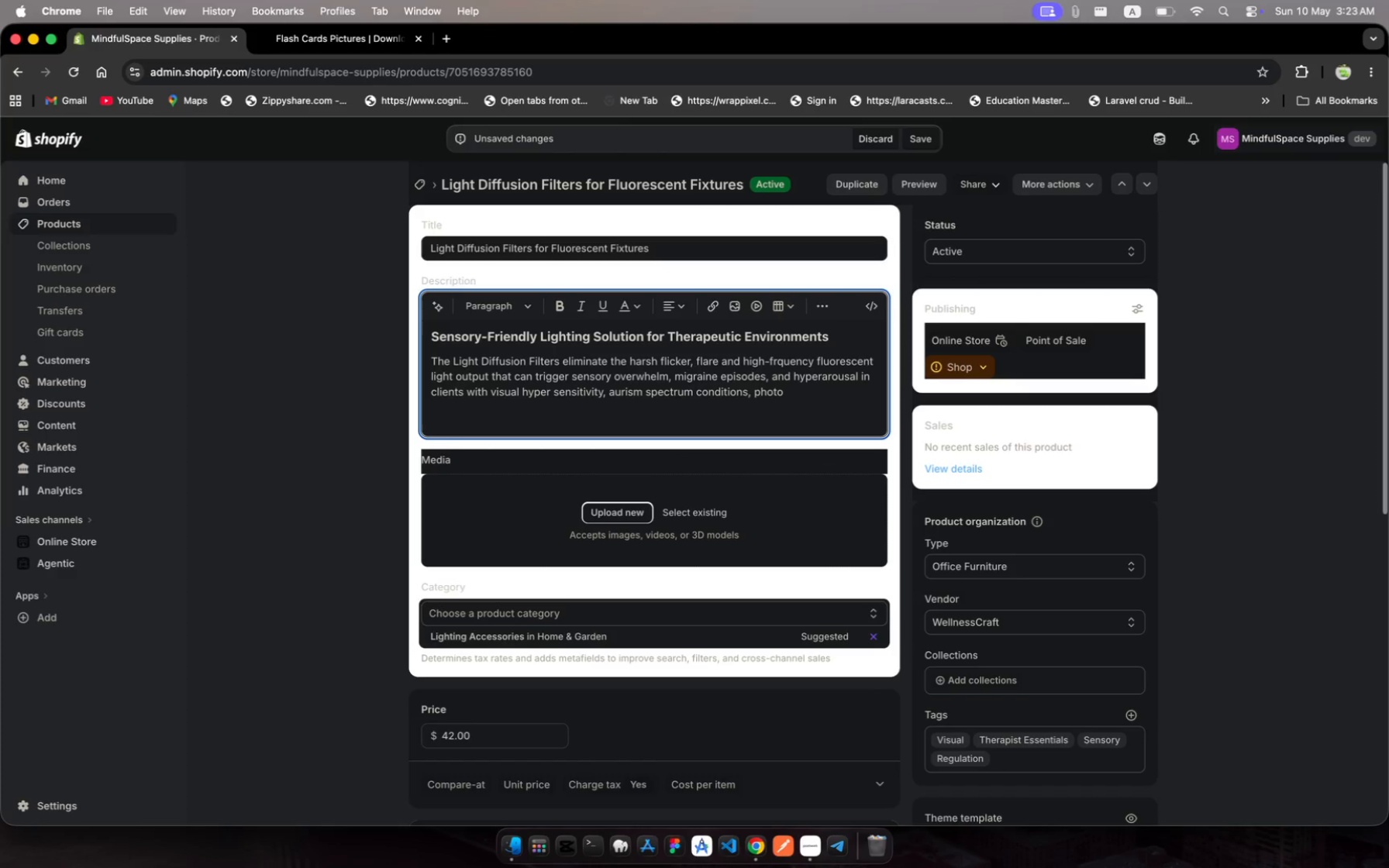 
type(sensitive)
 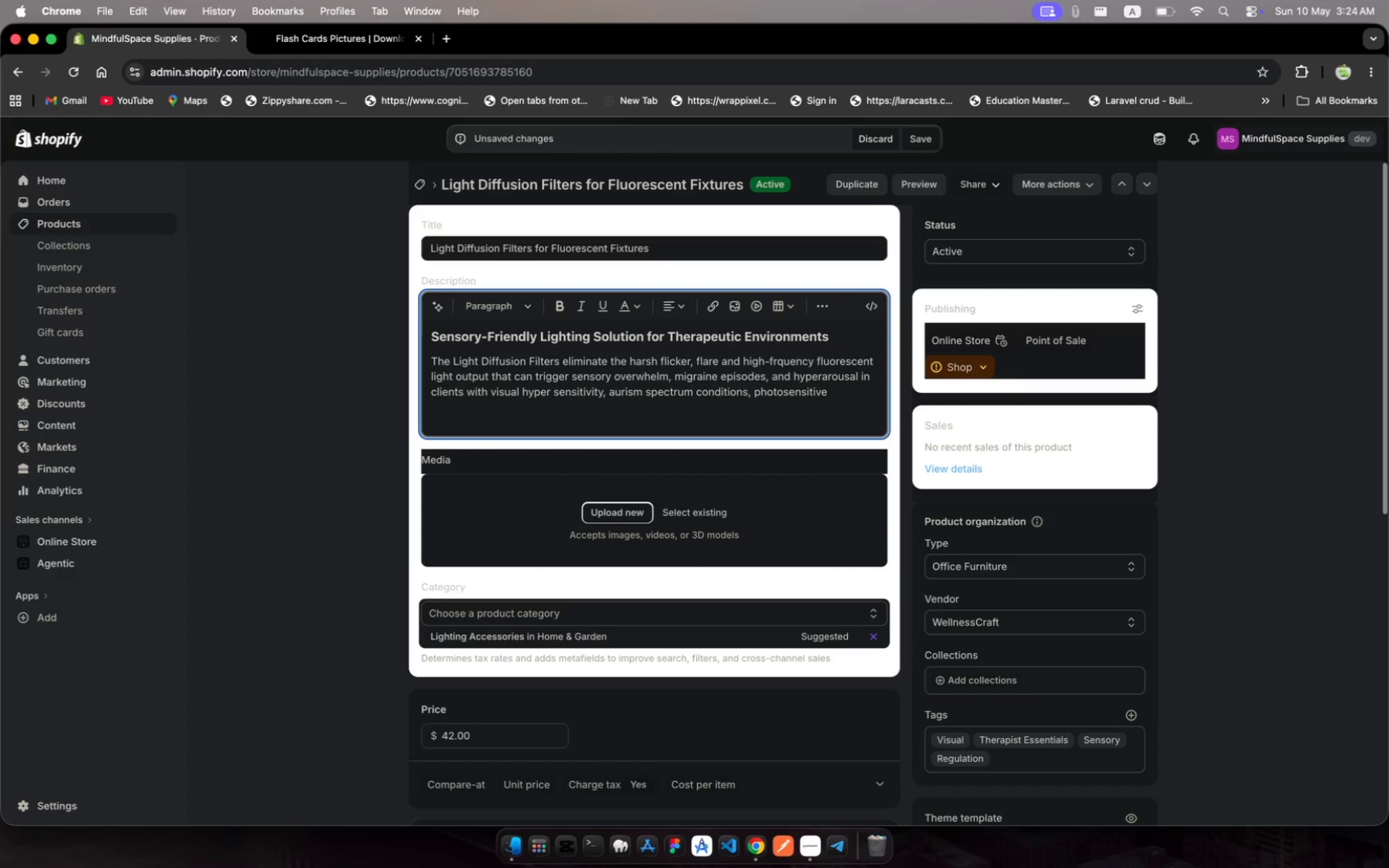 
type( epilepsy)
 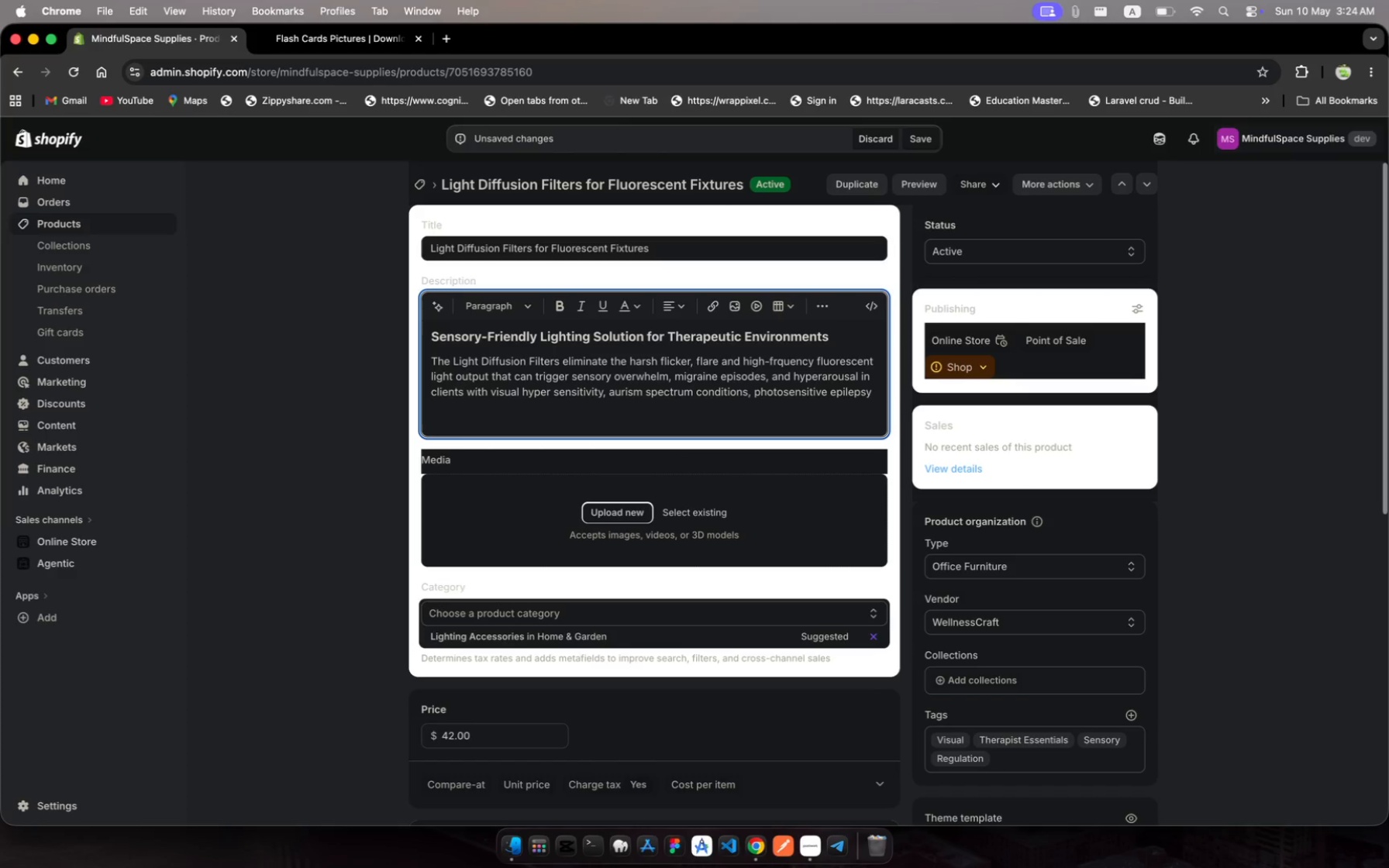 
type(, ad )
 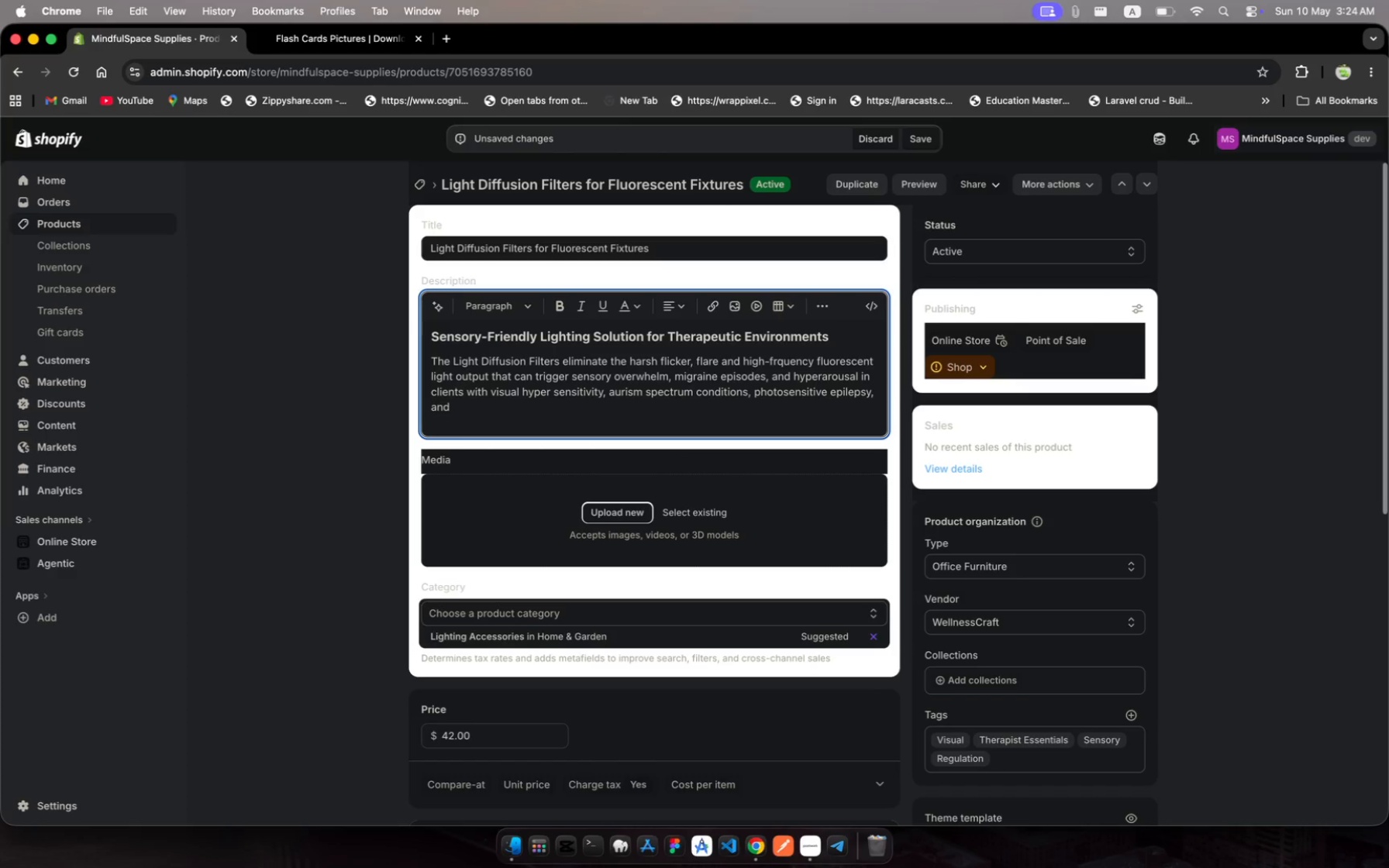 
hold_key(key=N, duration=0.51)
 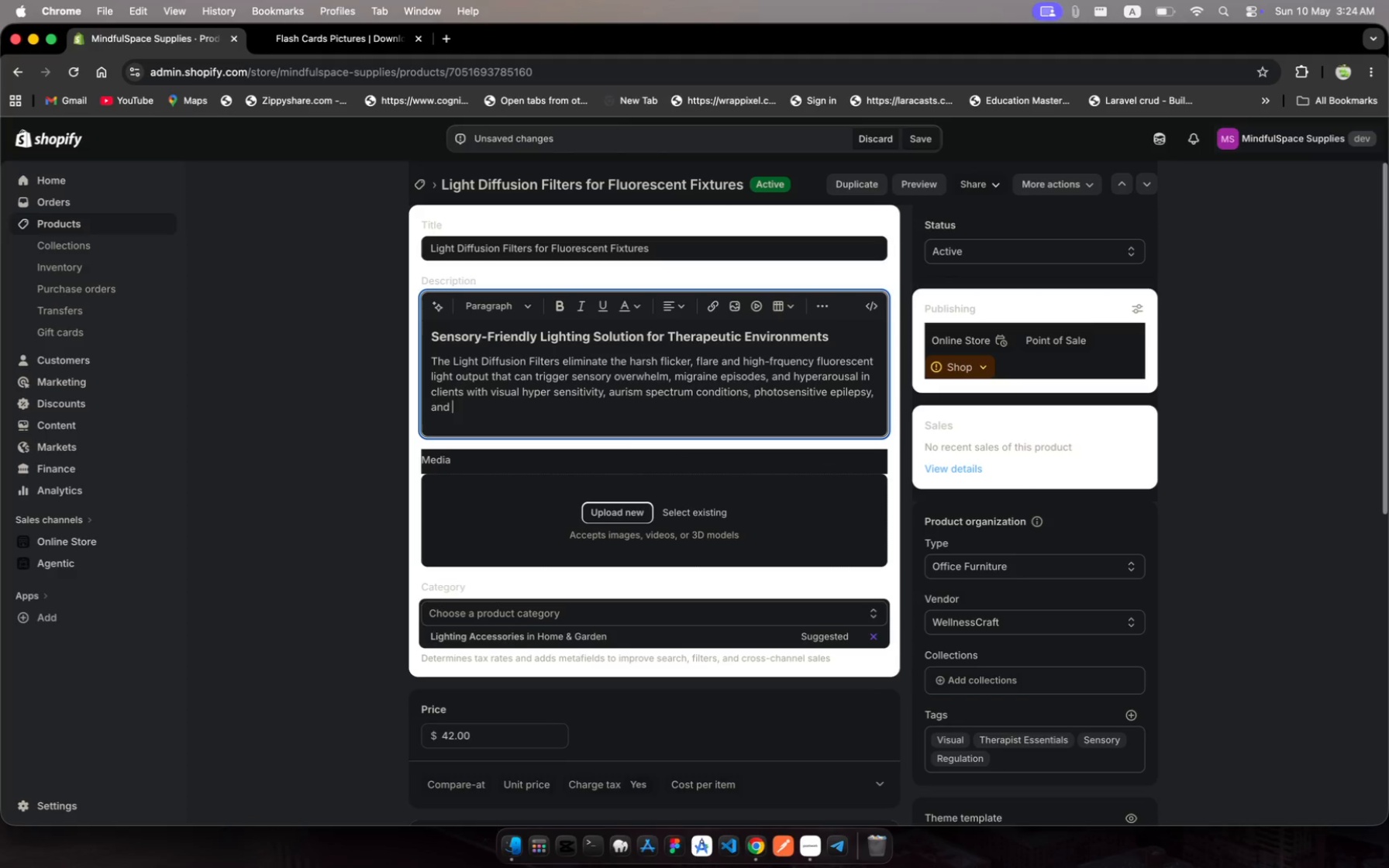 
wait(8.12)
 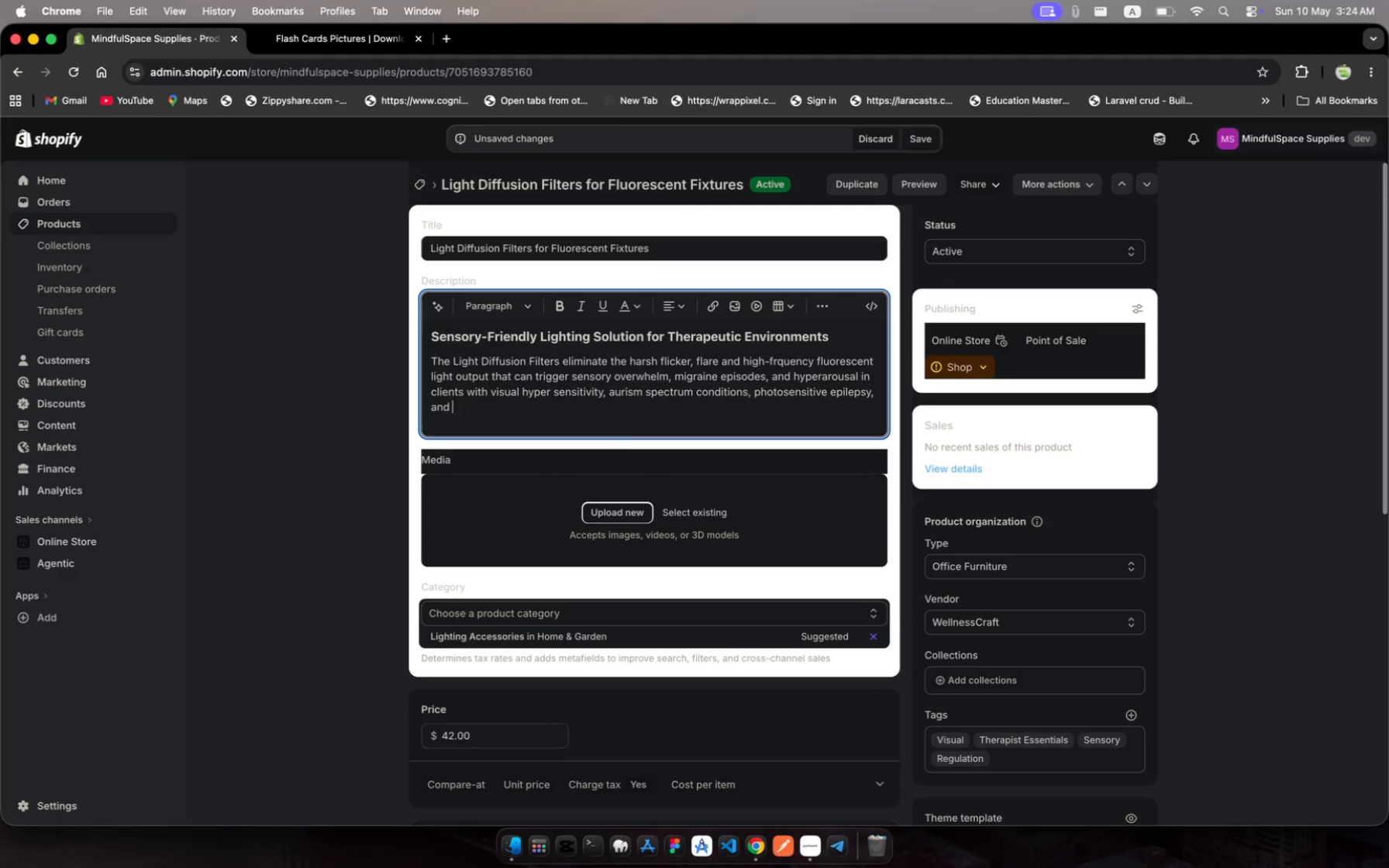 
type(traua re)
 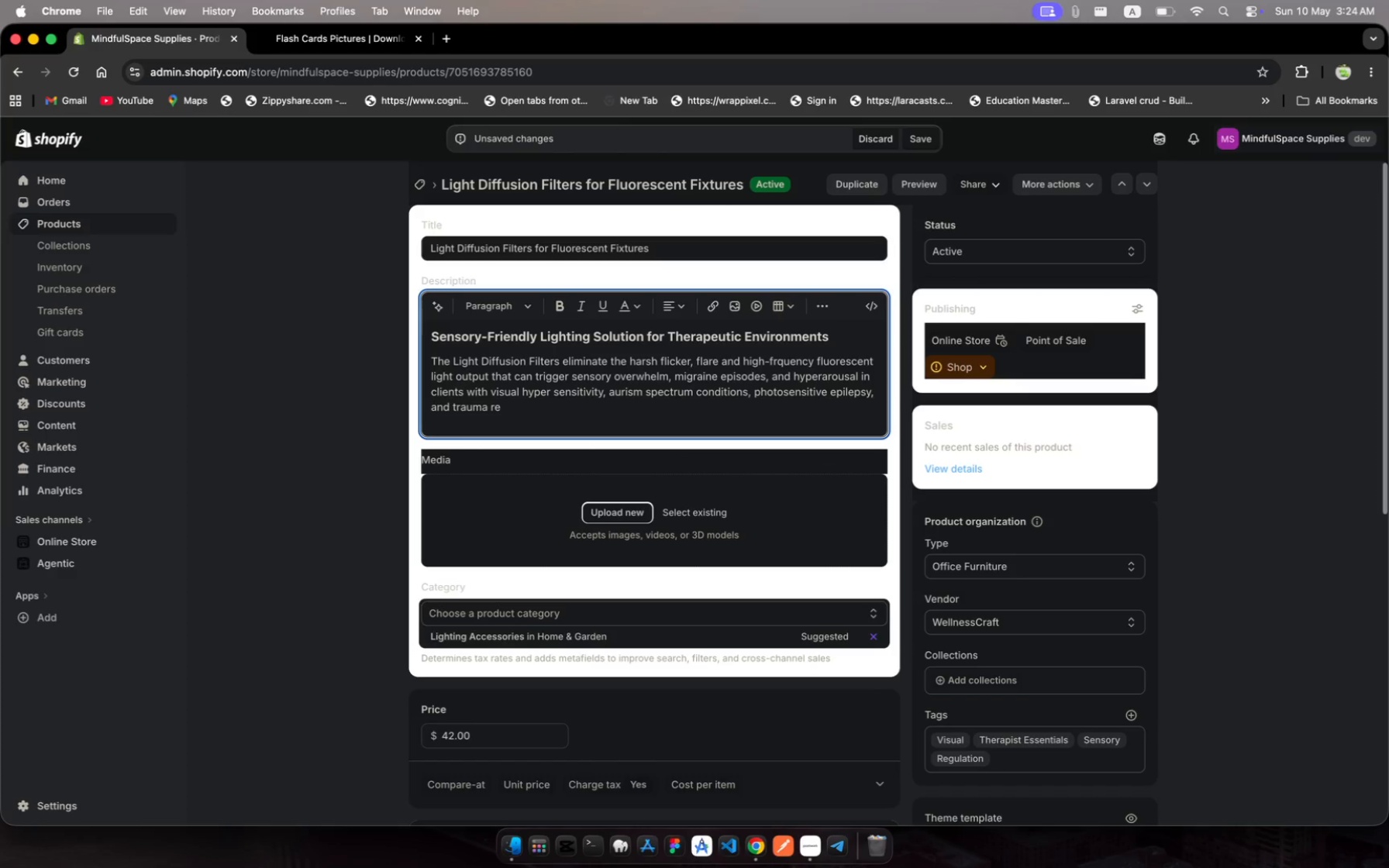 
hold_key(key=M, duration=0.36)
 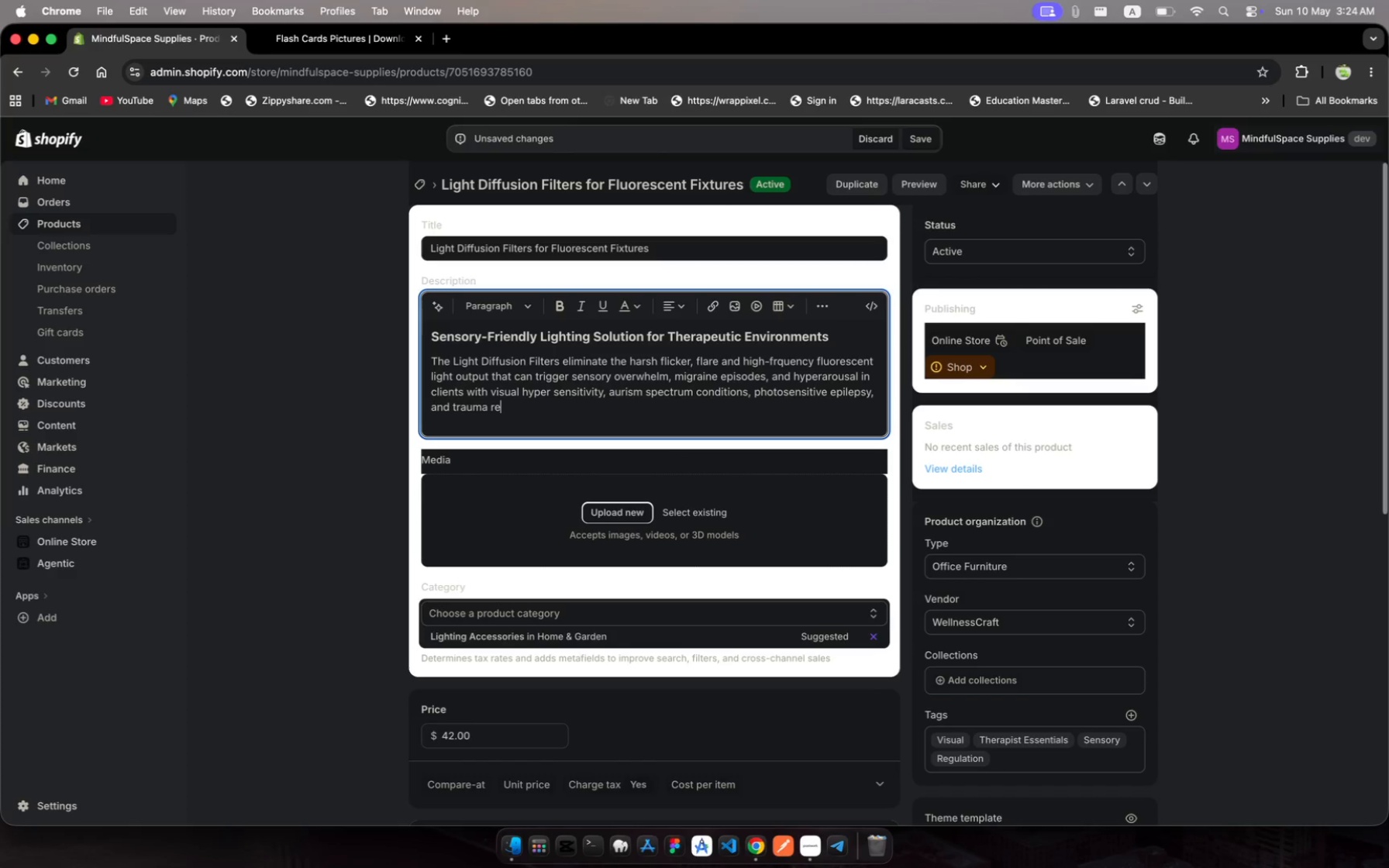 
type(lated )
 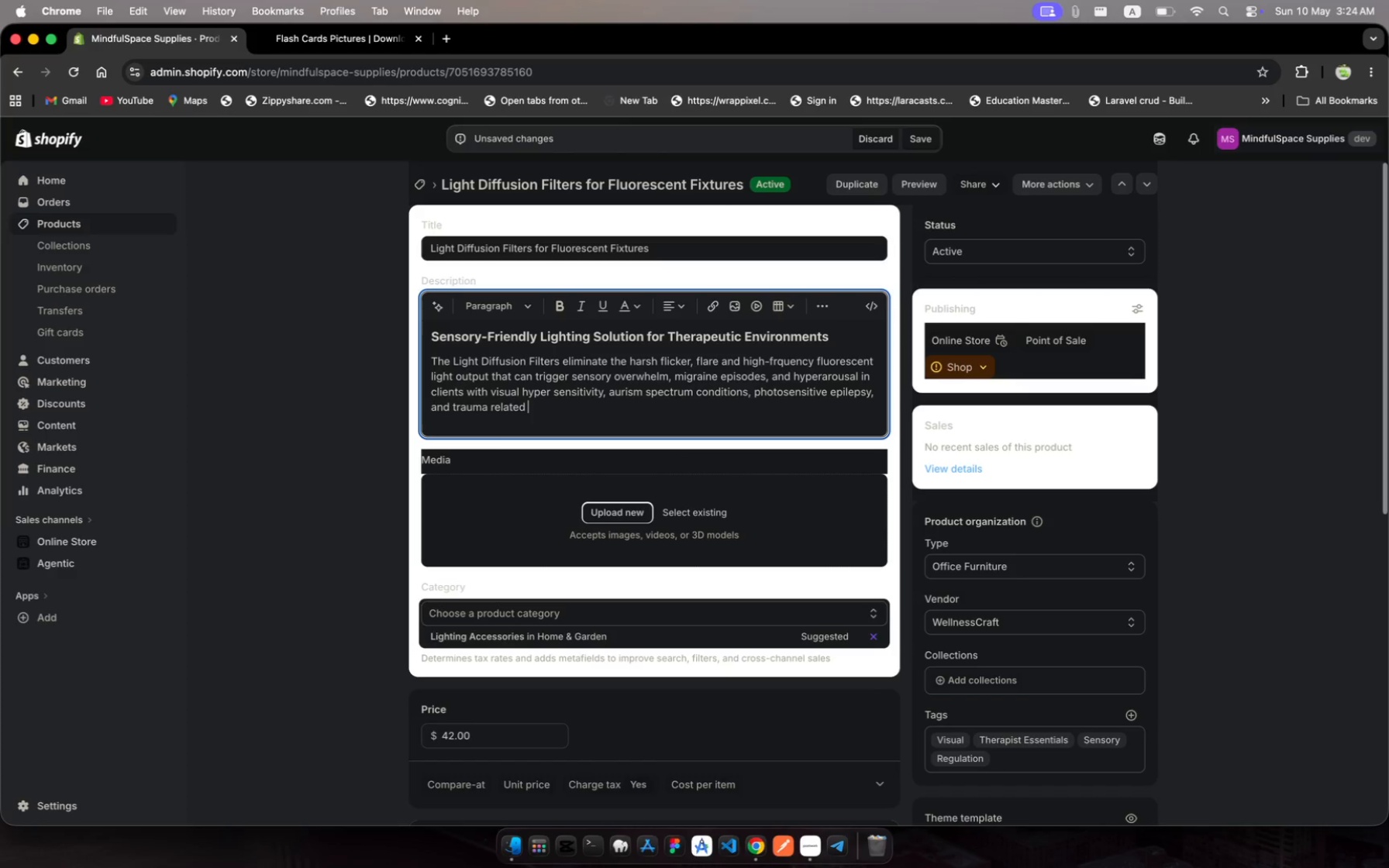 
wait(5.65)
 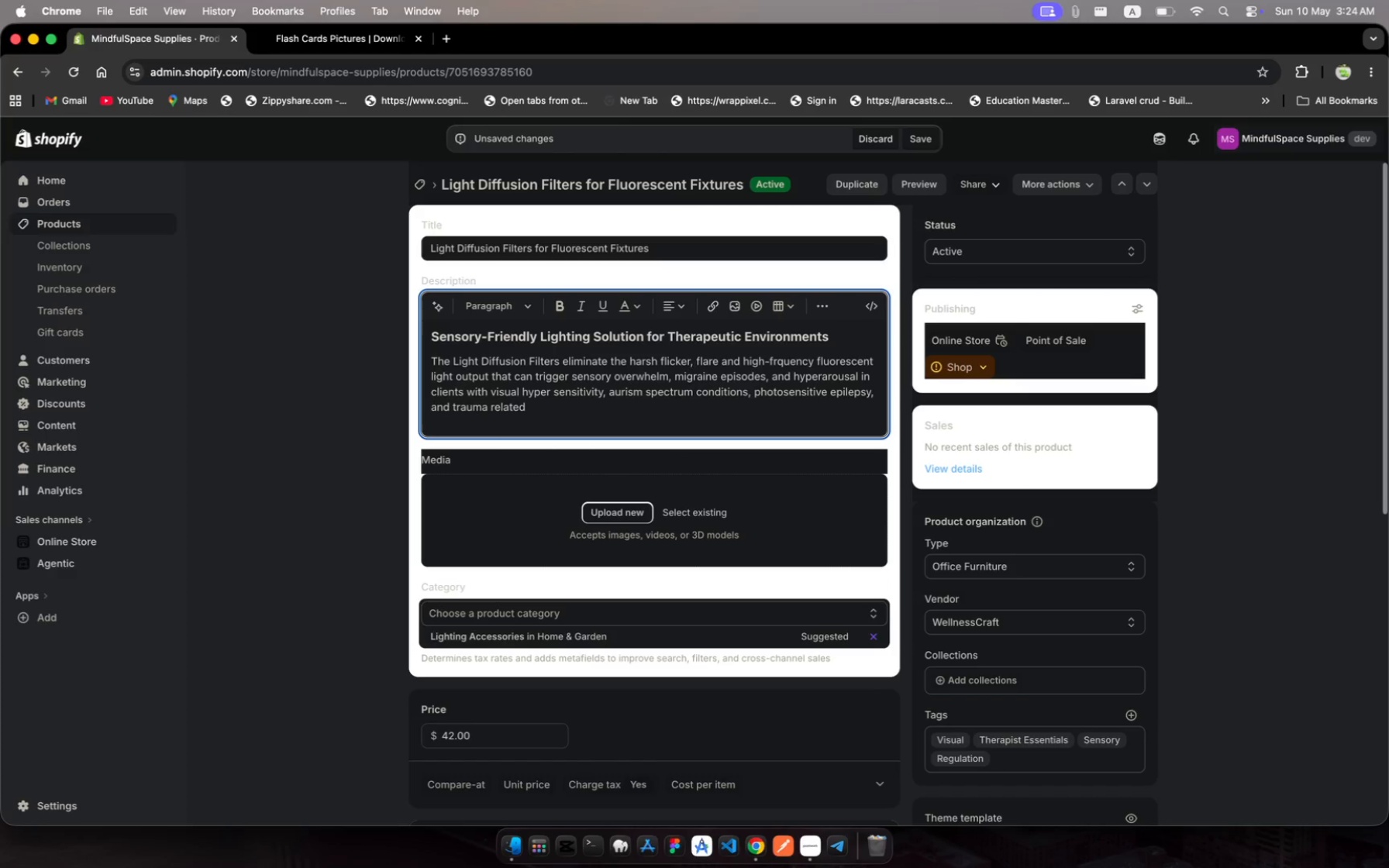 
key(H)
 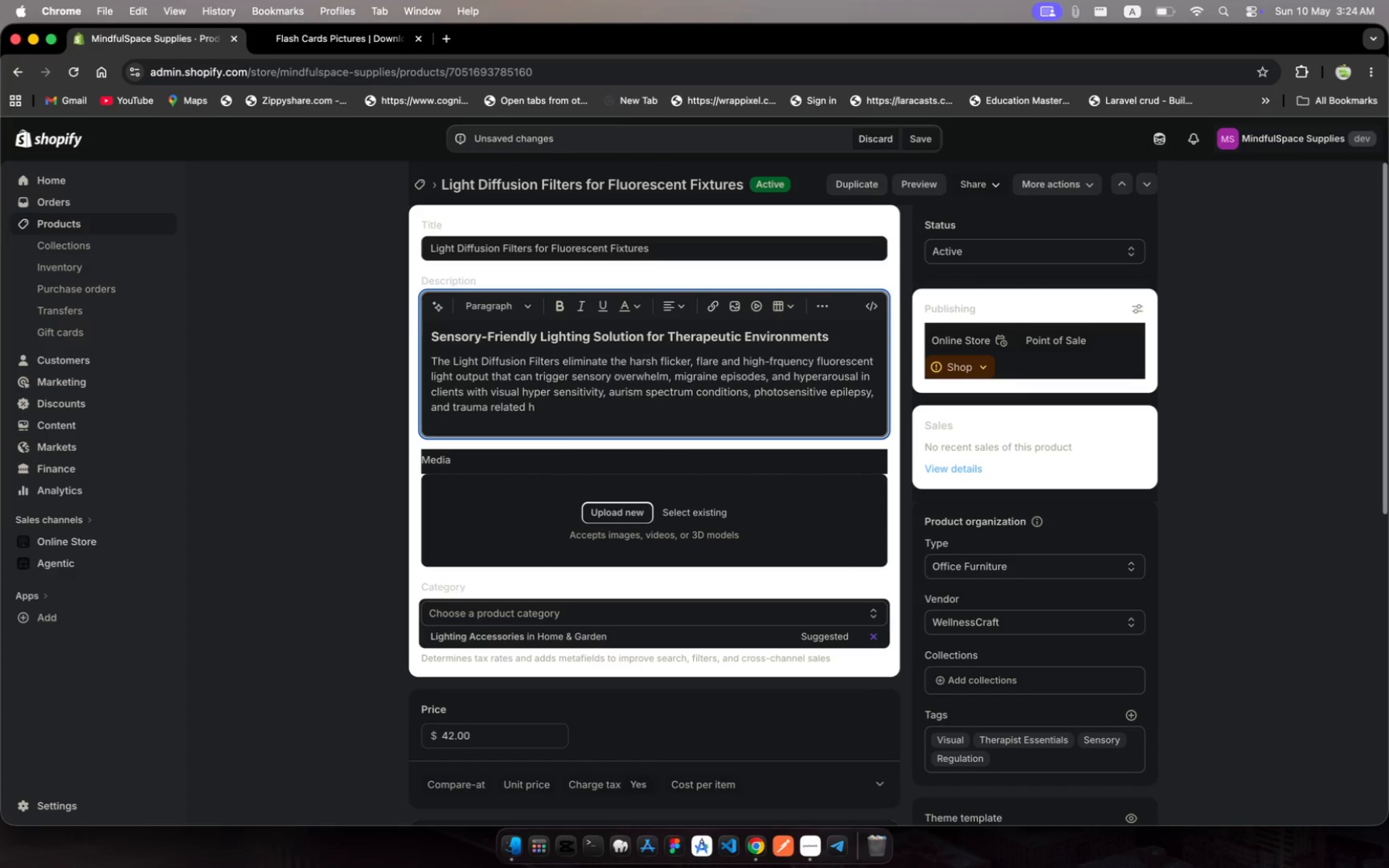 
wait(6.25)
 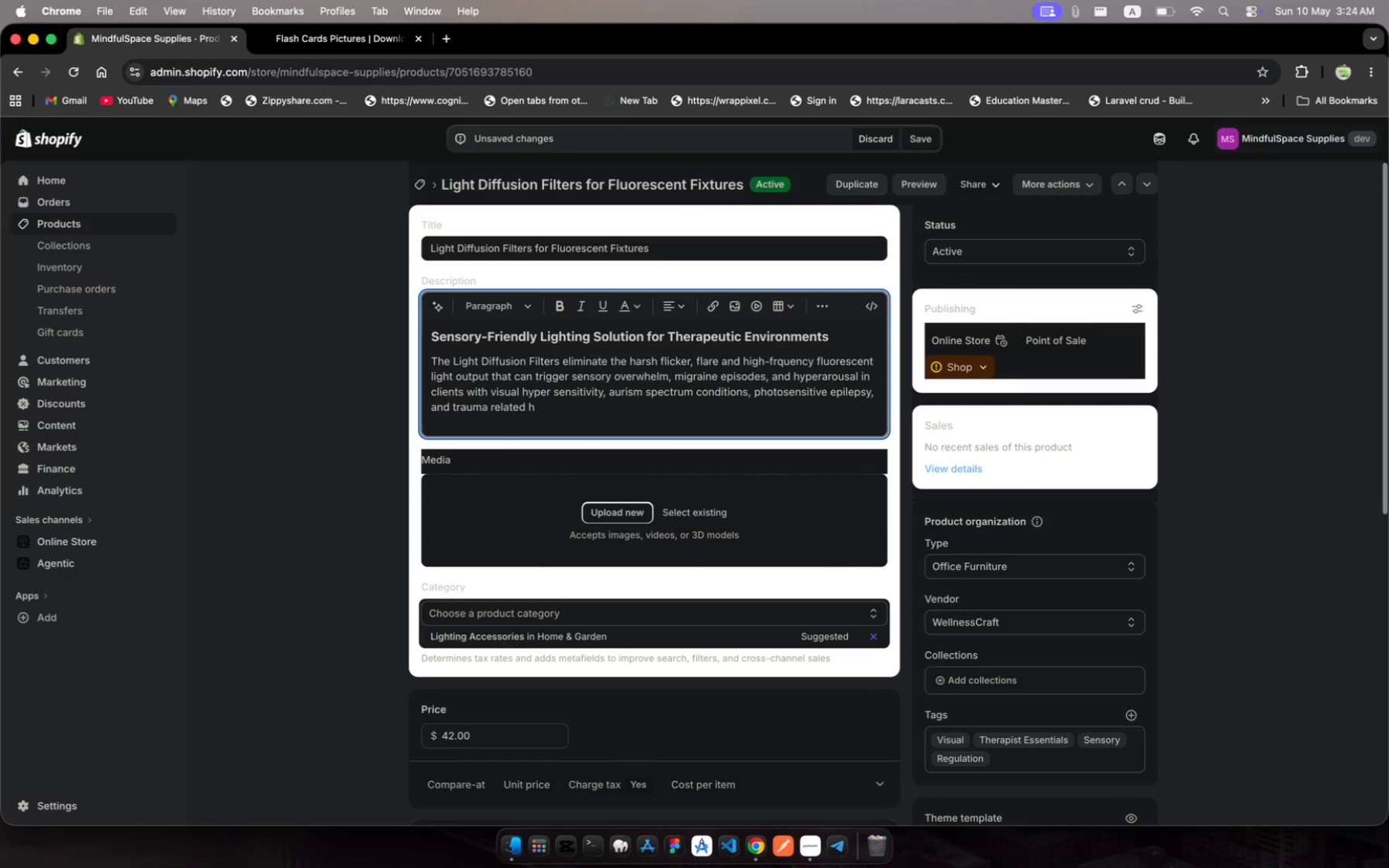 
type(yper)
 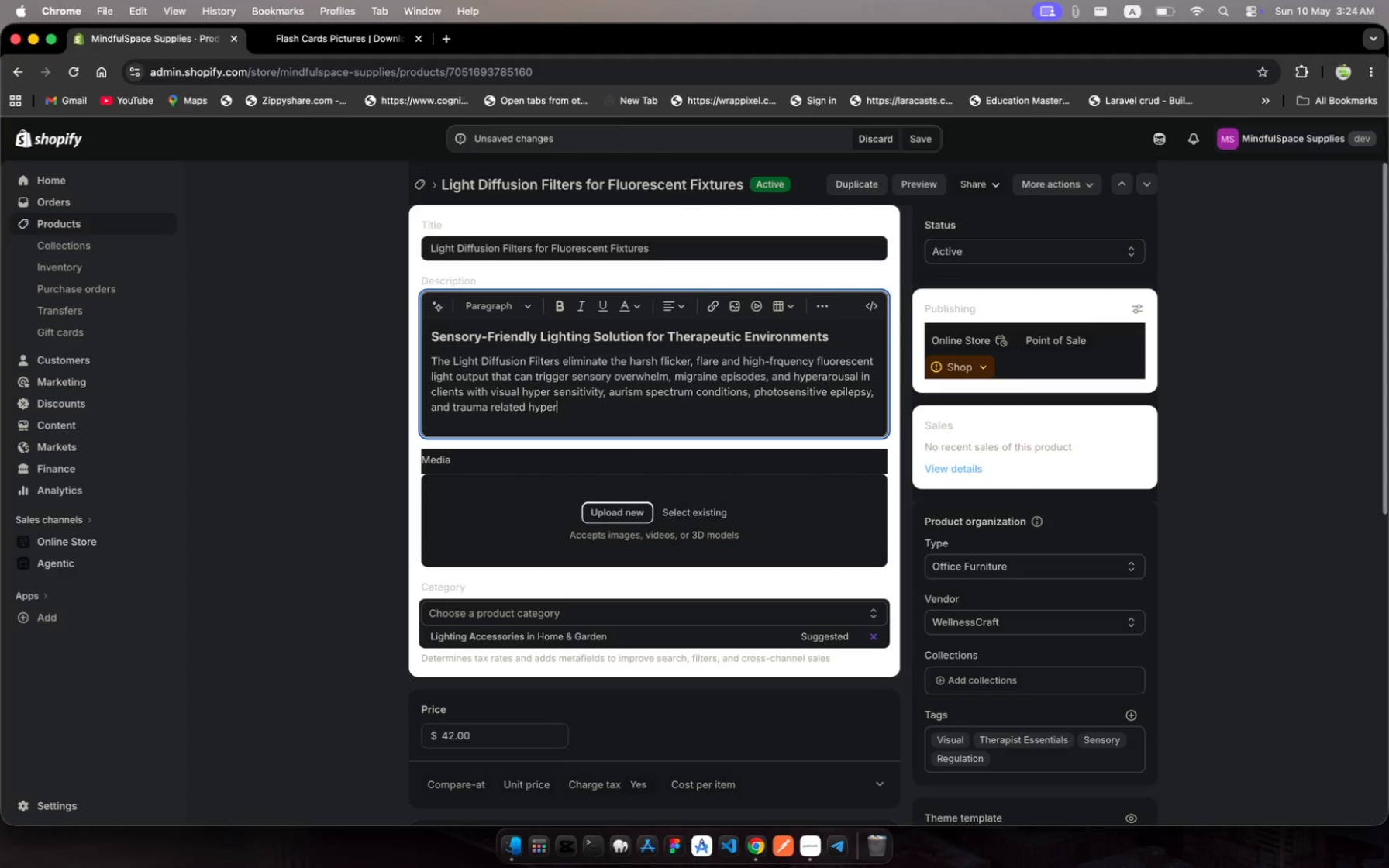 
wait(5.47)
 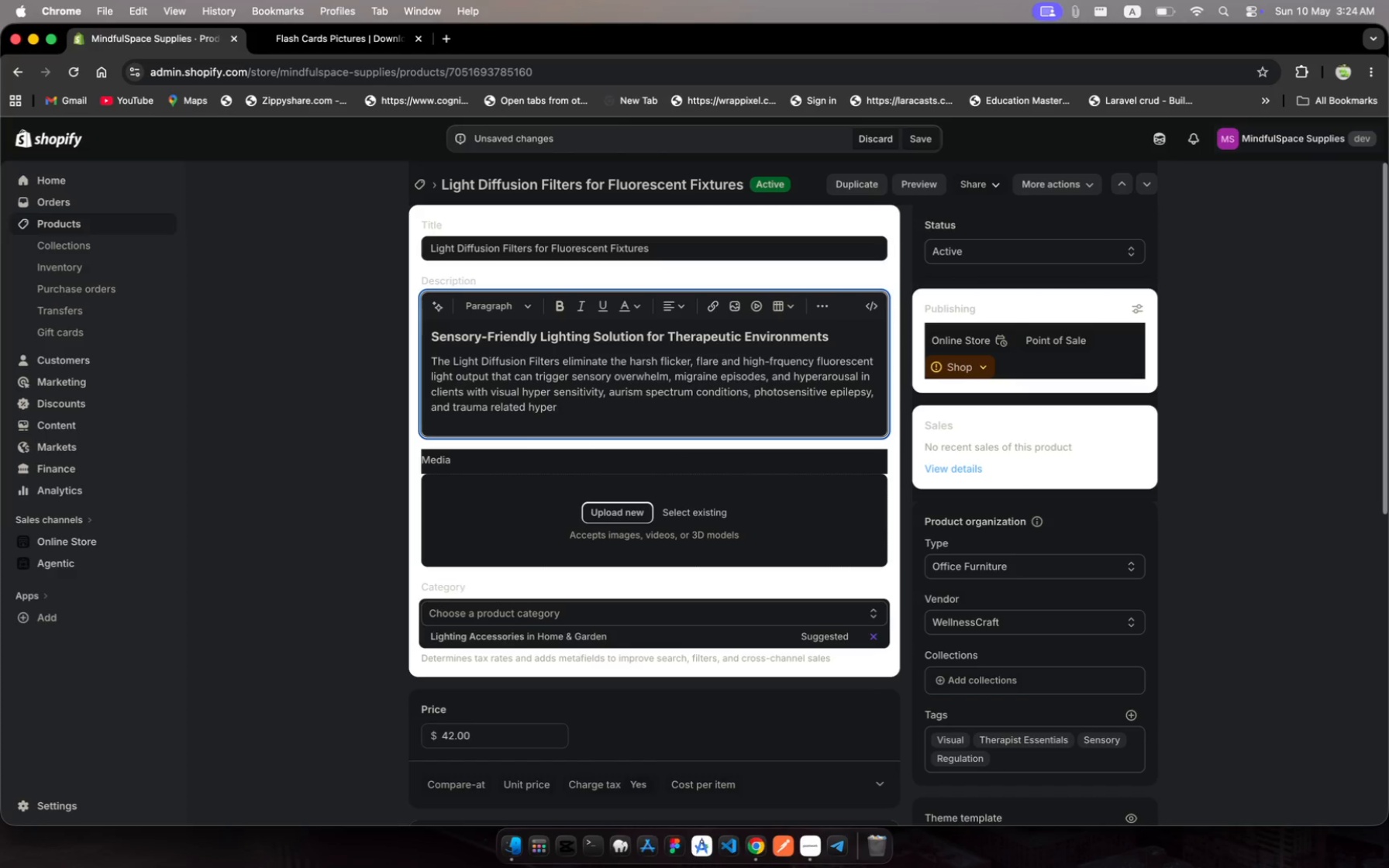 
type(vigisance)
 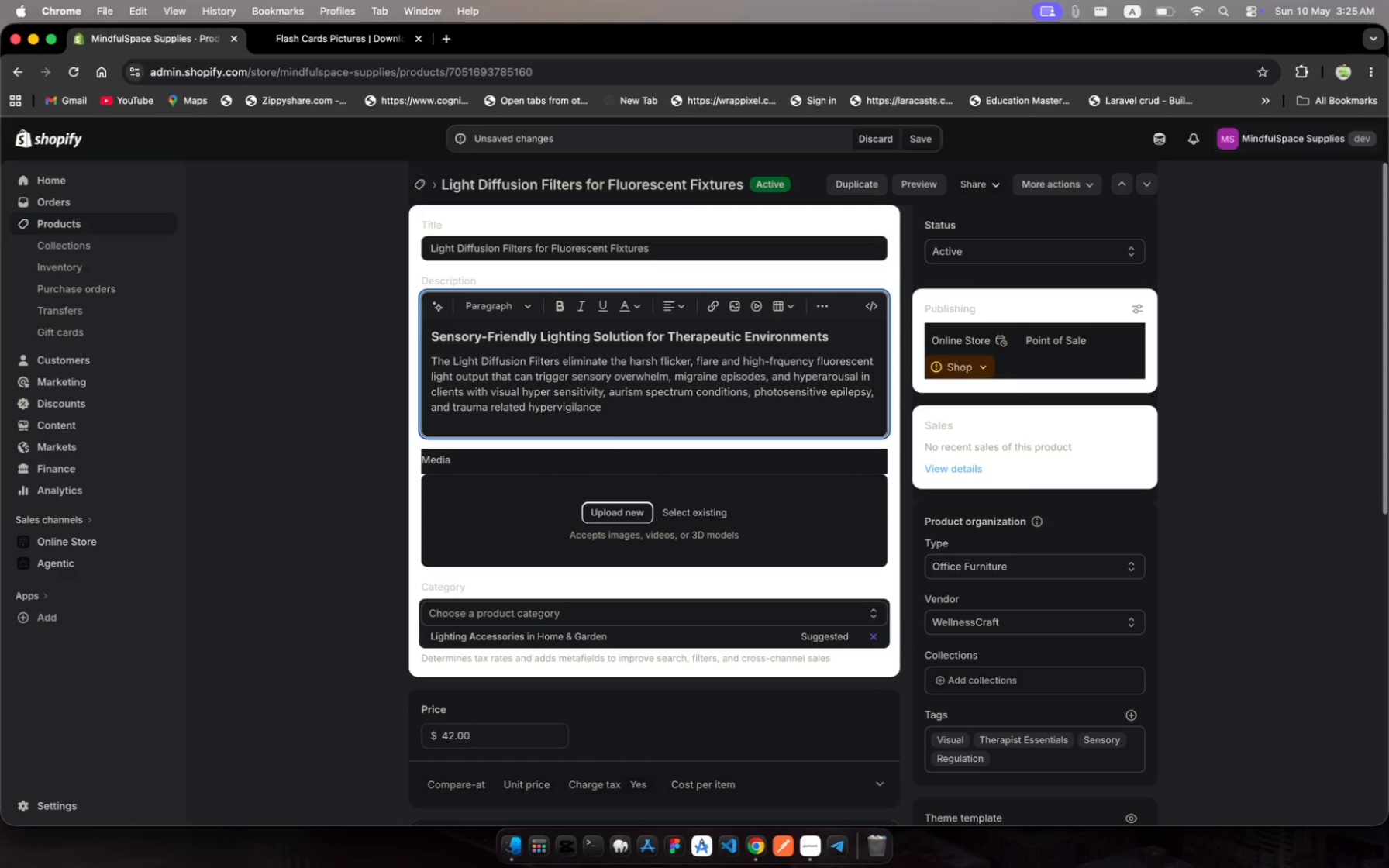 
hold_key(key=L, duration=0.32)
 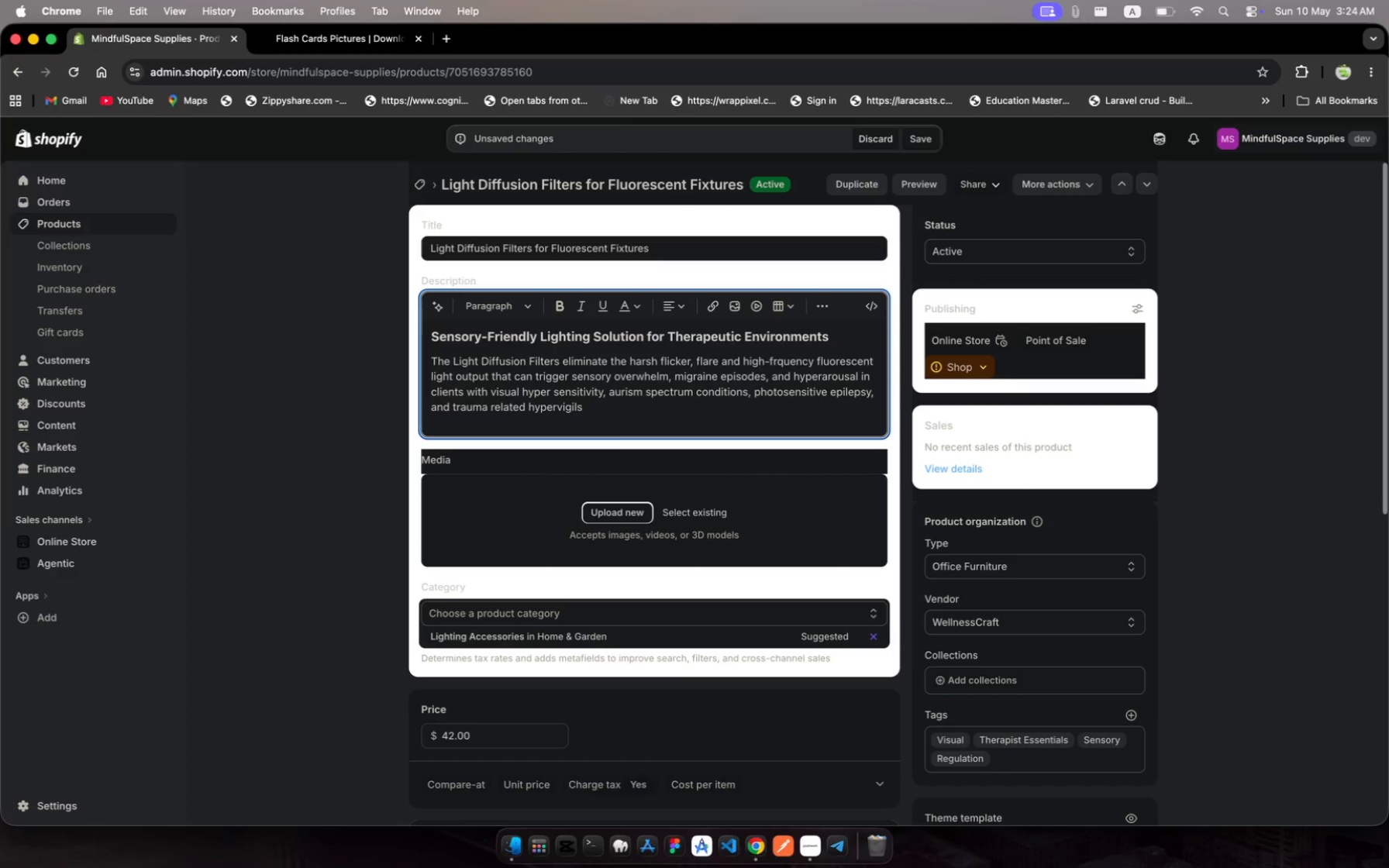 
hold_key(key=Backspace, duration=0.44)
 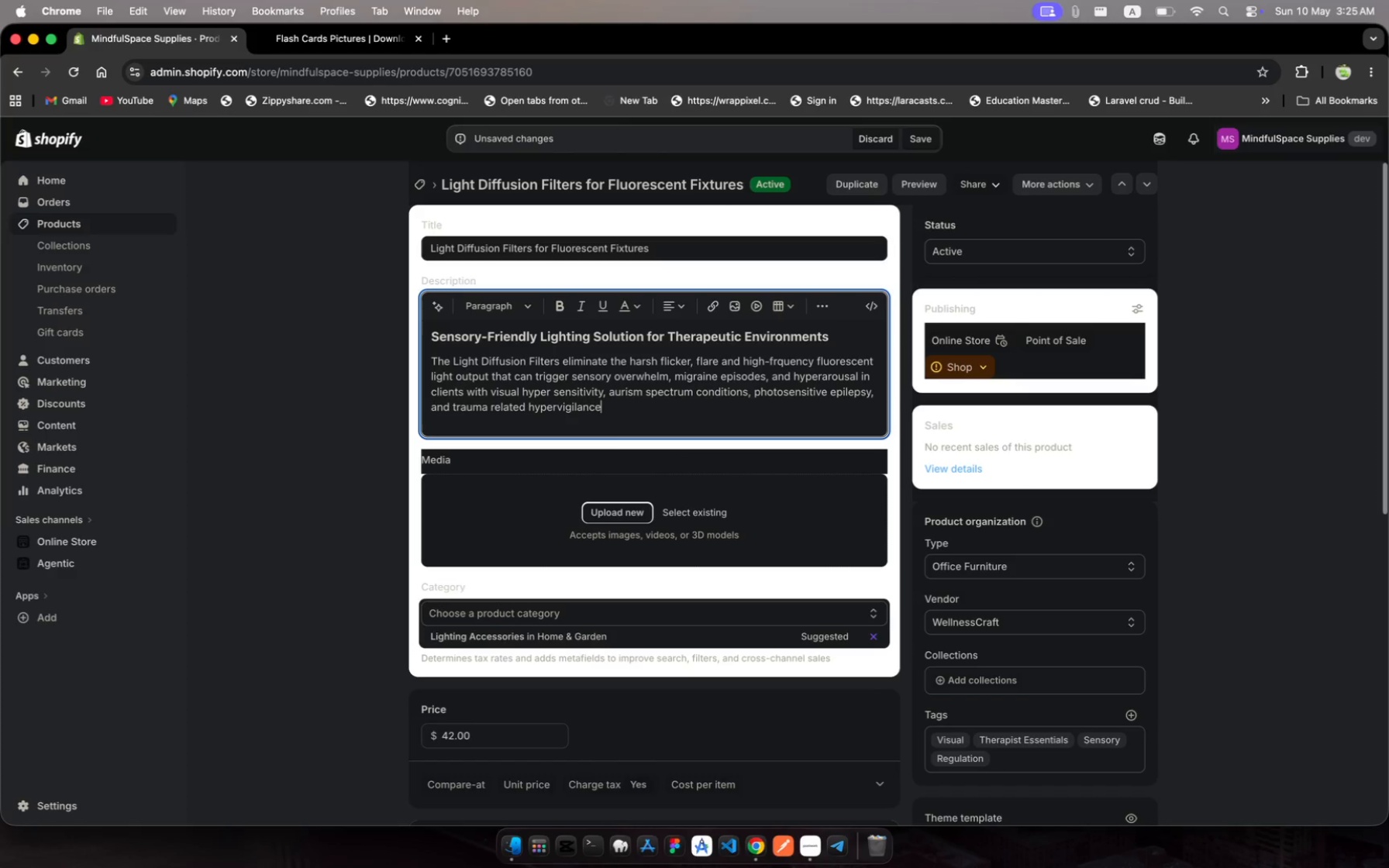 
wait(6.24)
 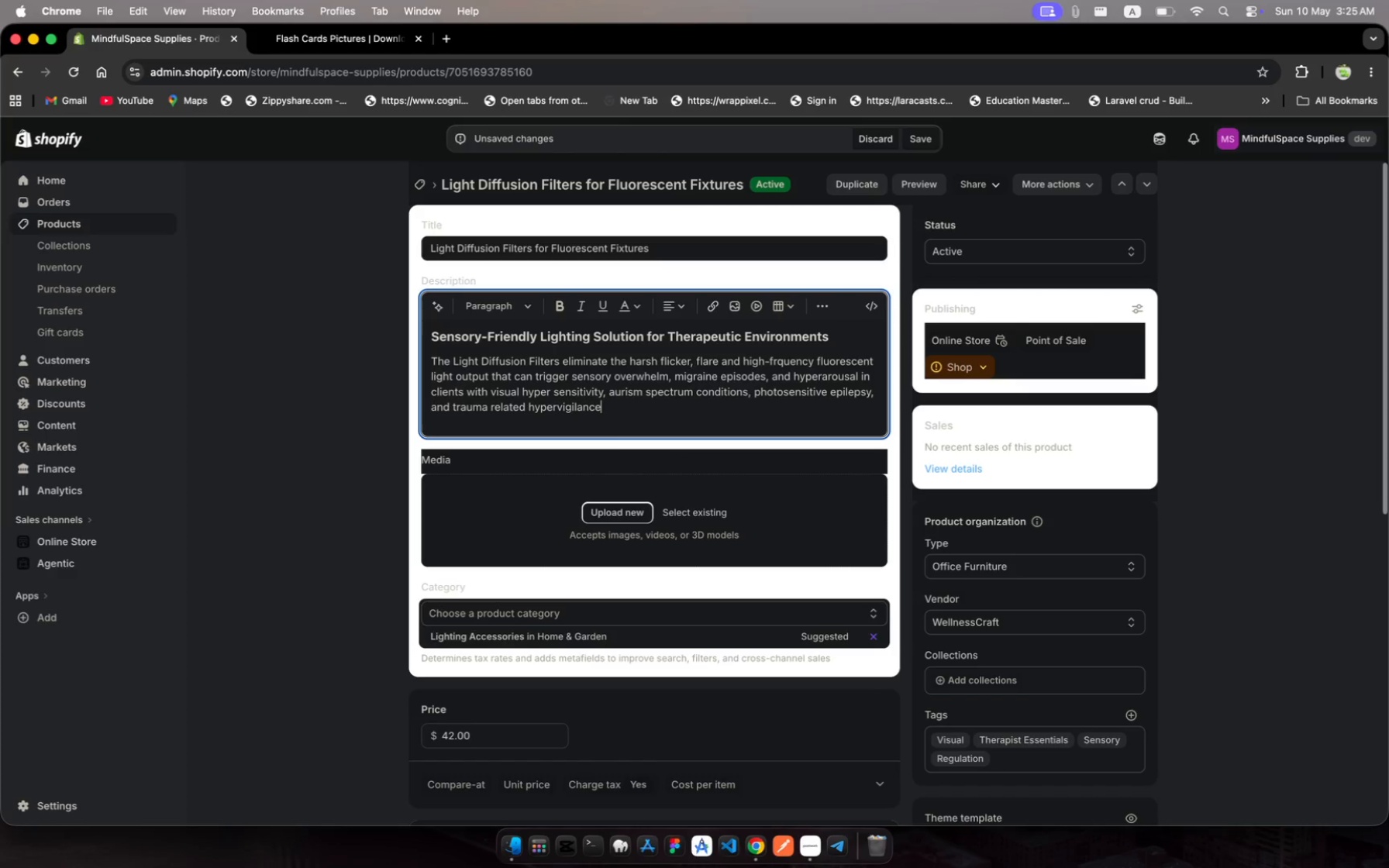 
key(Period)
 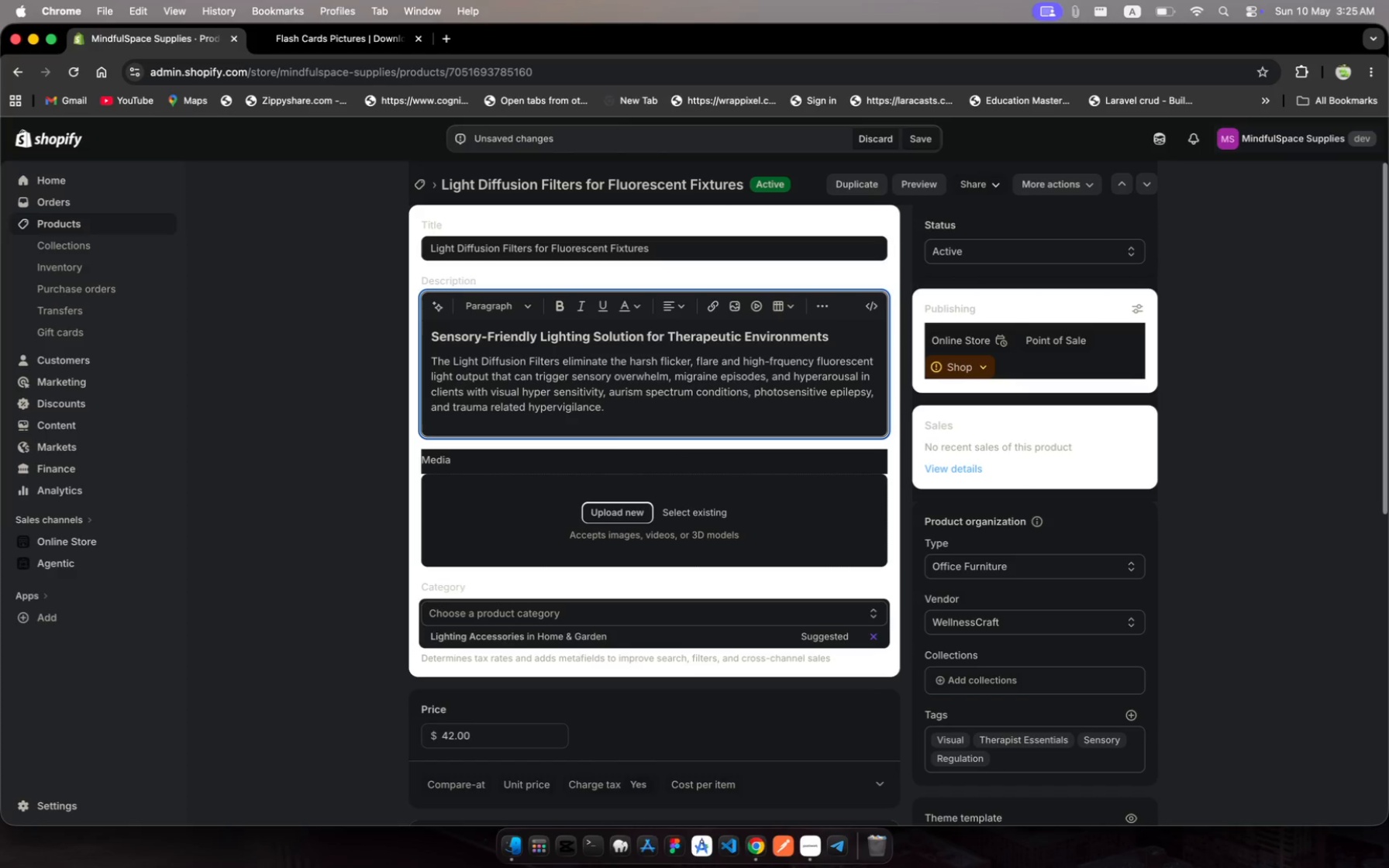 
key(Enter)
 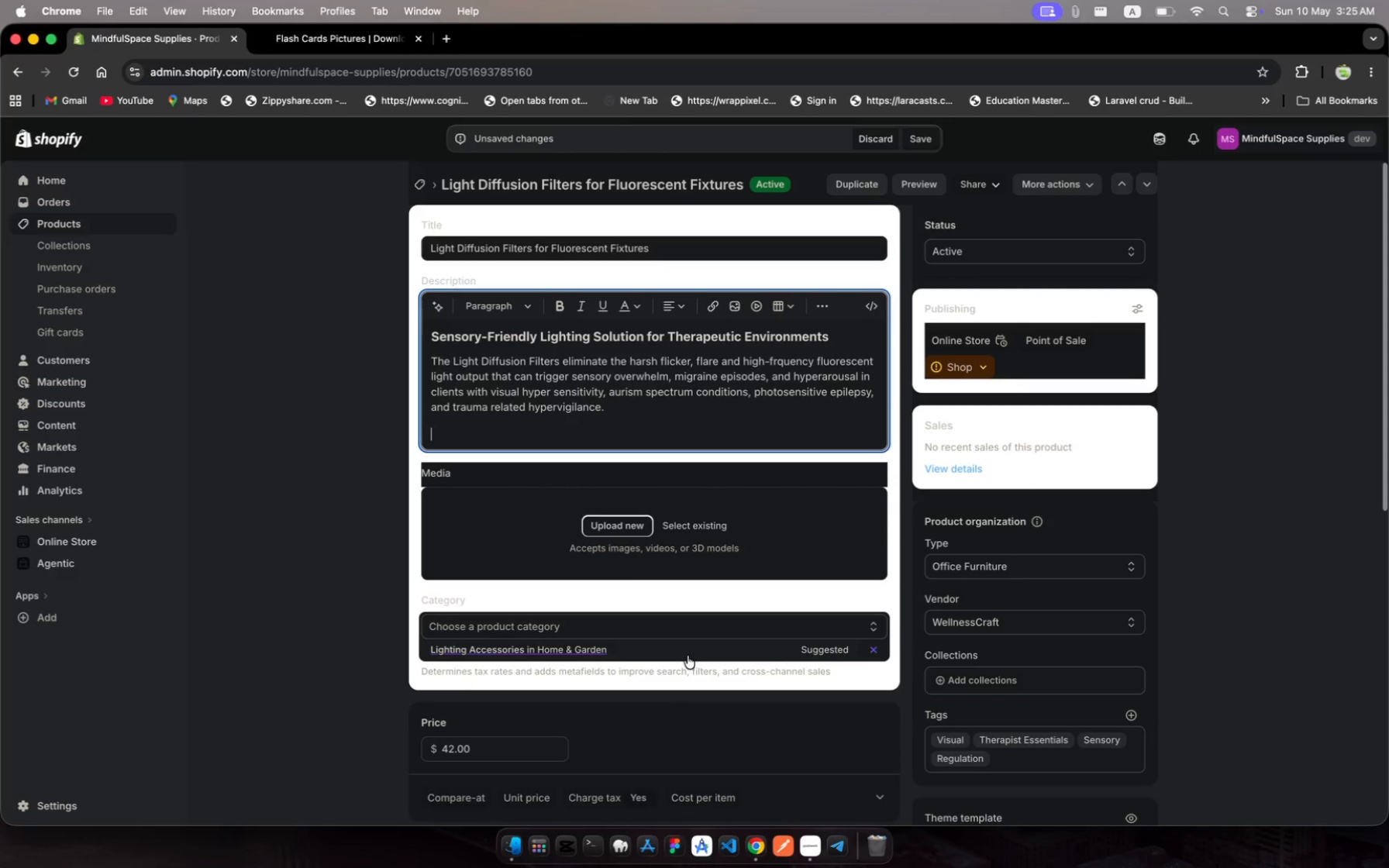 
wait(8.19)
 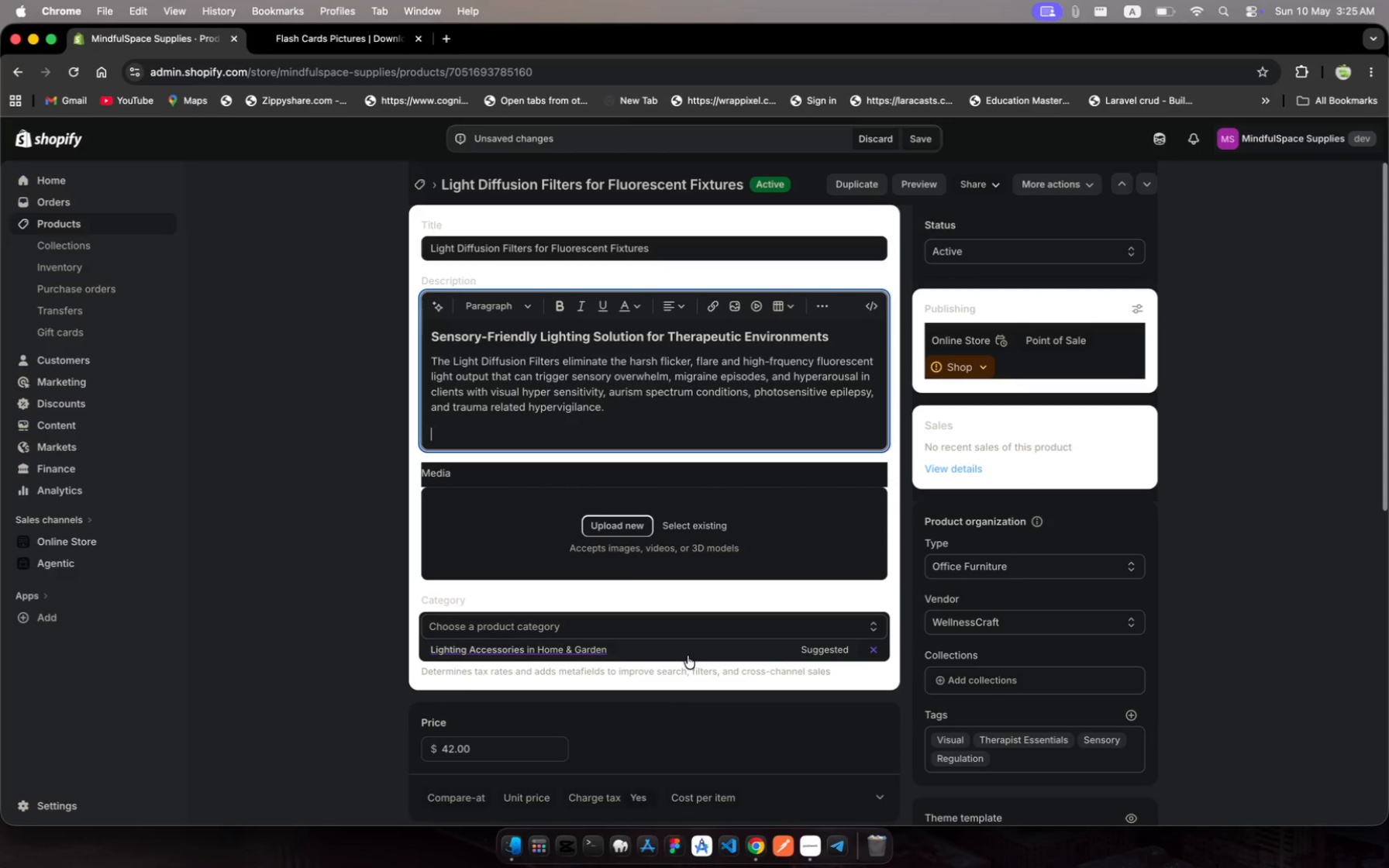 
left_click([492, 298])
 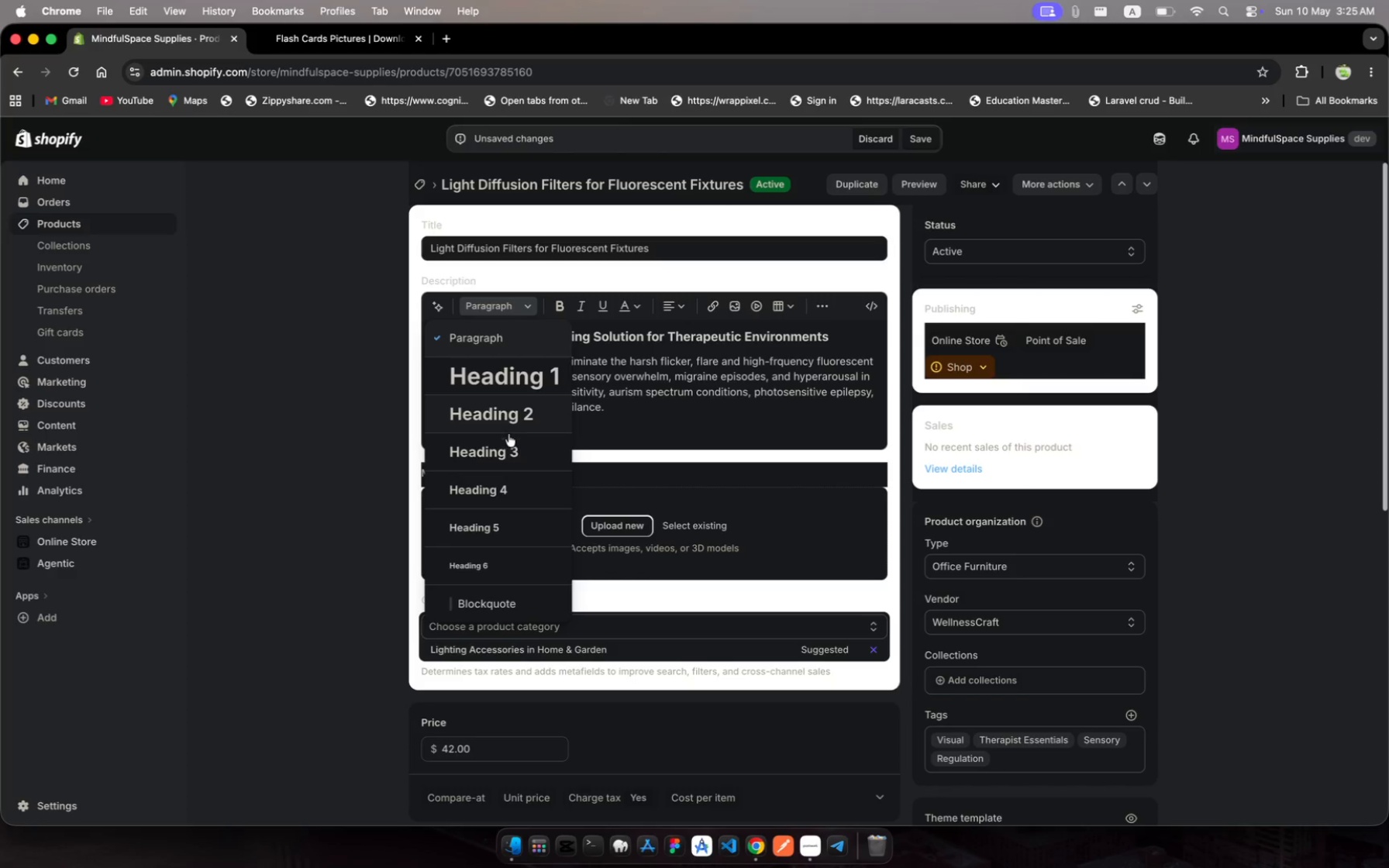 
left_click([510, 455])
 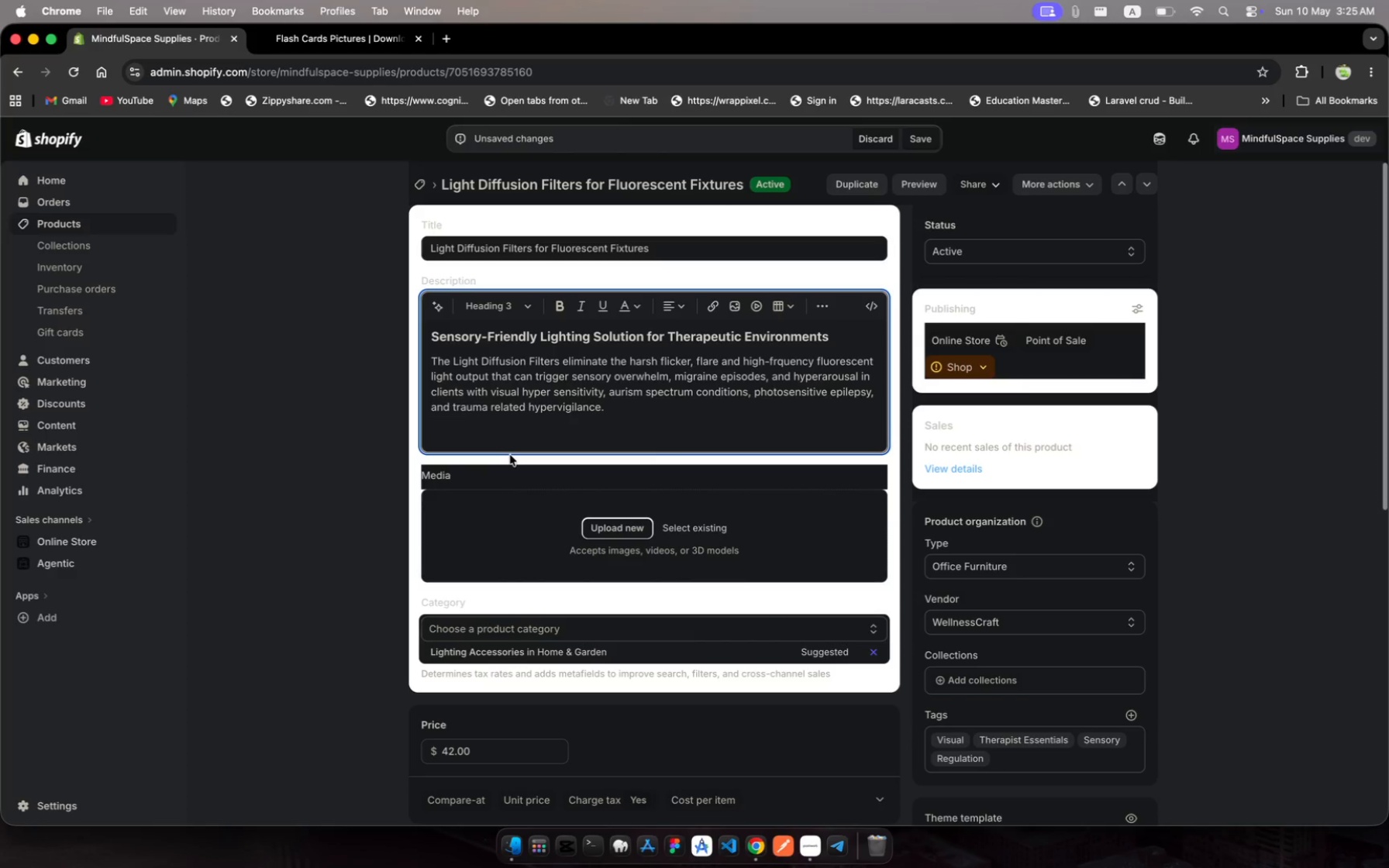 
type(Therapeutic )
 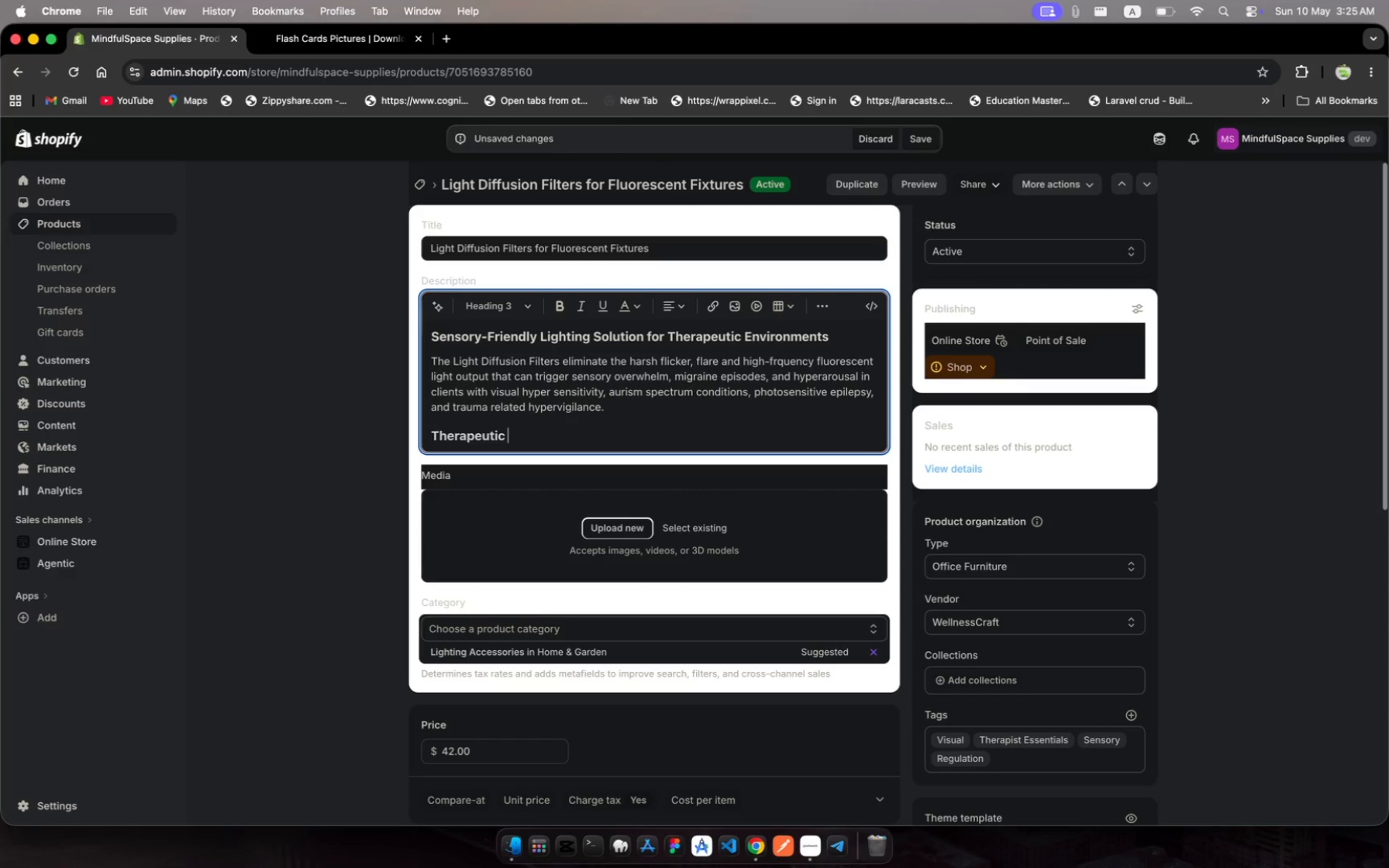 
wait(8.42)
 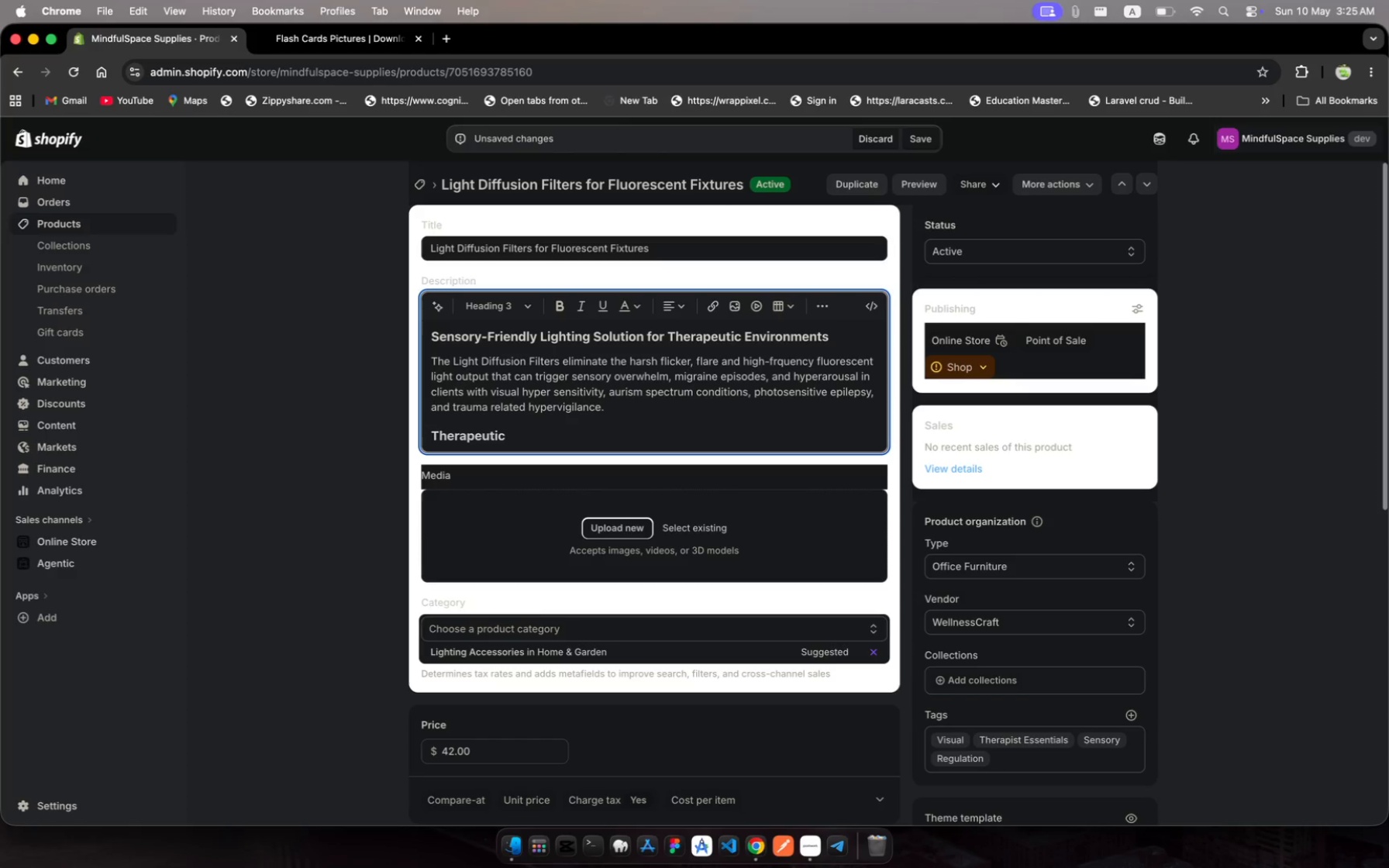 
type(Applicatins)
 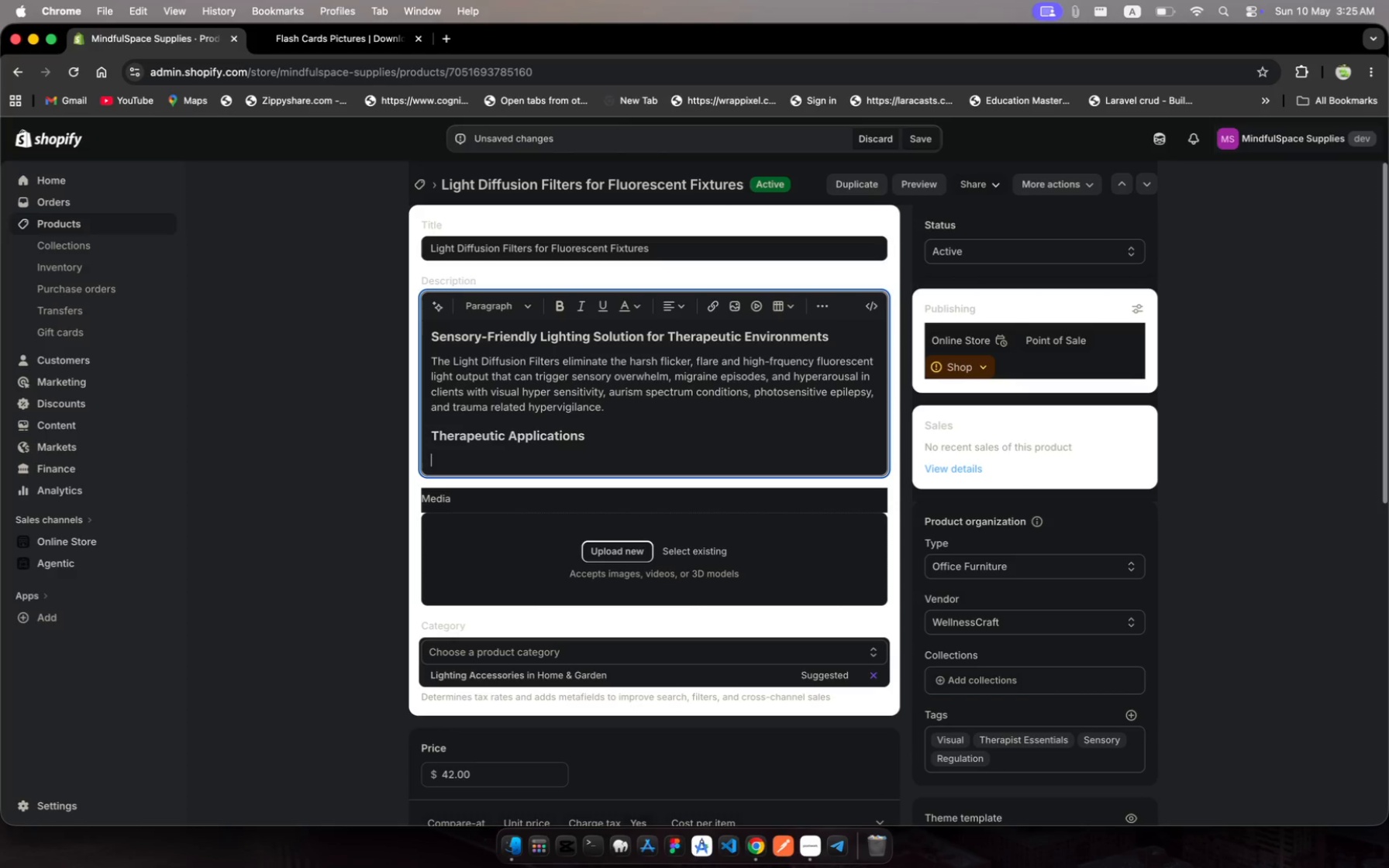 
hold_key(key=O, duration=0.38)
 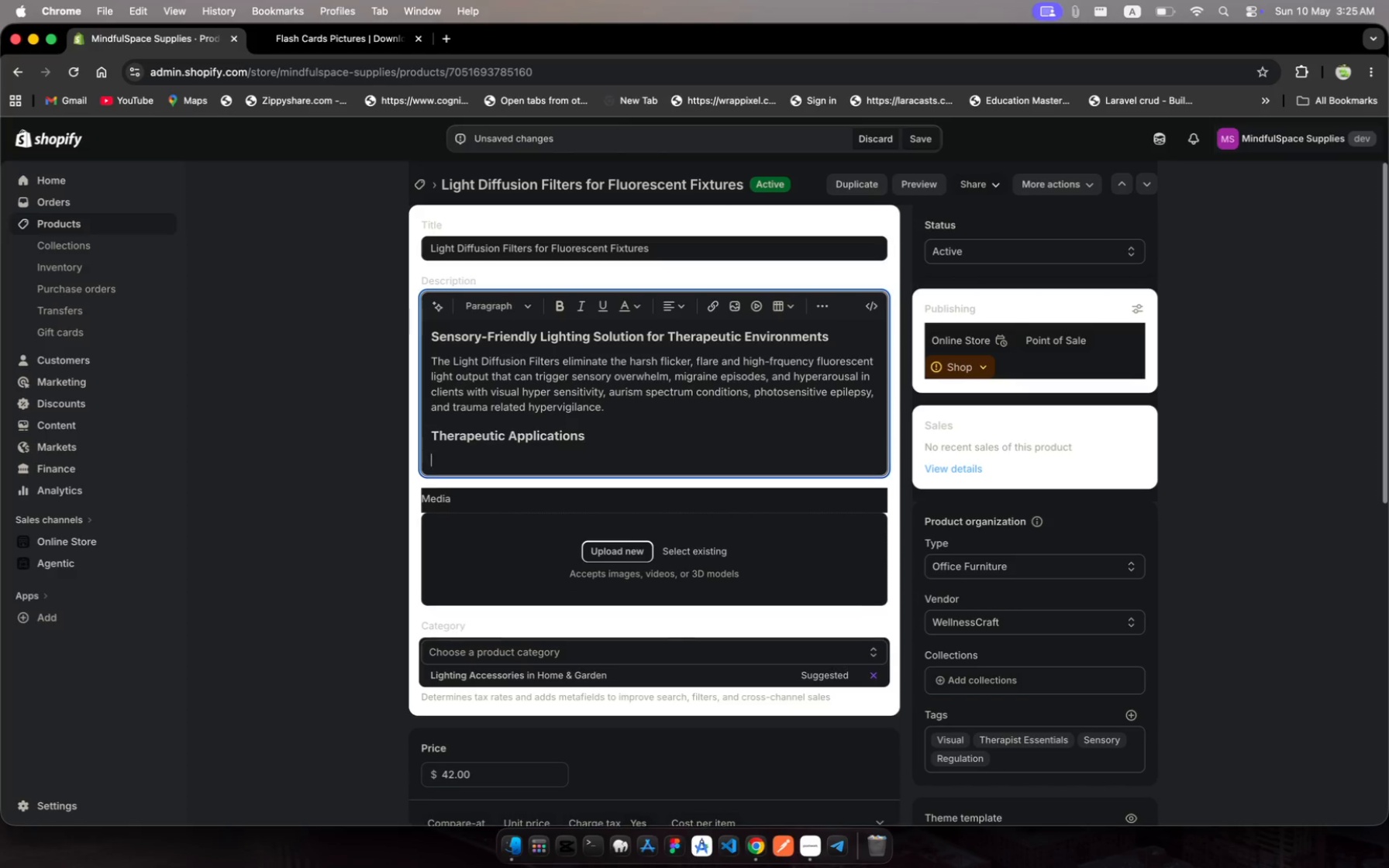 
key(Enter)
 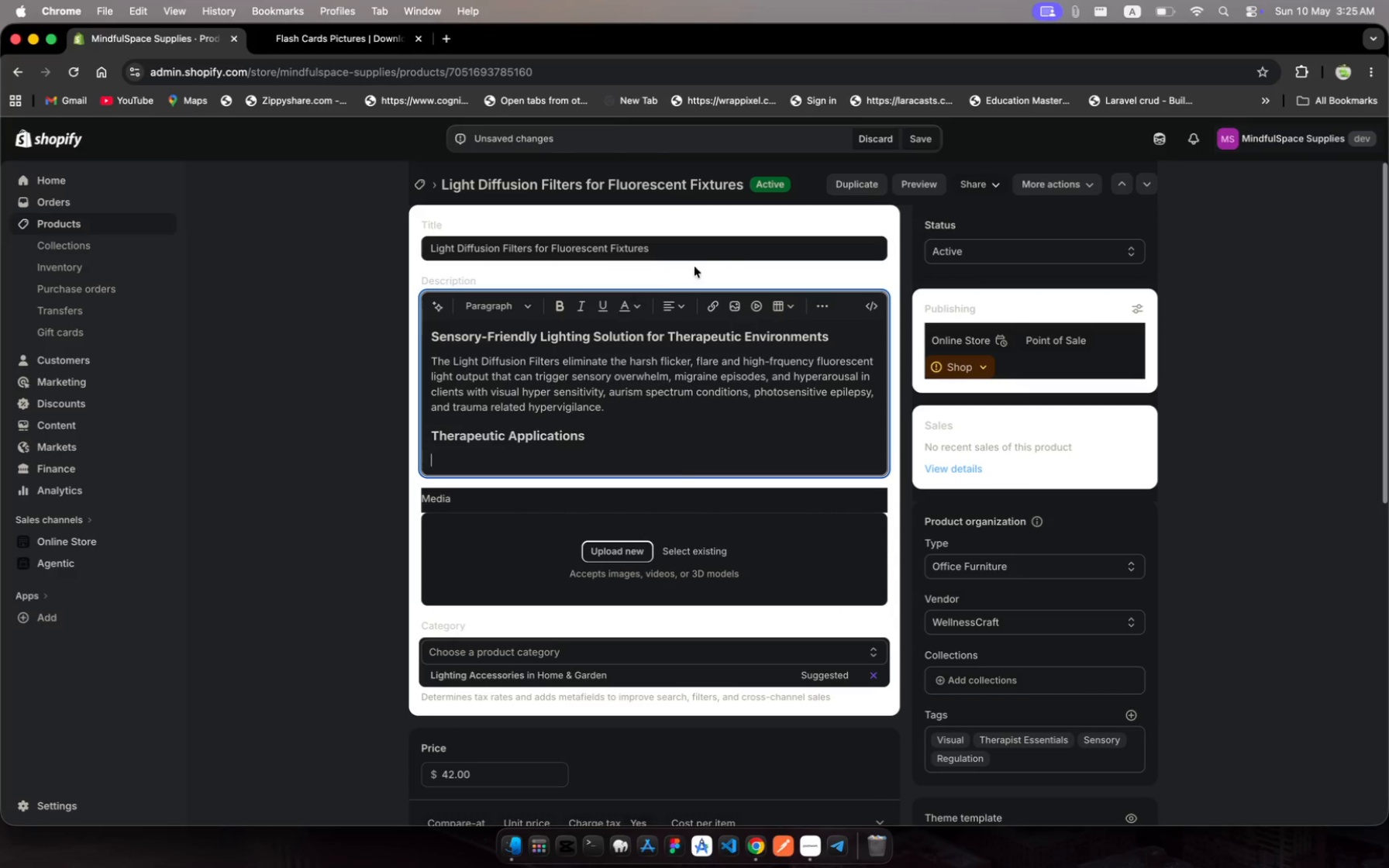 
left_click([822, 301])
 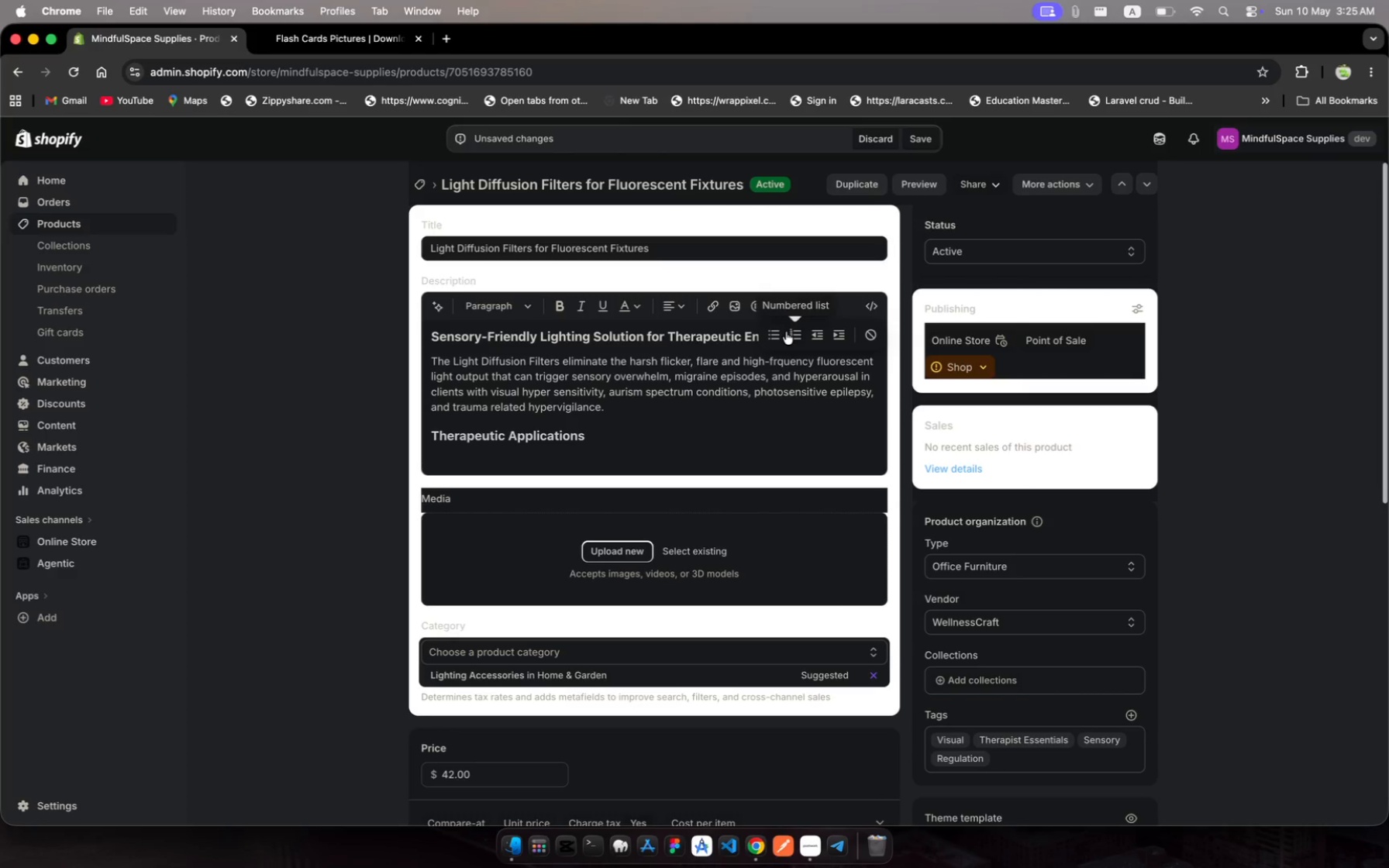 
left_click([779, 333])
 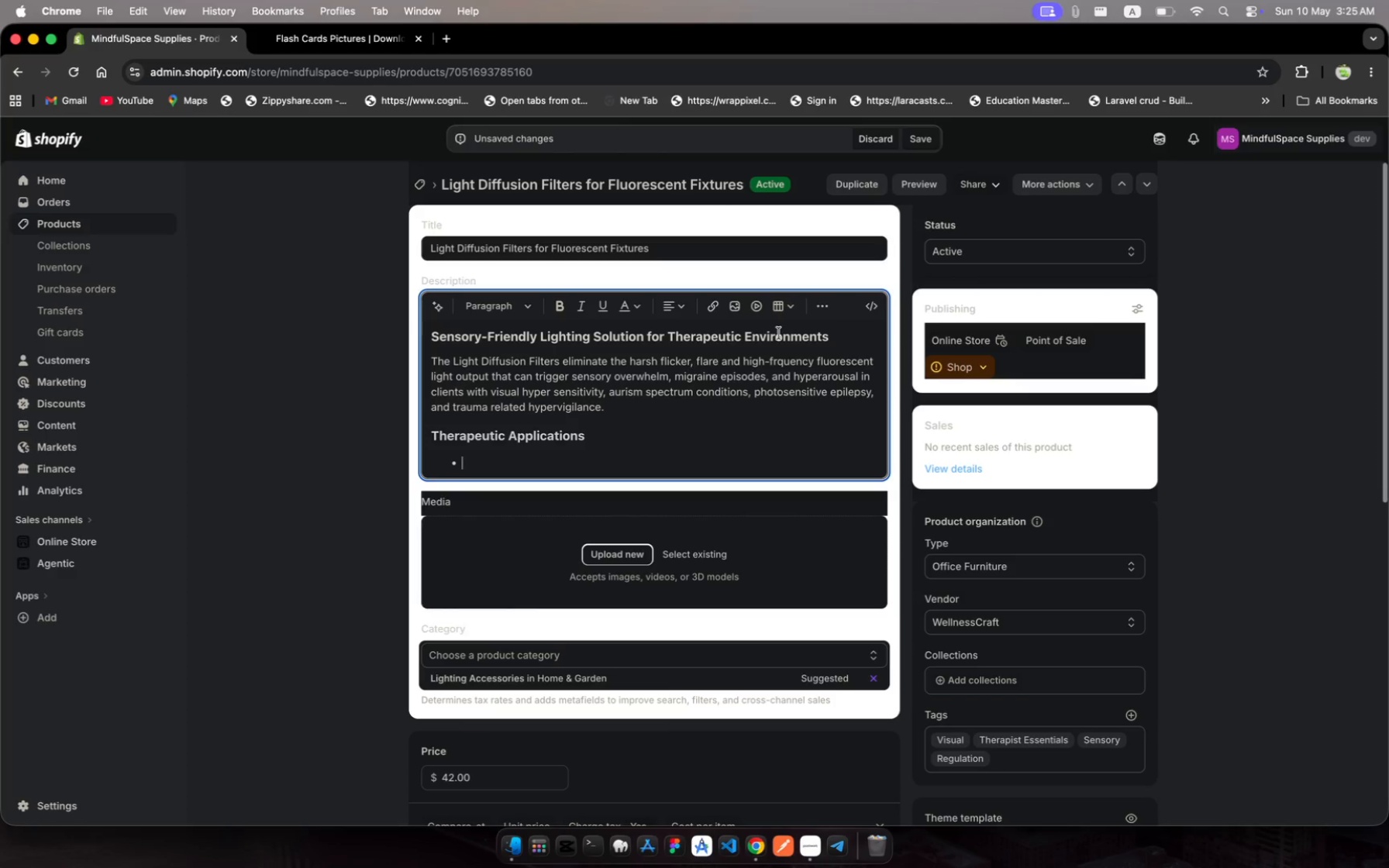 
wait(7.16)
 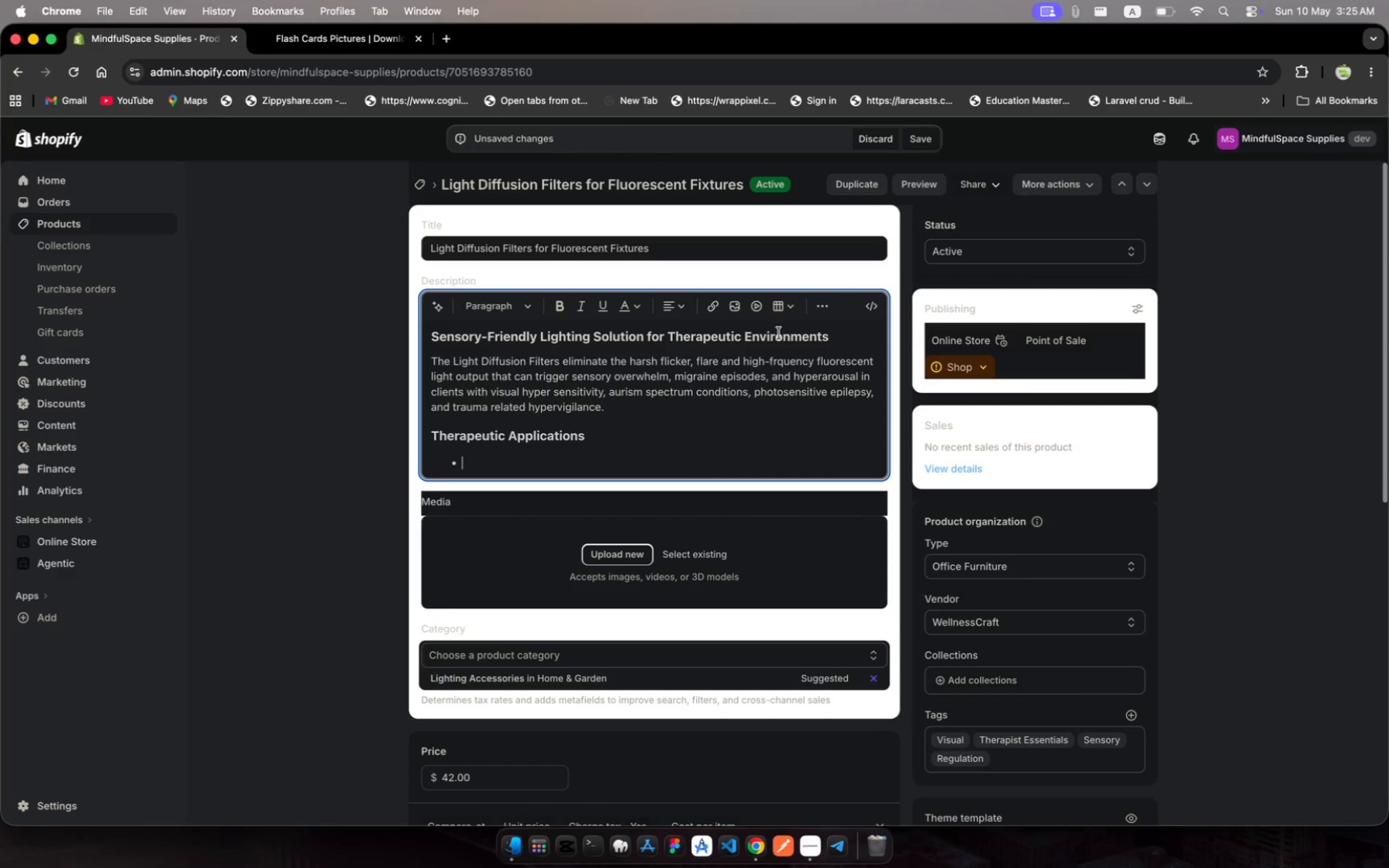 
type(Floure)
 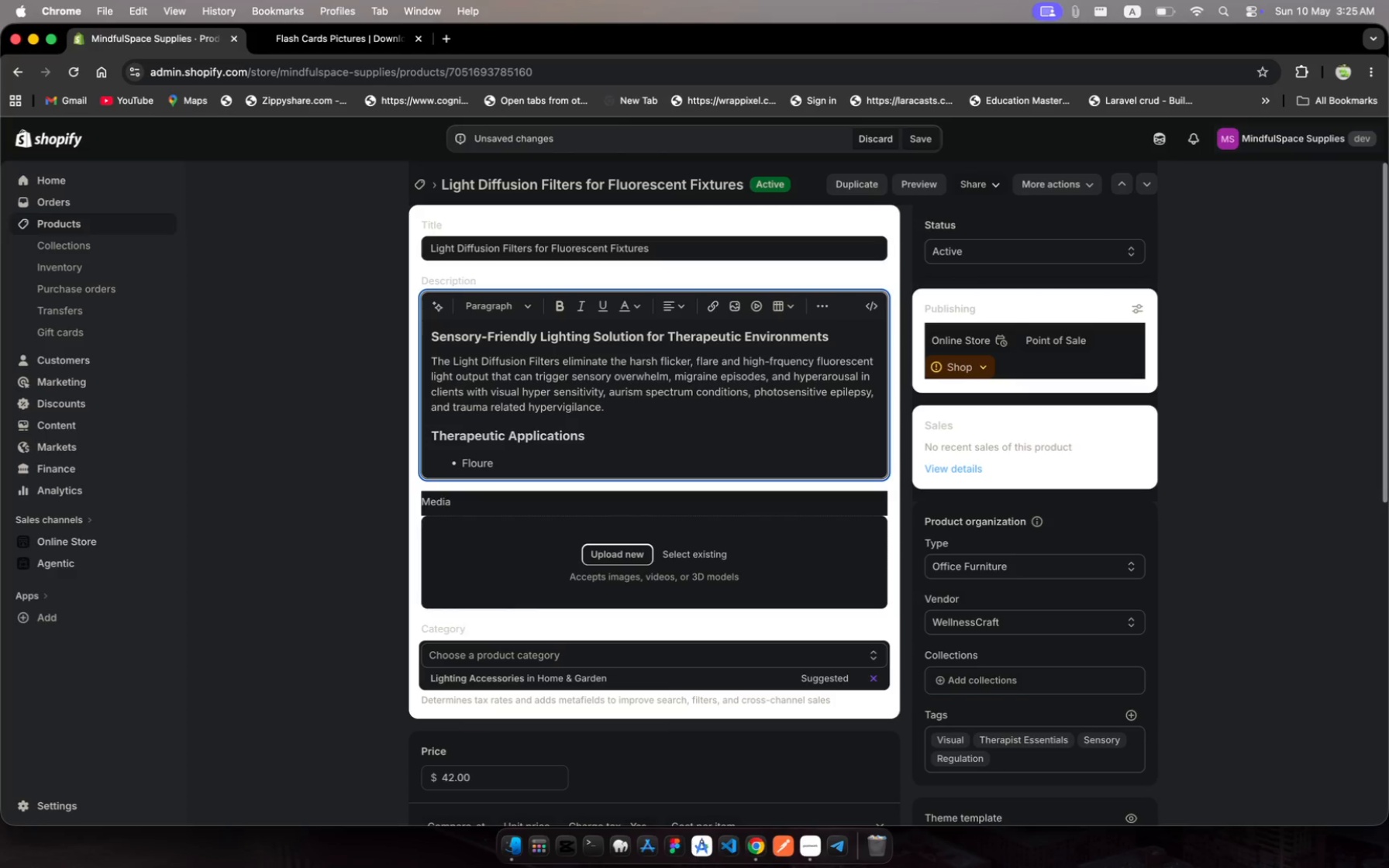 
type(scet lit sensitivity )
 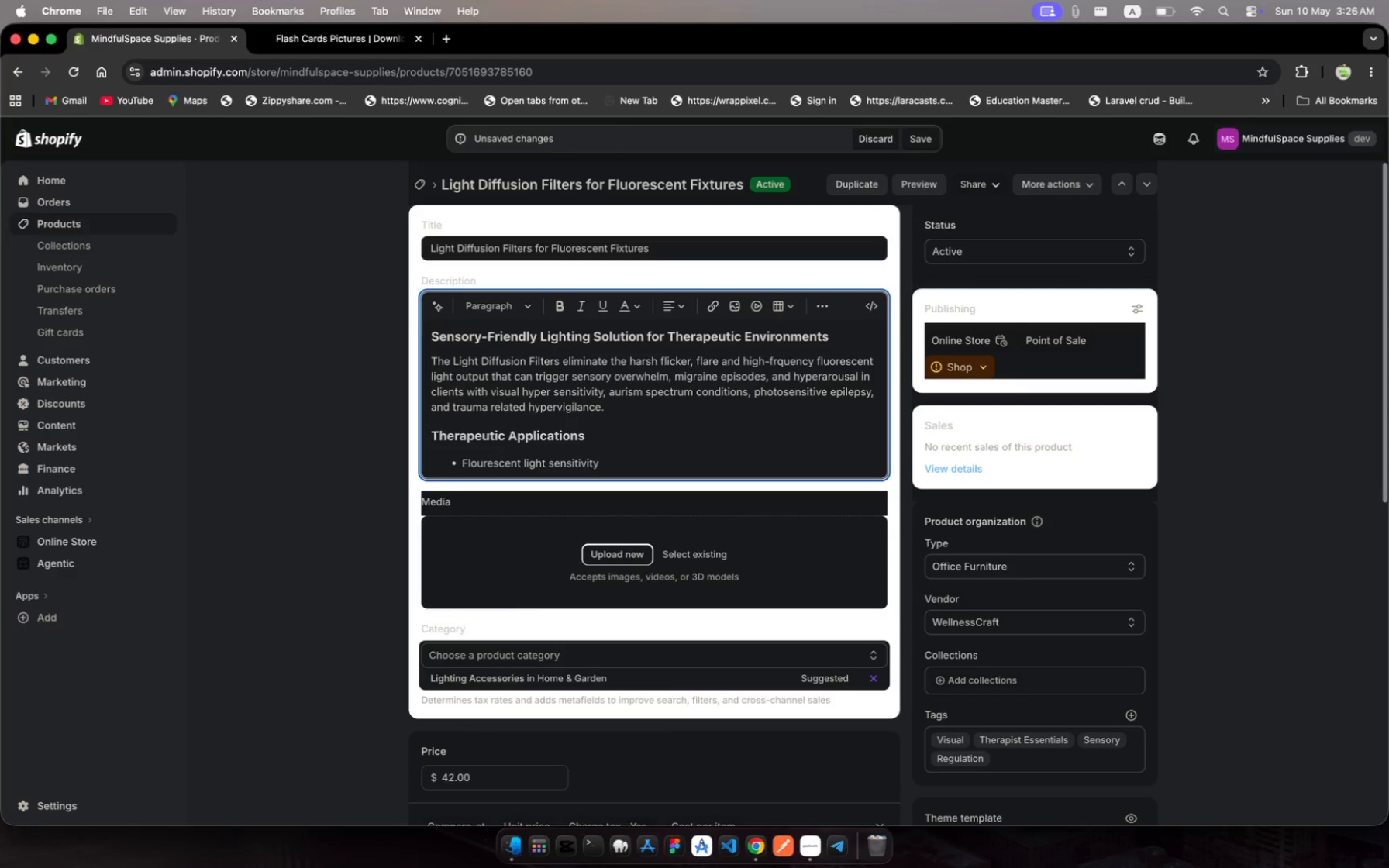 
hold_key(key=G, duration=0.34)
 